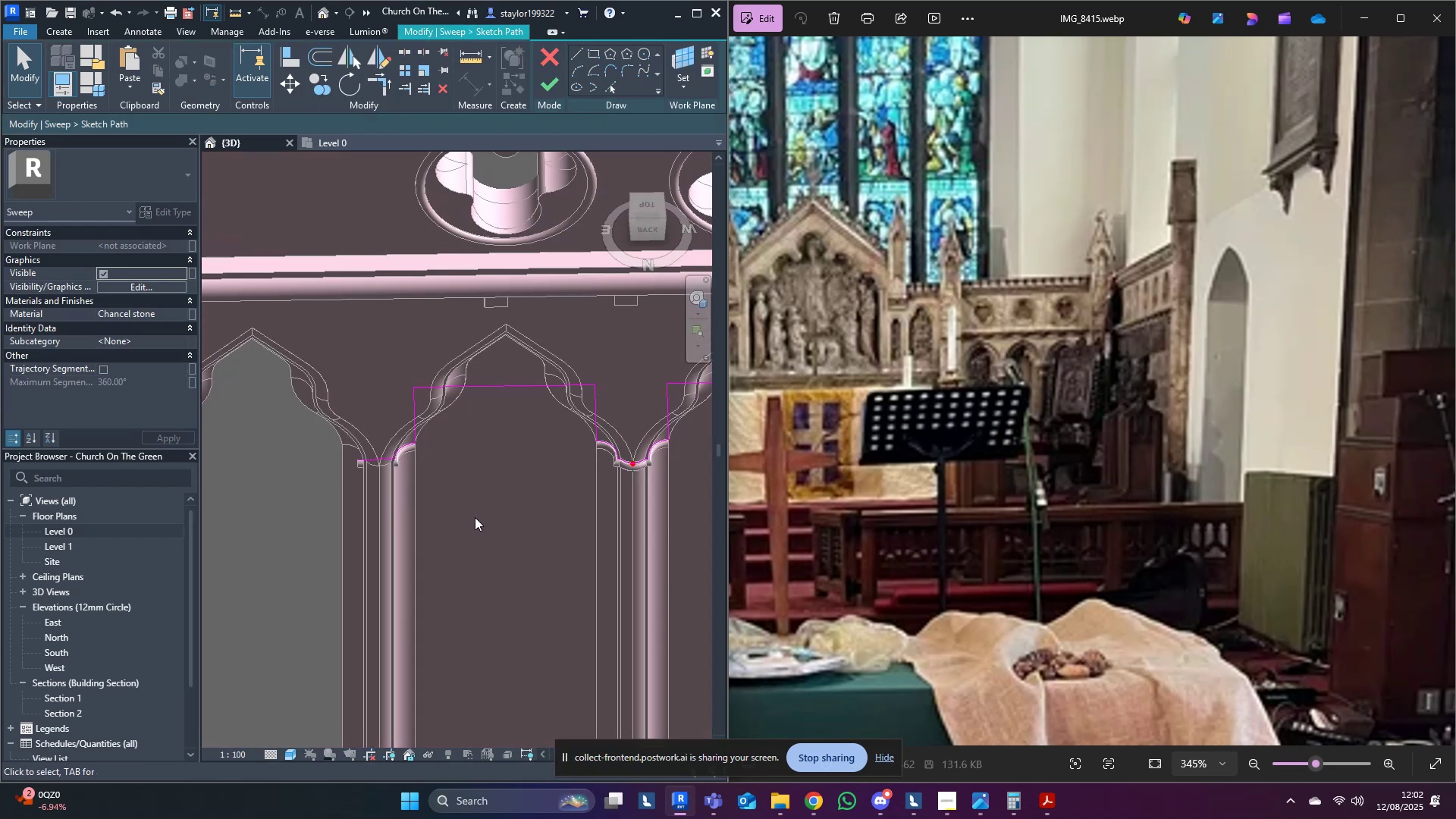 
scroll: coordinate [399, 496], scroll_direction: up, amount: 4.0
 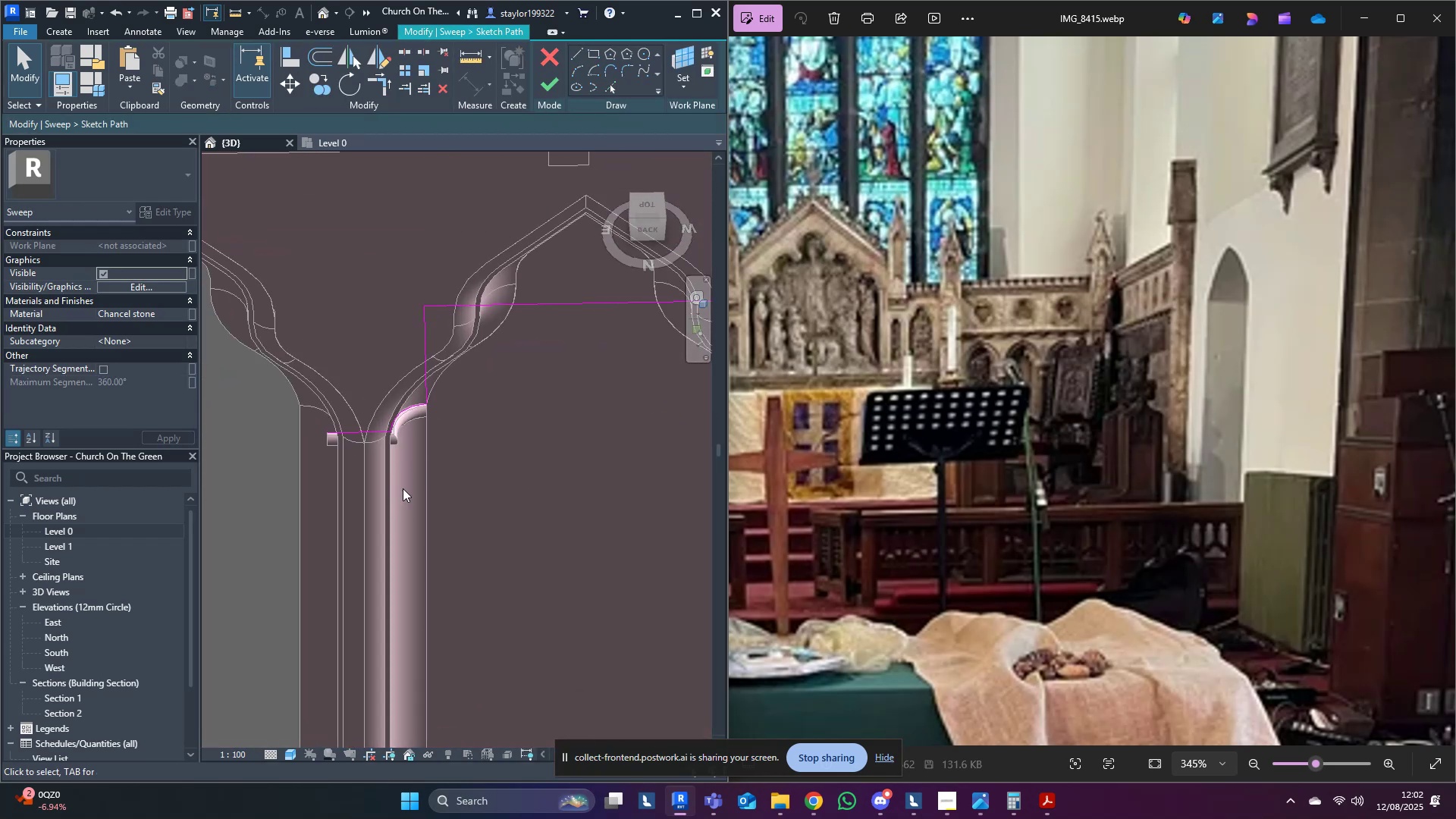 
middle_click([373, 457])
 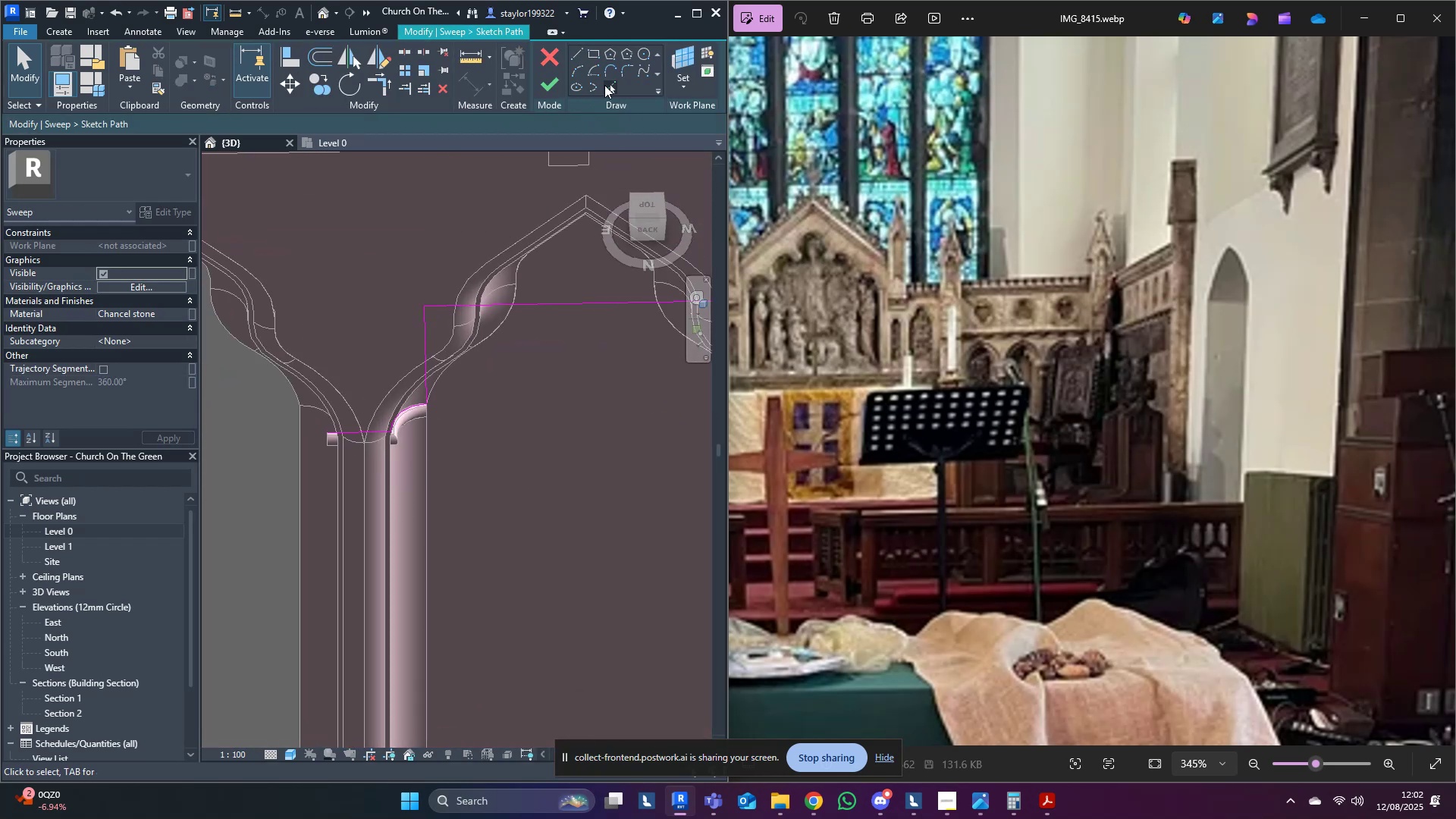 
left_click([614, 86])
 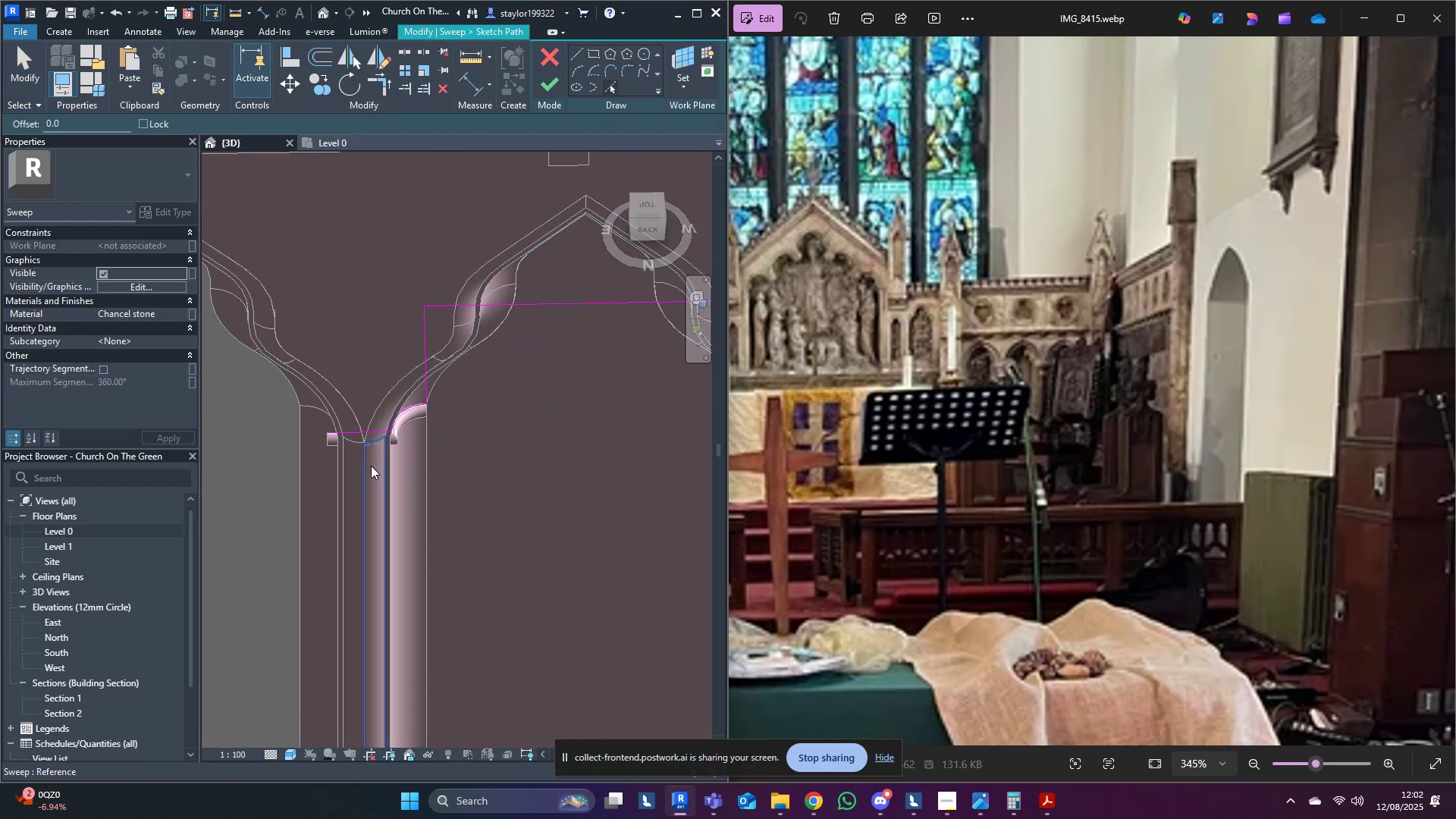 
left_click([371, 466])
 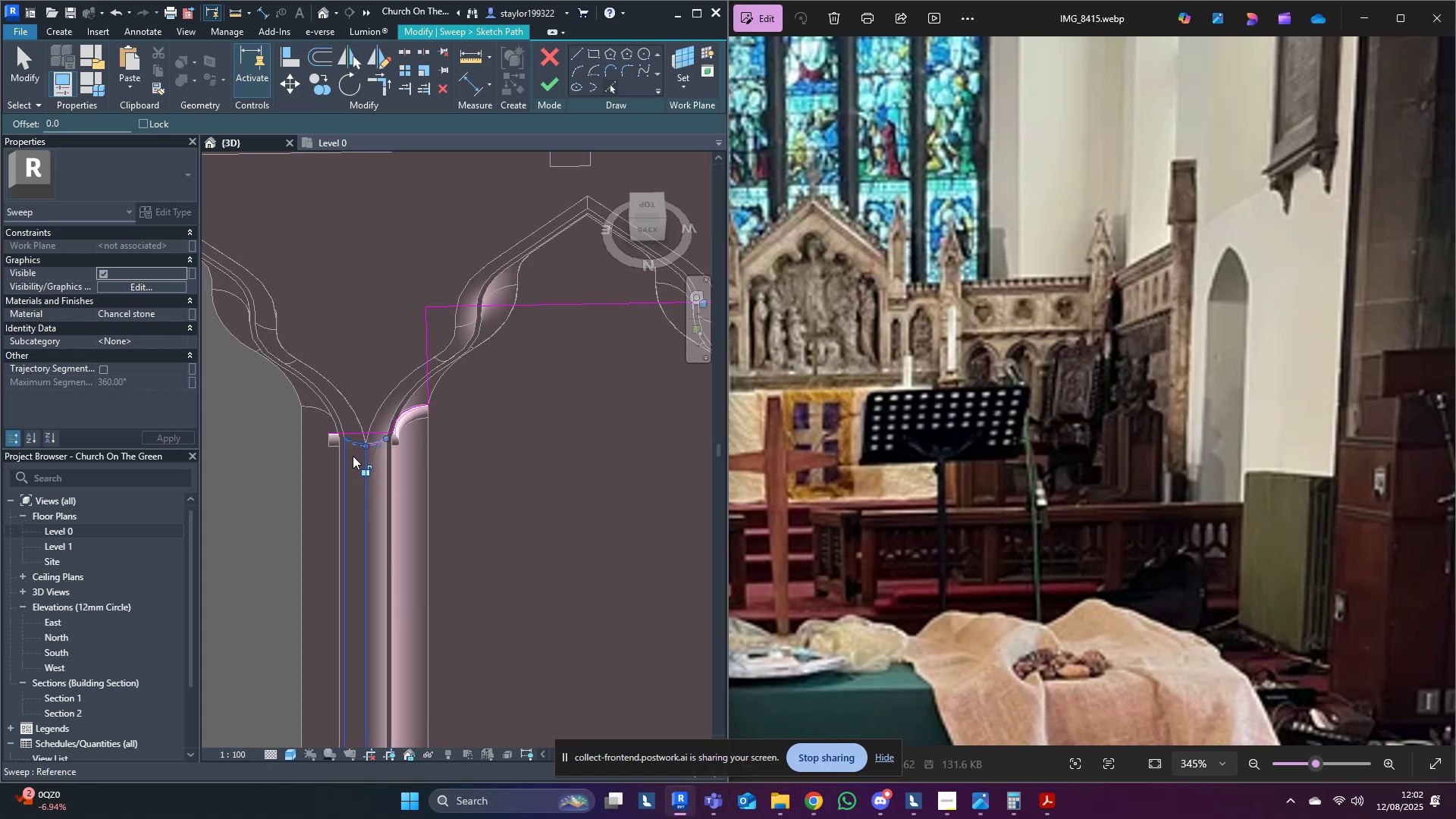 
left_click([353, 457])
 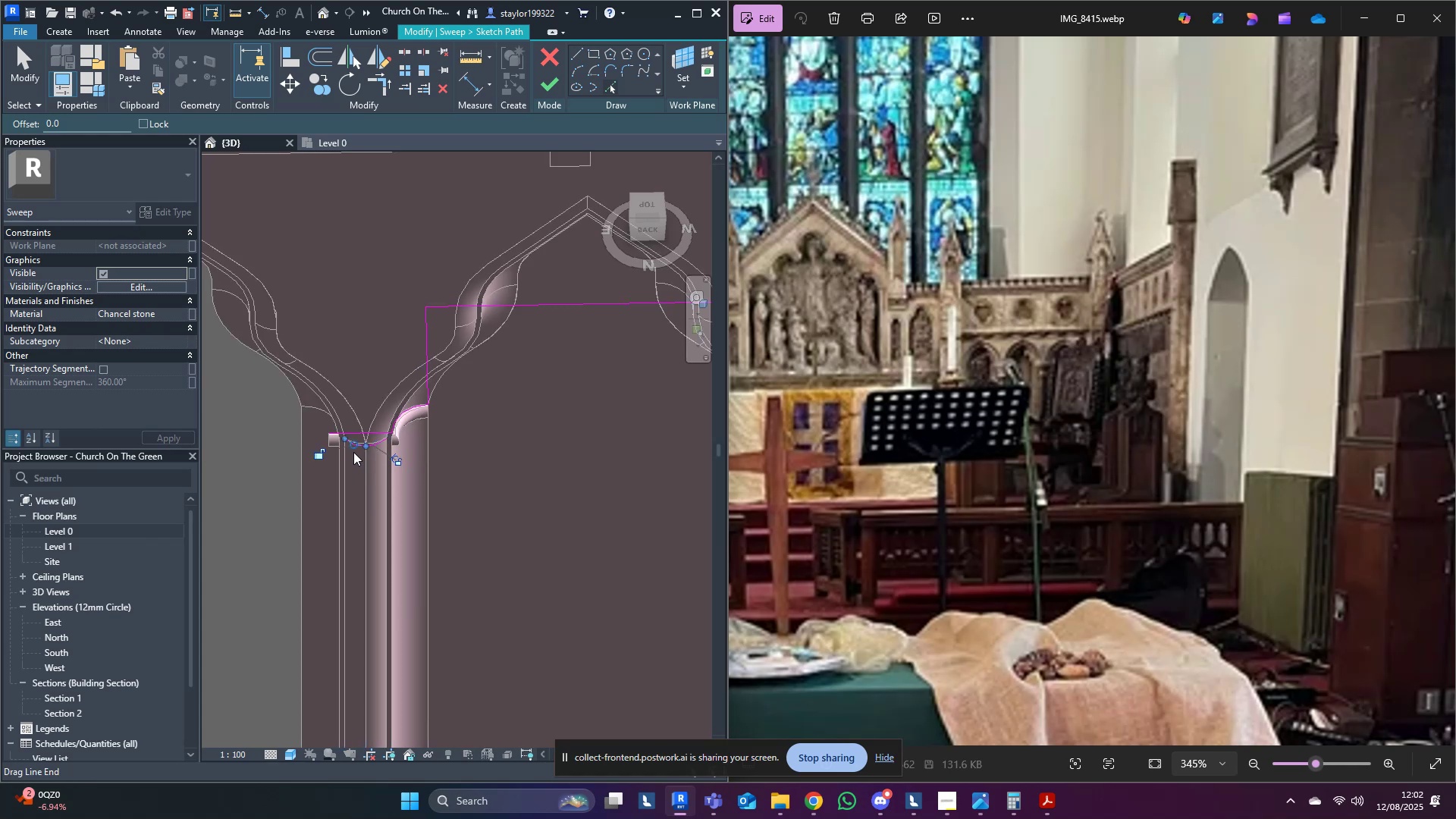 
scroll: coordinate [354, 433], scroll_direction: up, amount: 10.0
 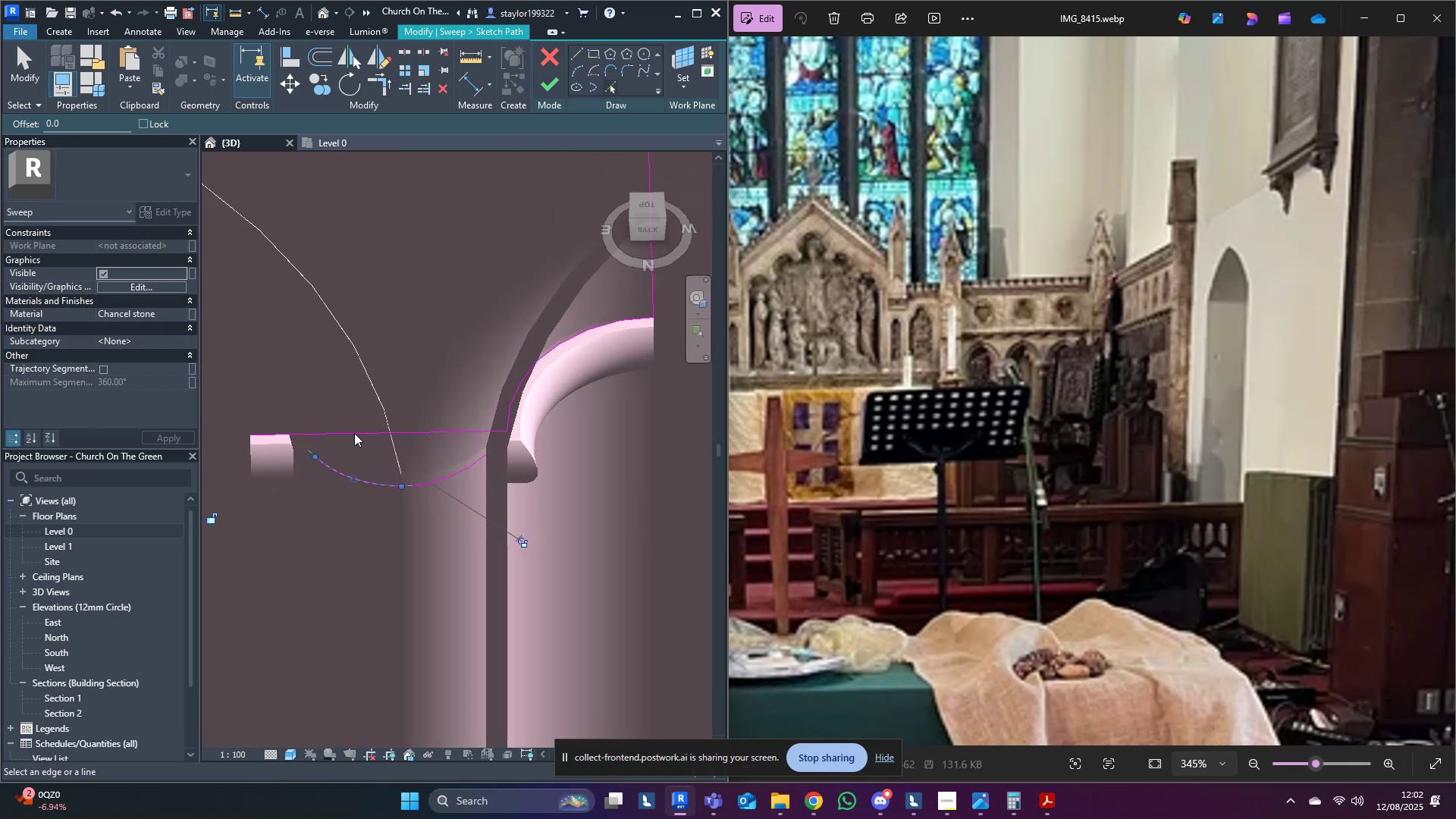 
key(R)
 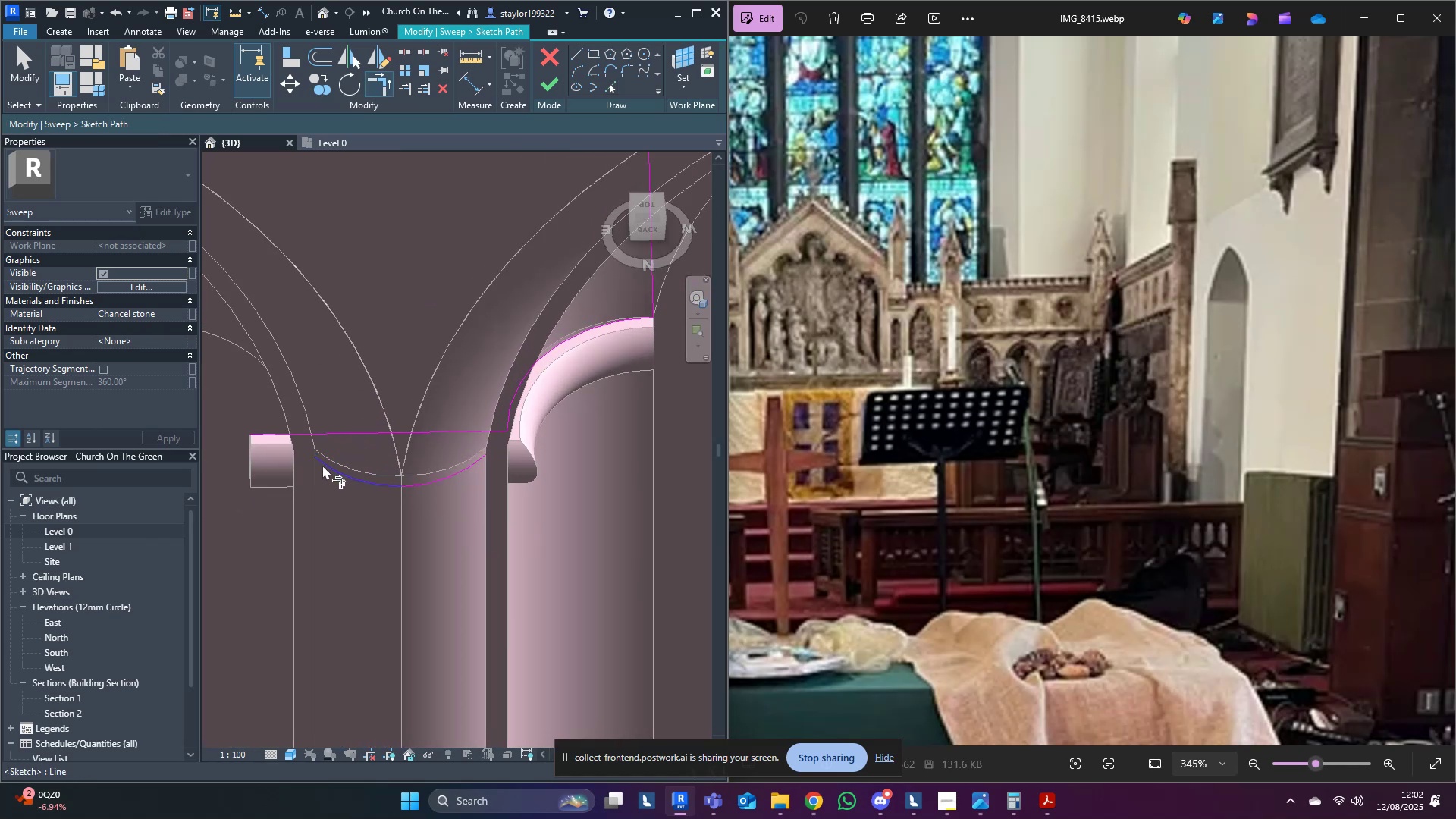 
left_click([322, 465])
 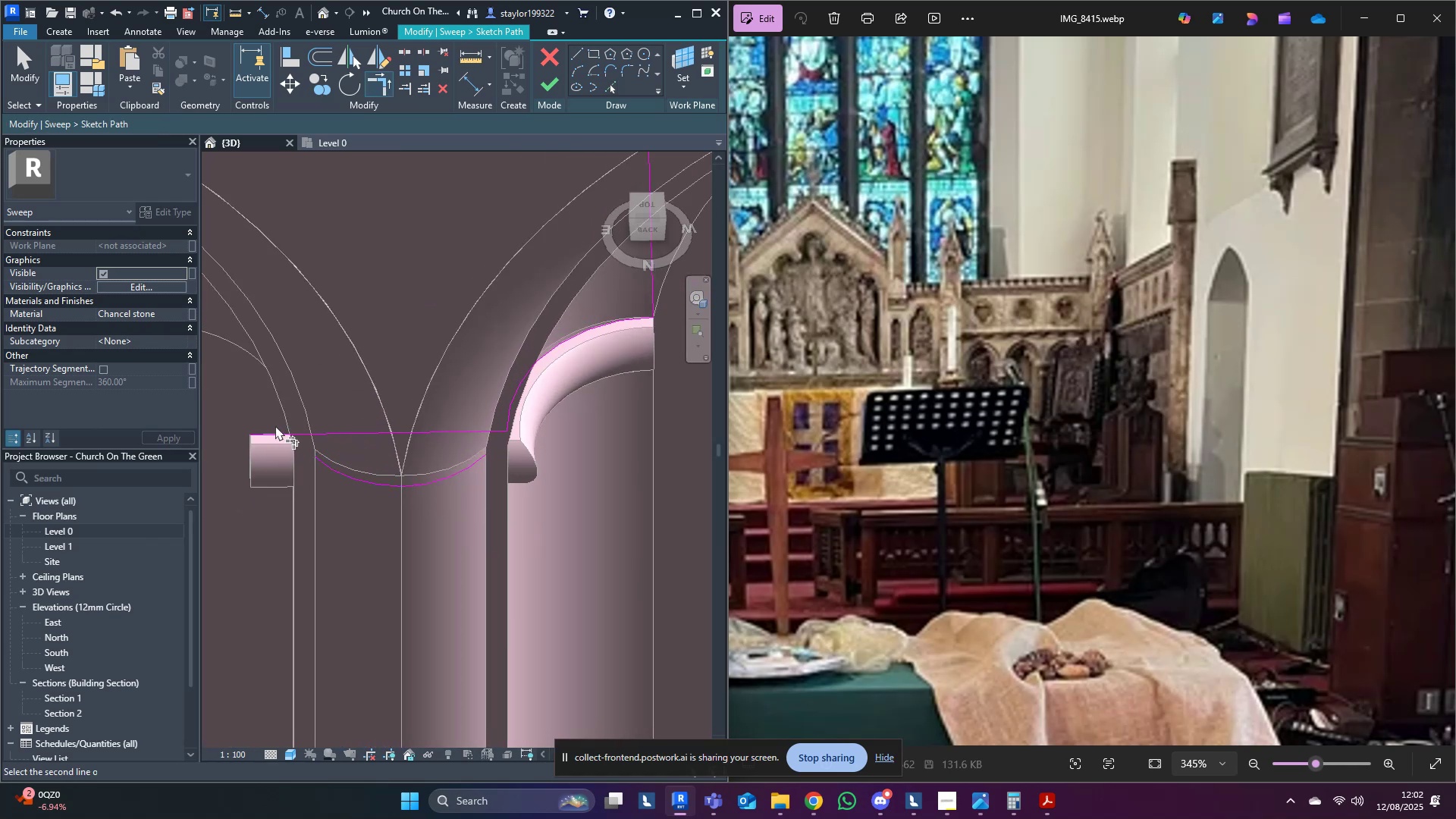 
scroll: coordinate [350, 466], scroll_direction: down, amount: 5.0
 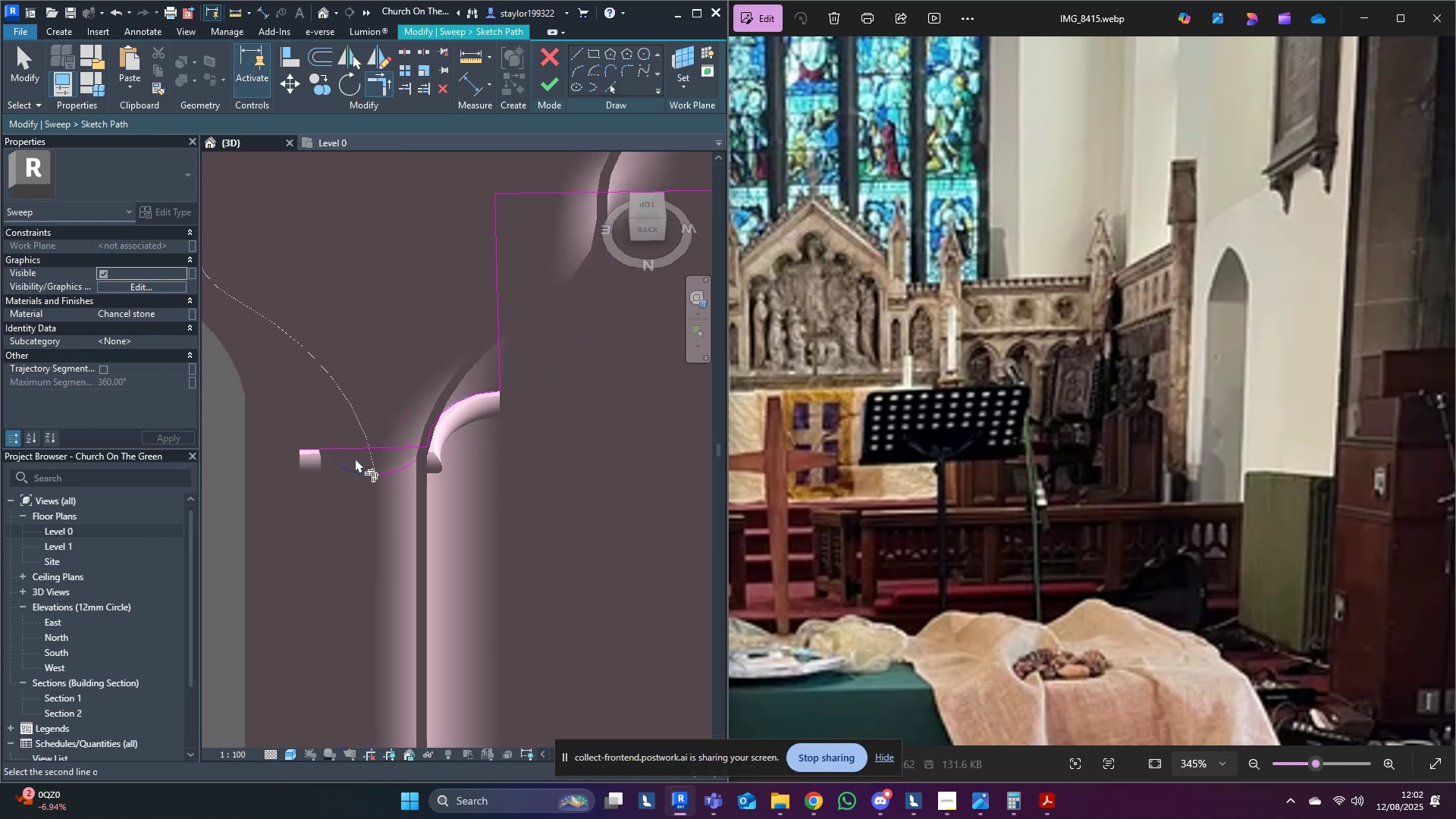 
hold_key(key=M, duration=17.86)
 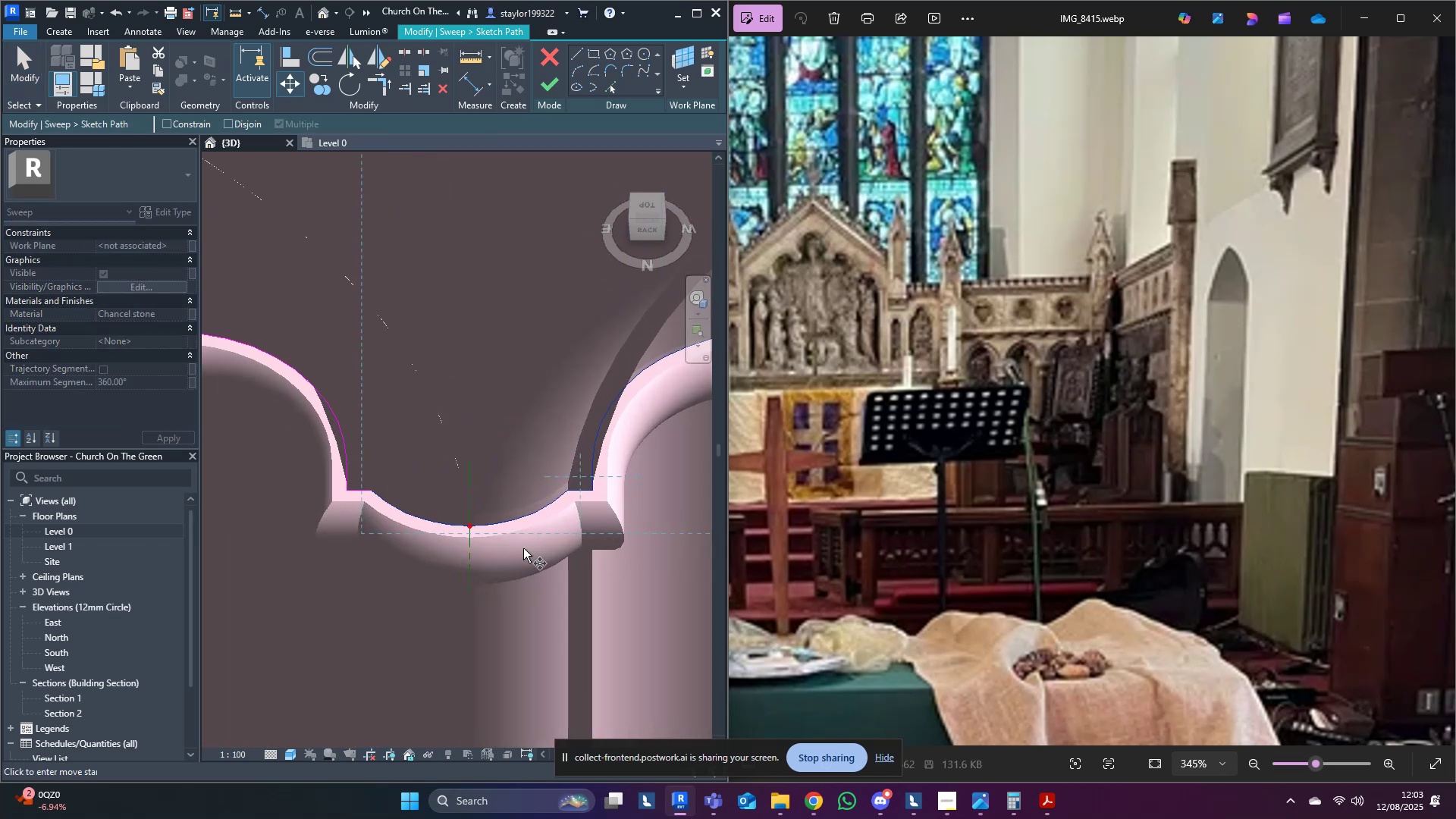 
key(D)
 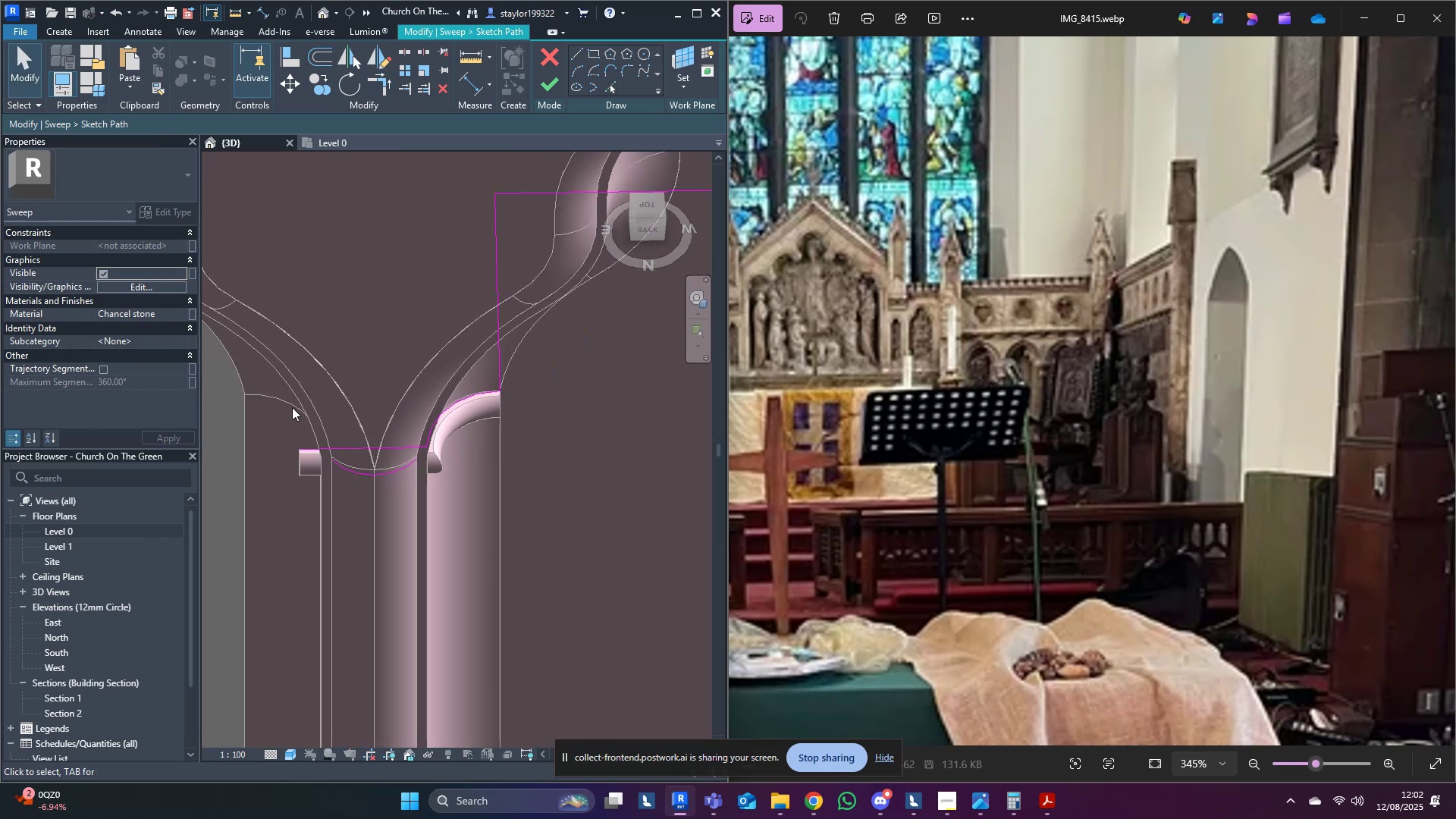 
left_click_drag(start_coordinate=[278, 408], to_coordinate=[450, 521])
 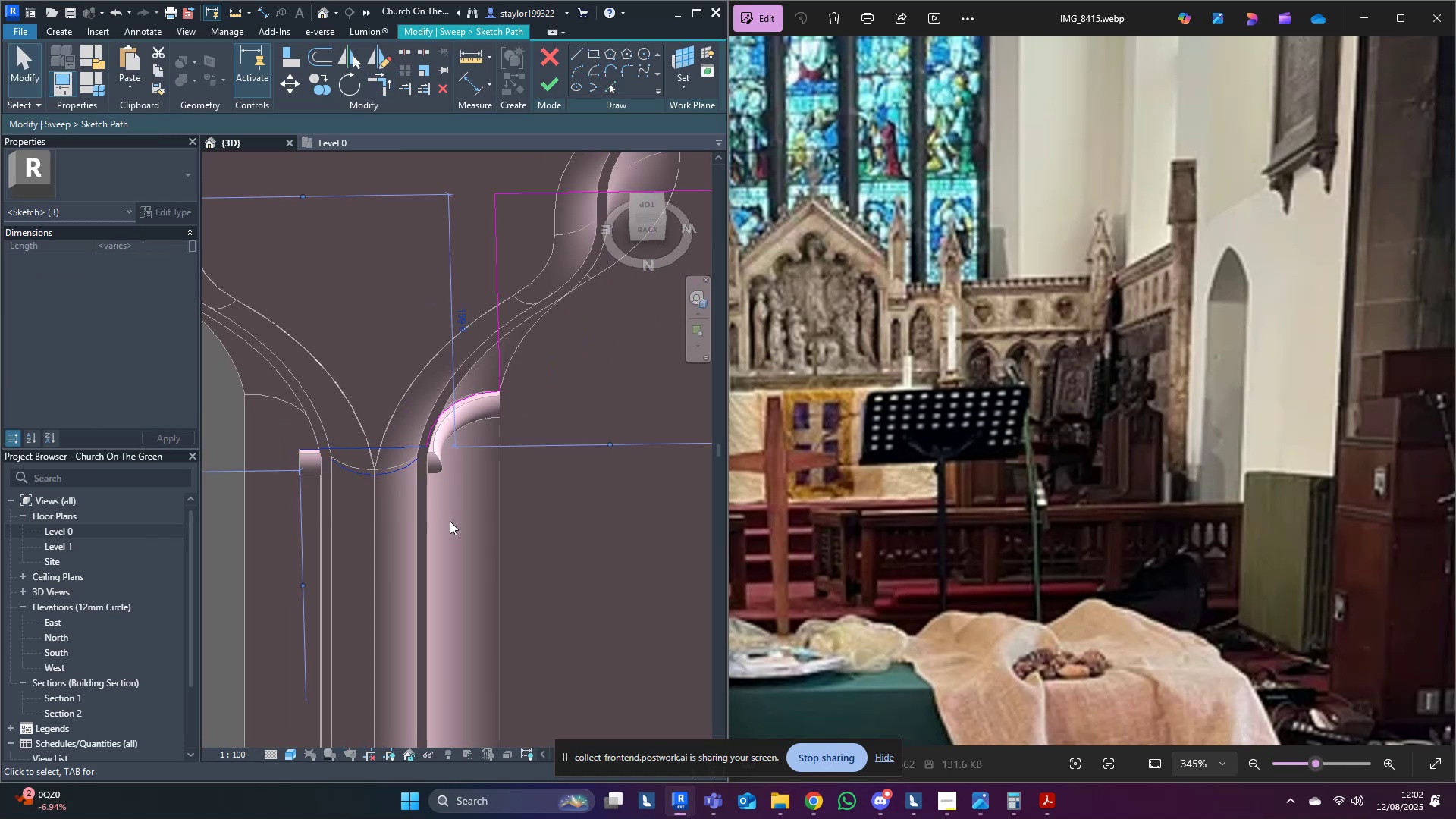 
key(Delete)
 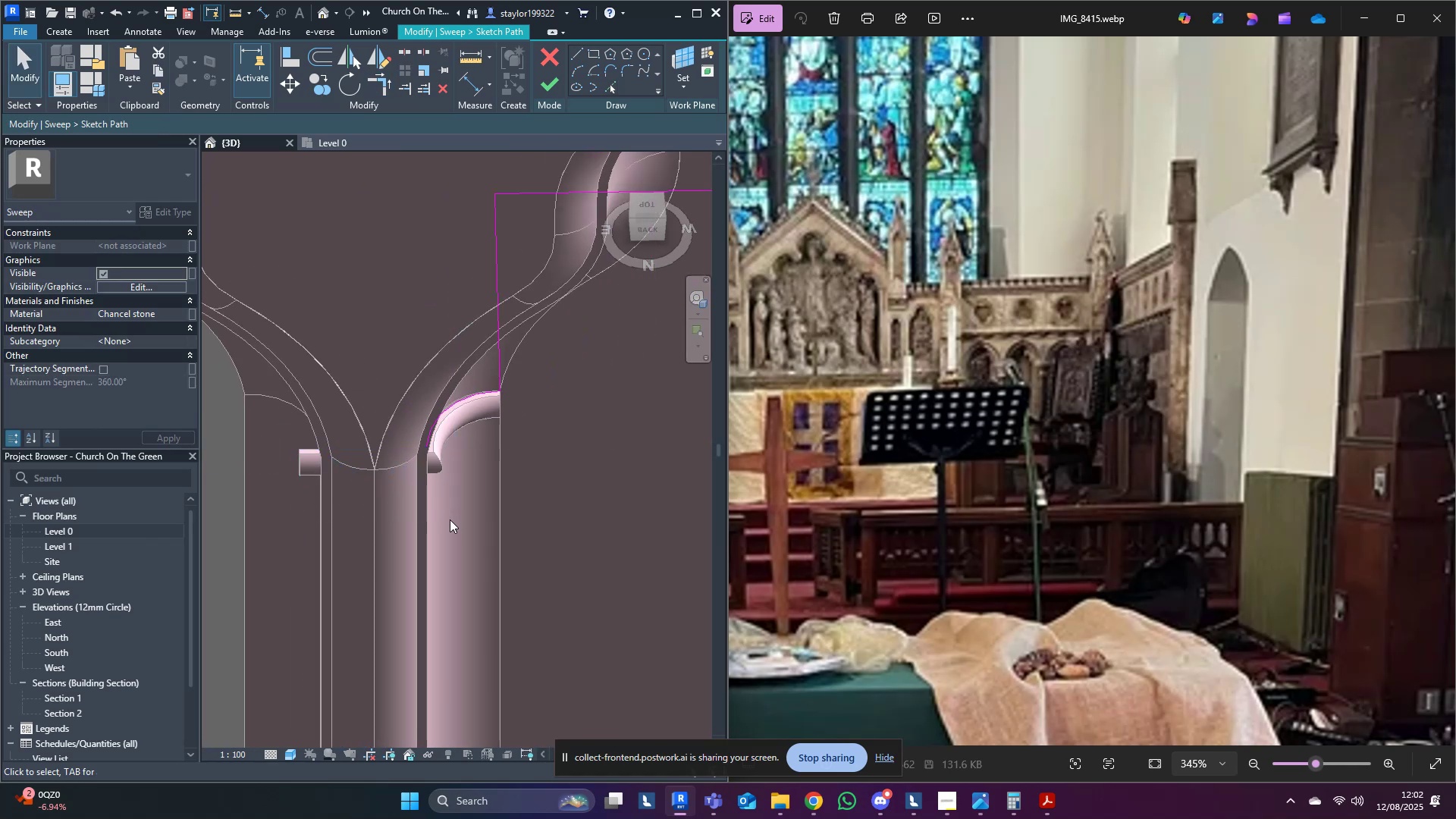 
scroll: coordinate [422, 522], scroll_direction: down, amount: 6.0
 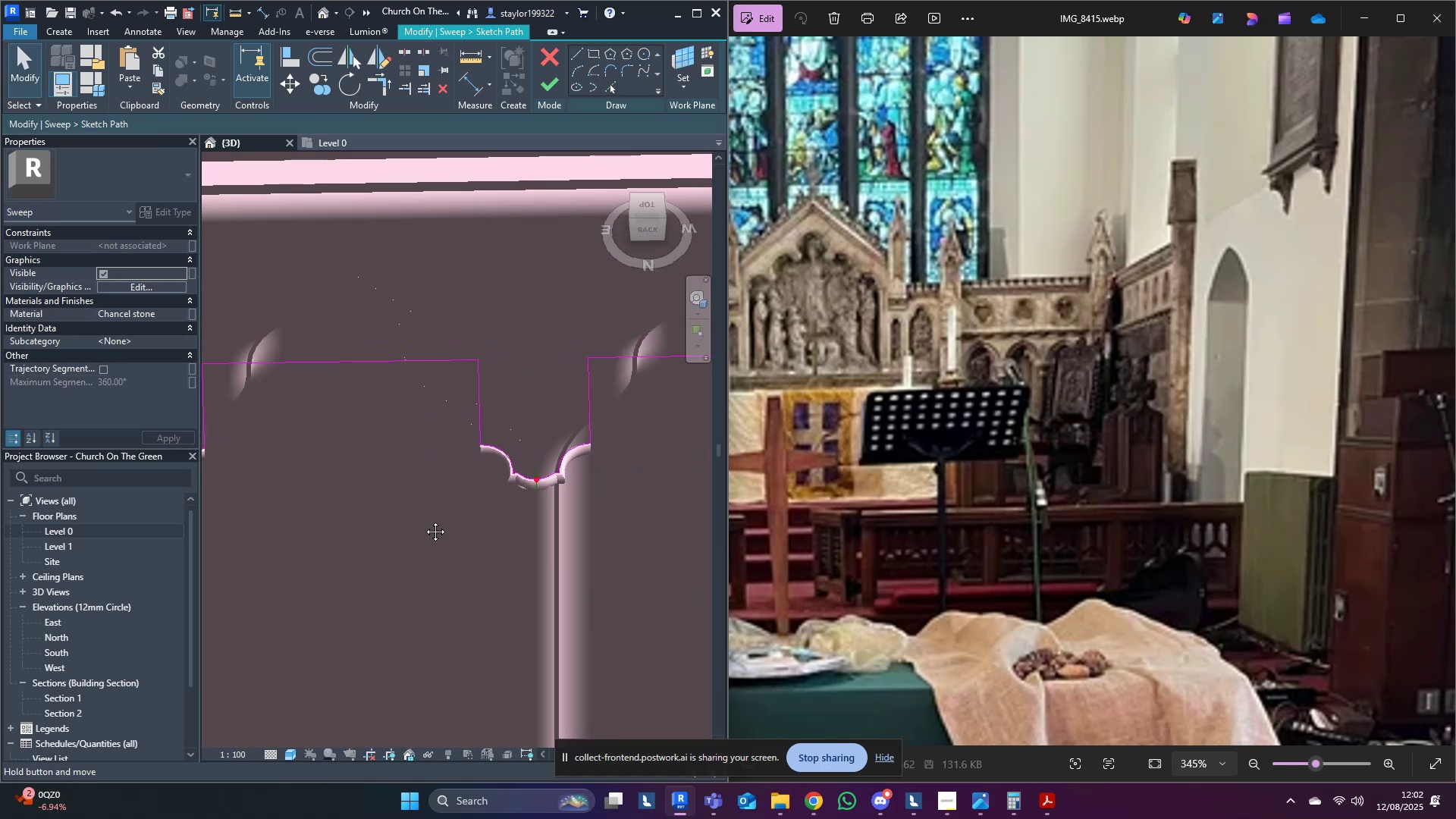 
hold_key(key=ShiftLeft, duration=0.32)
 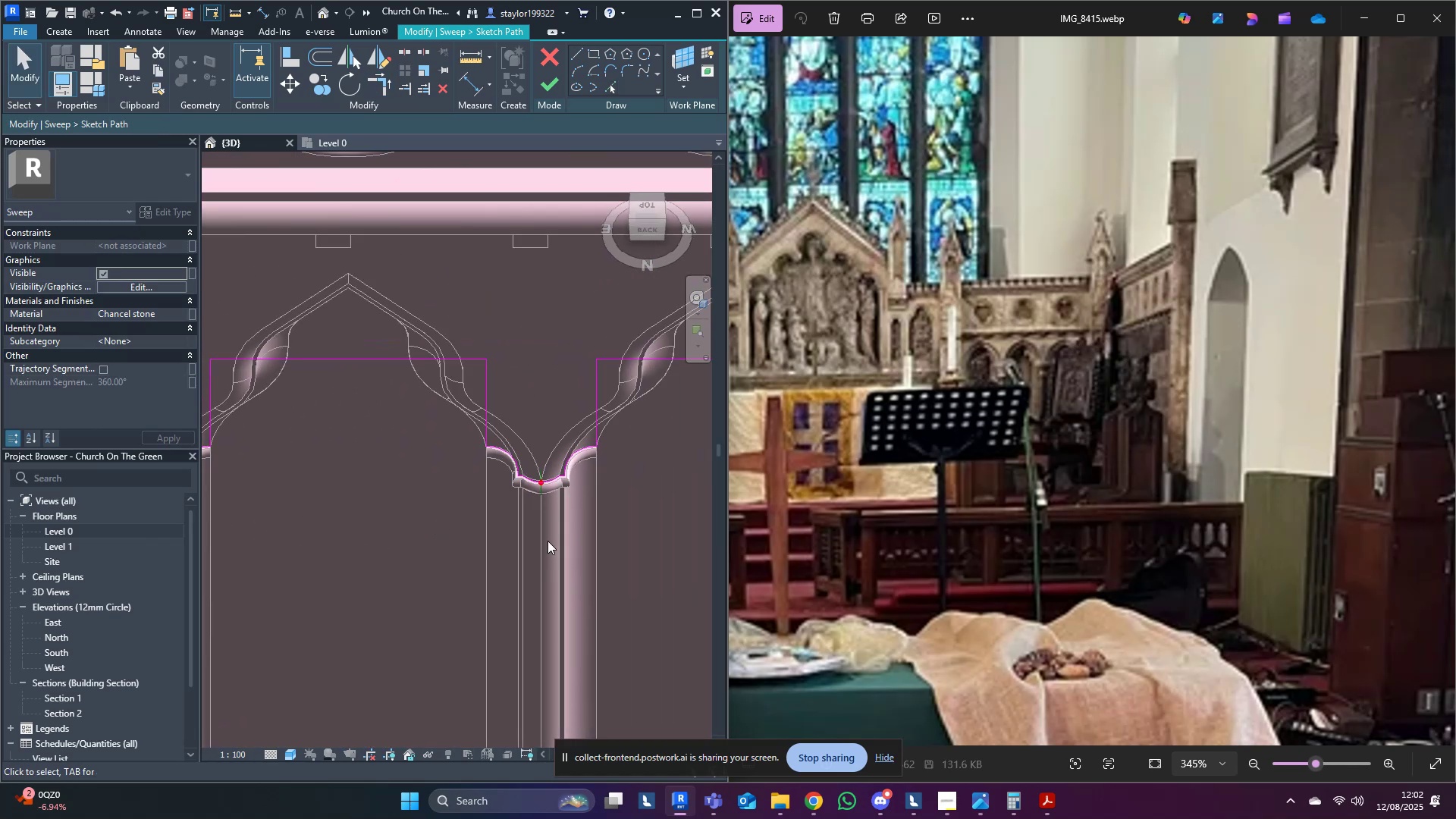 
scroll: coordinate [548, 541], scroll_direction: down, amount: 1.0
 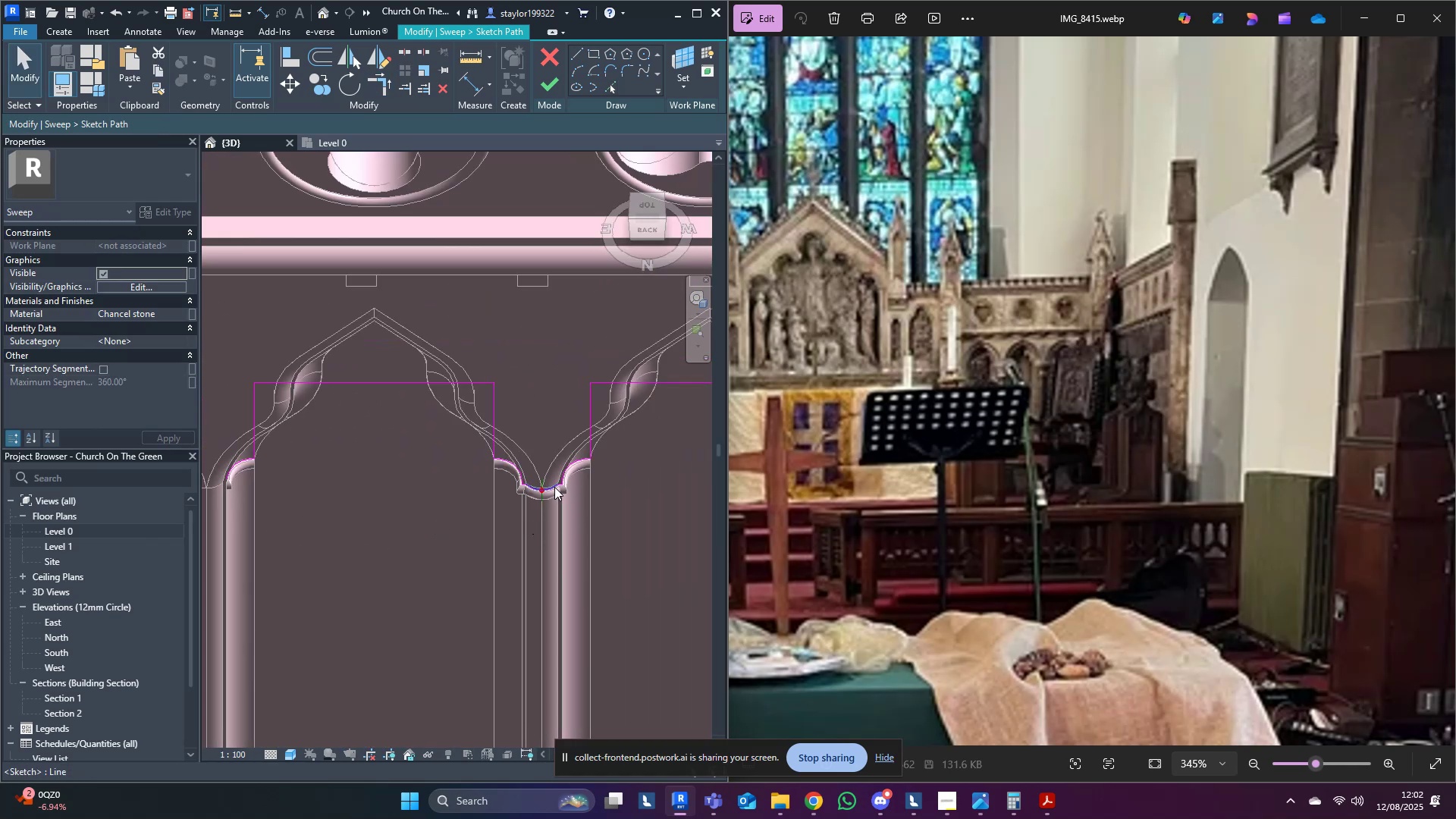 
scroll: coordinate [561, 490], scroll_direction: up, amount: 6.0
 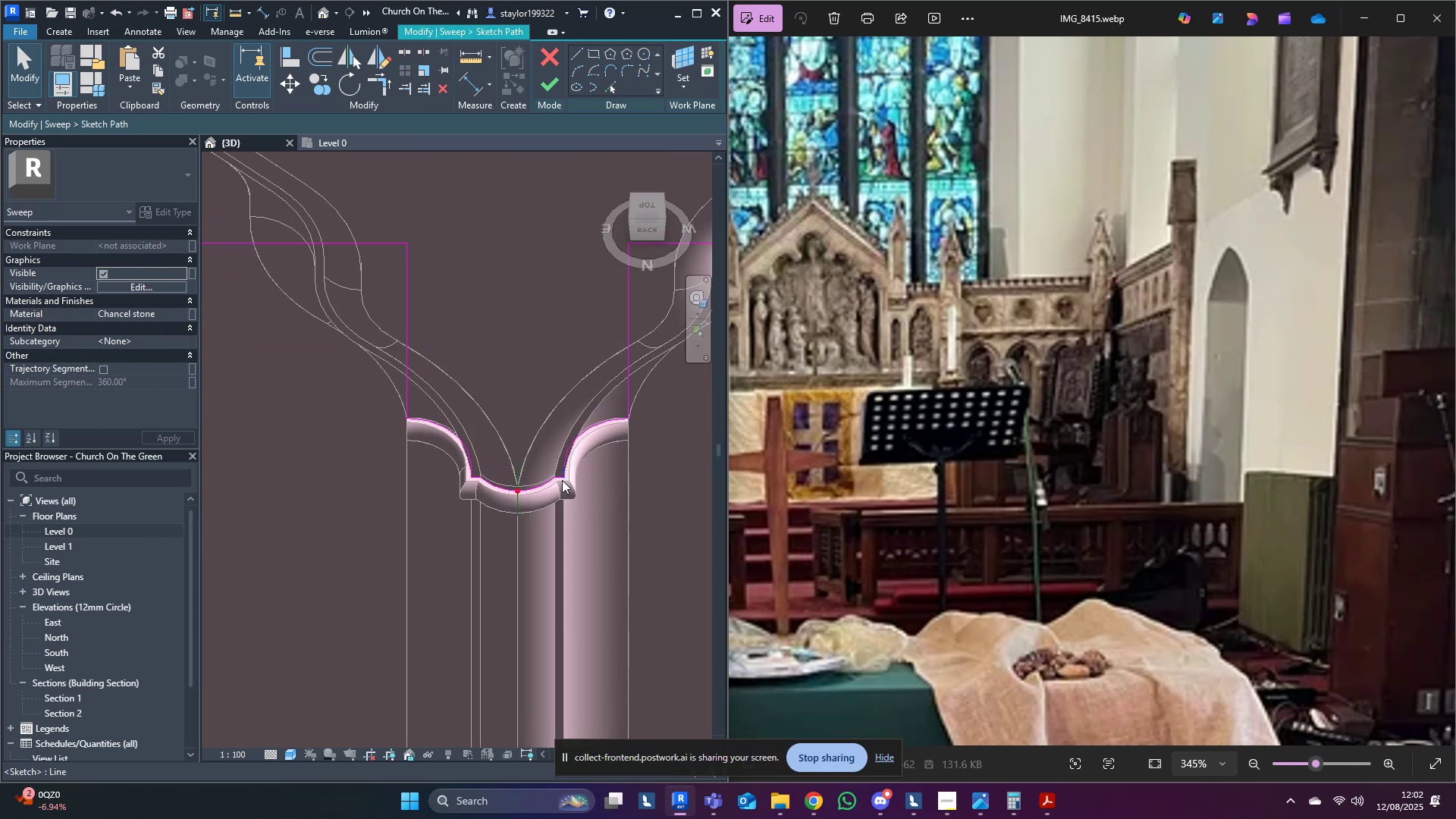 
left_click_drag(start_coordinate=[592, 474], to_coordinate=[546, 513])
 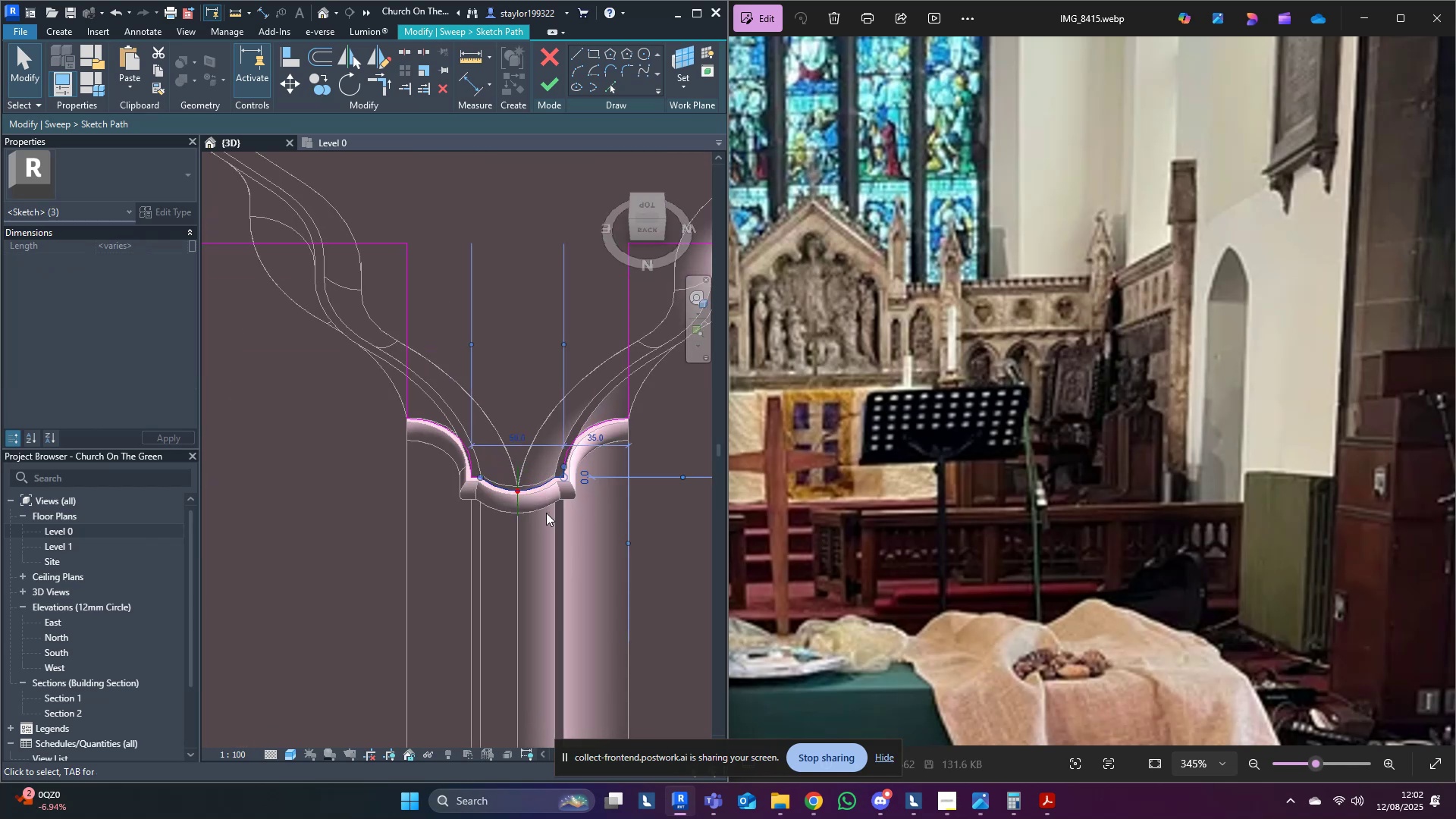 
scroll: coordinate [585, 524], scroll_direction: down, amount: 9.0
 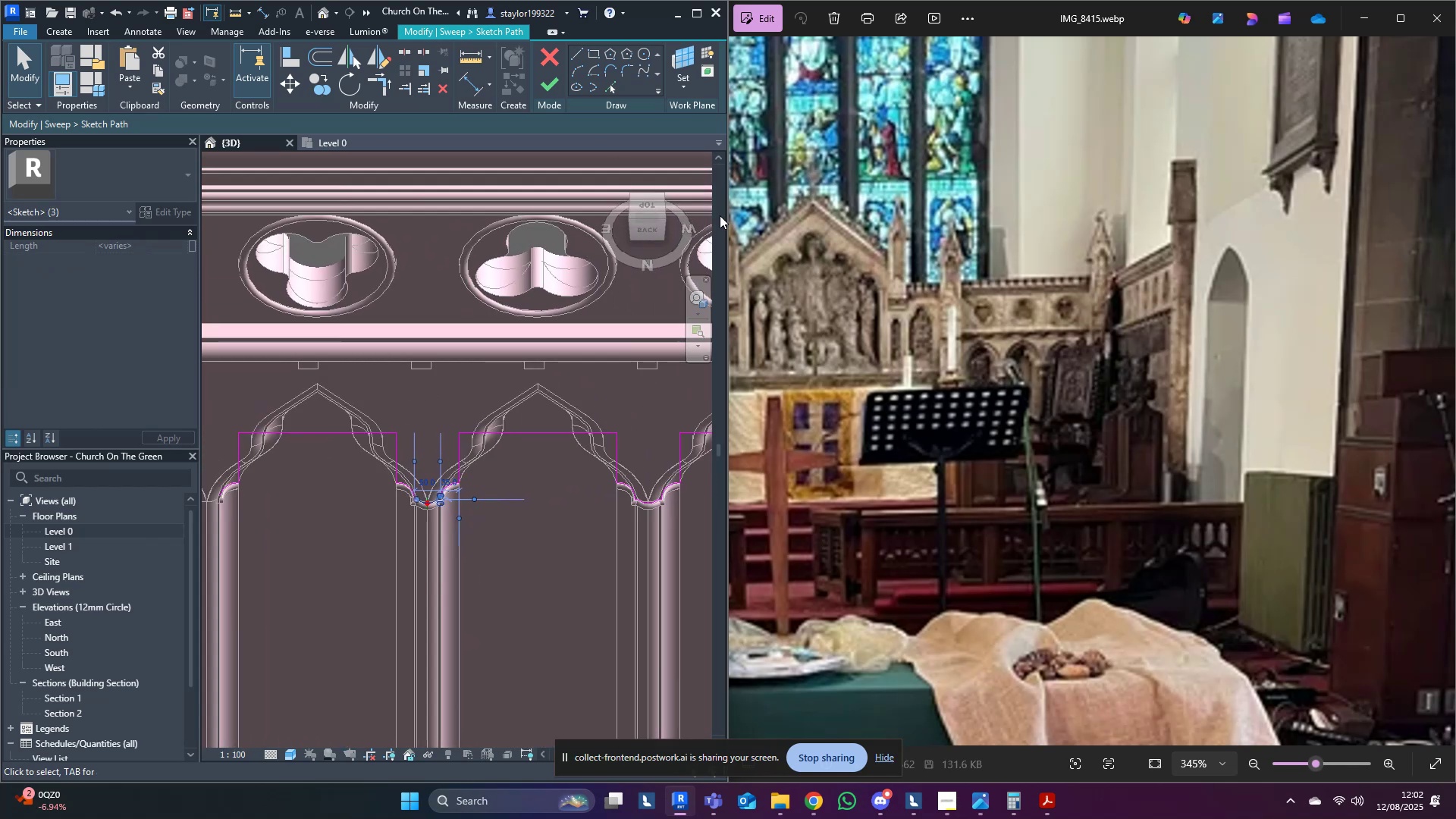 
scroll: coordinate [472, 457], scroll_direction: up, amount: 6.0
 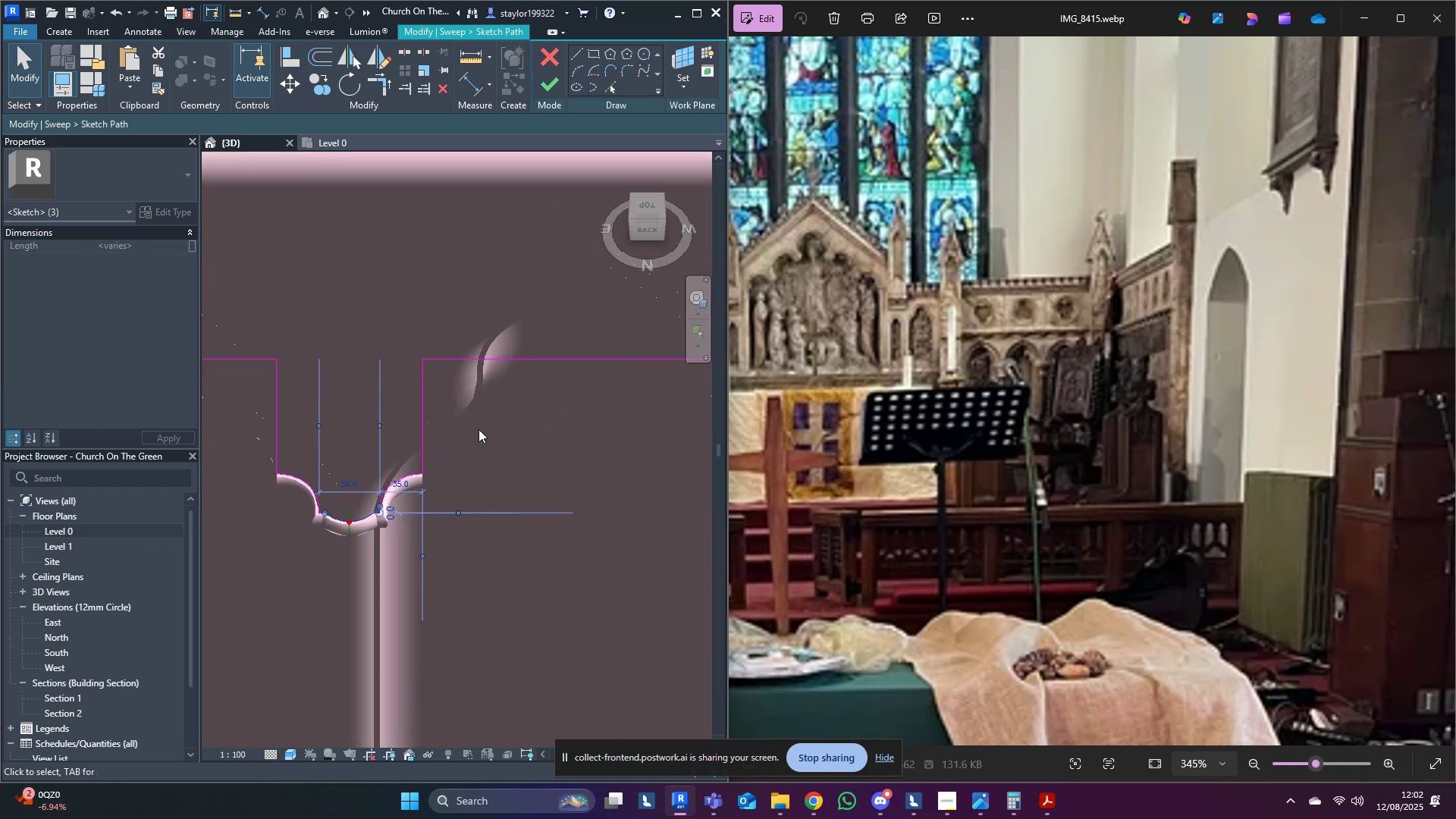 
hold_key(key=ControlLeft, duration=1.52)
left_click_drag(start_coordinate=[500, 278], to_coordinate=[415, 428])
 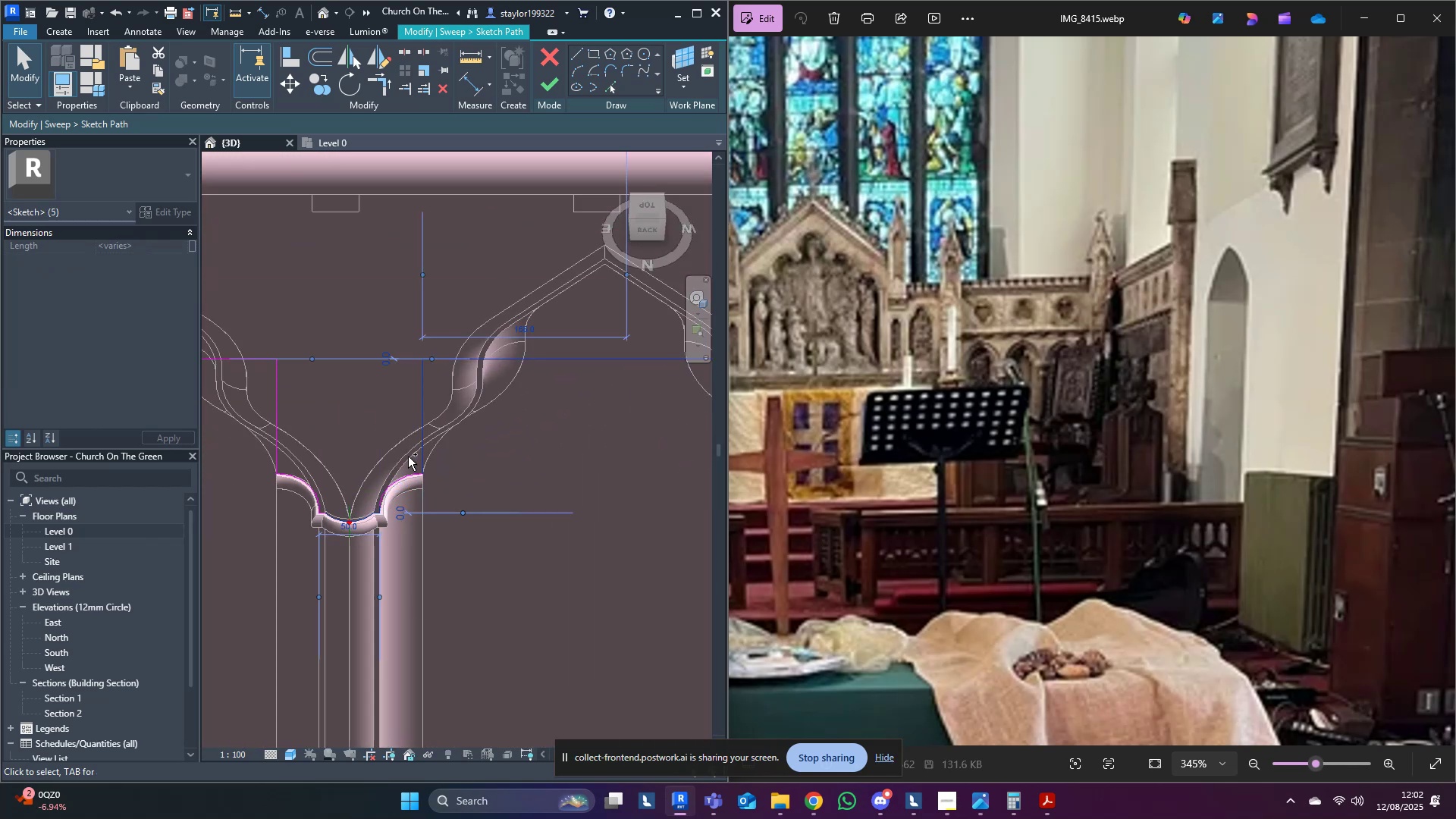 
left_click_drag(start_coordinate=[411, 430], to_coordinate=[393, 515])
 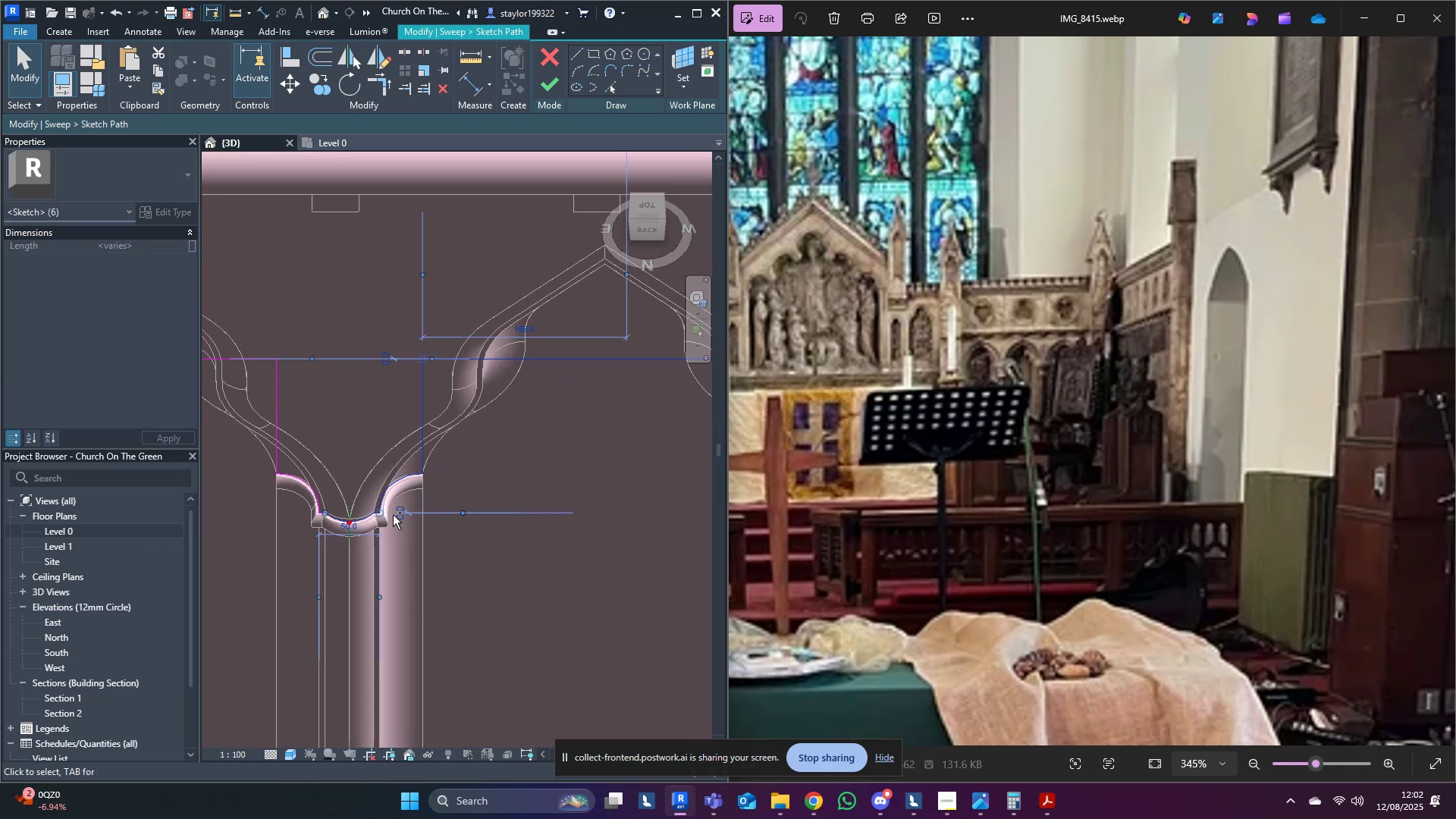 
key(Control+ControlLeft)
 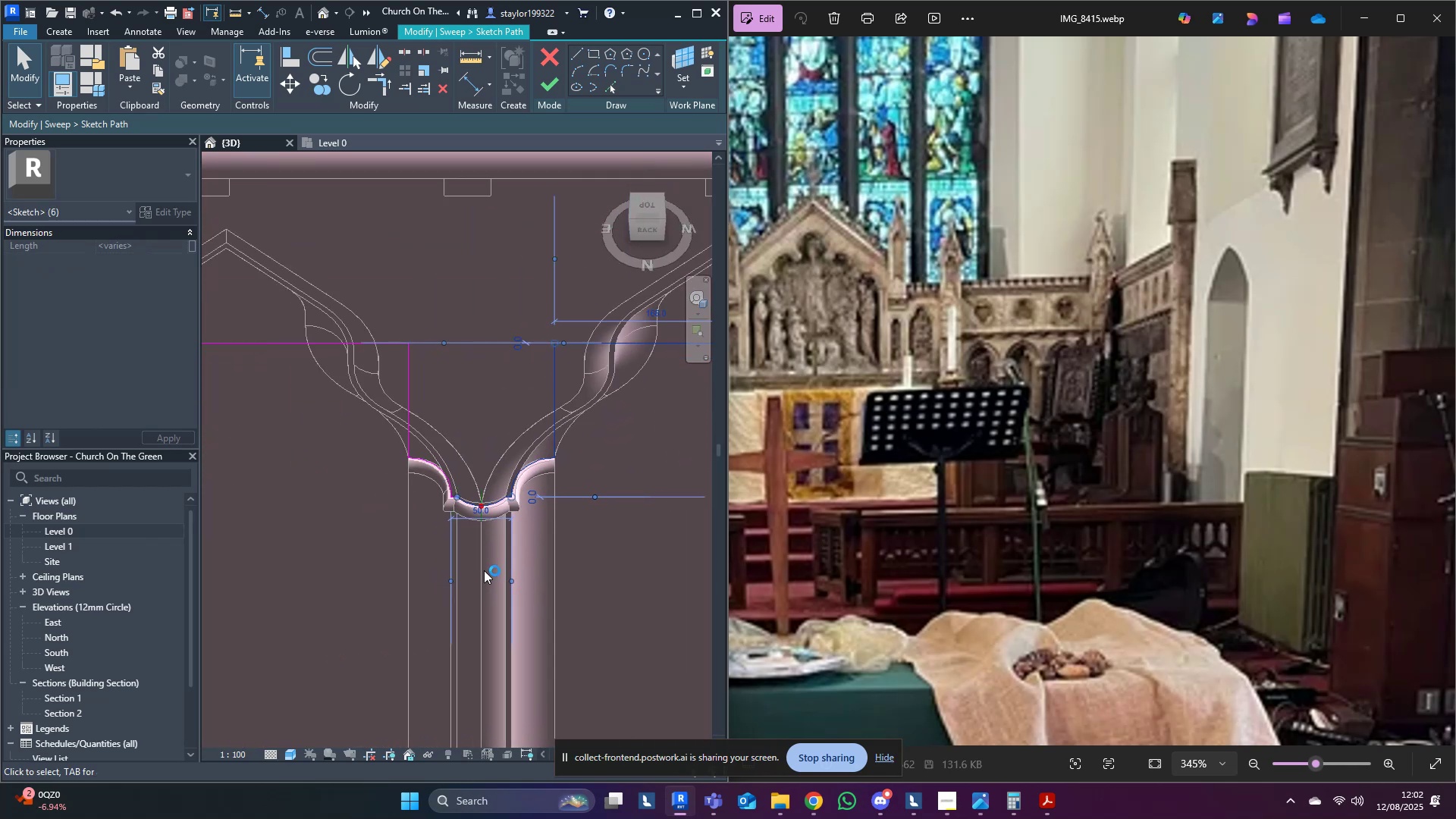 
scroll: coordinate [420, 560], scroll_direction: down, amount: 3.0
 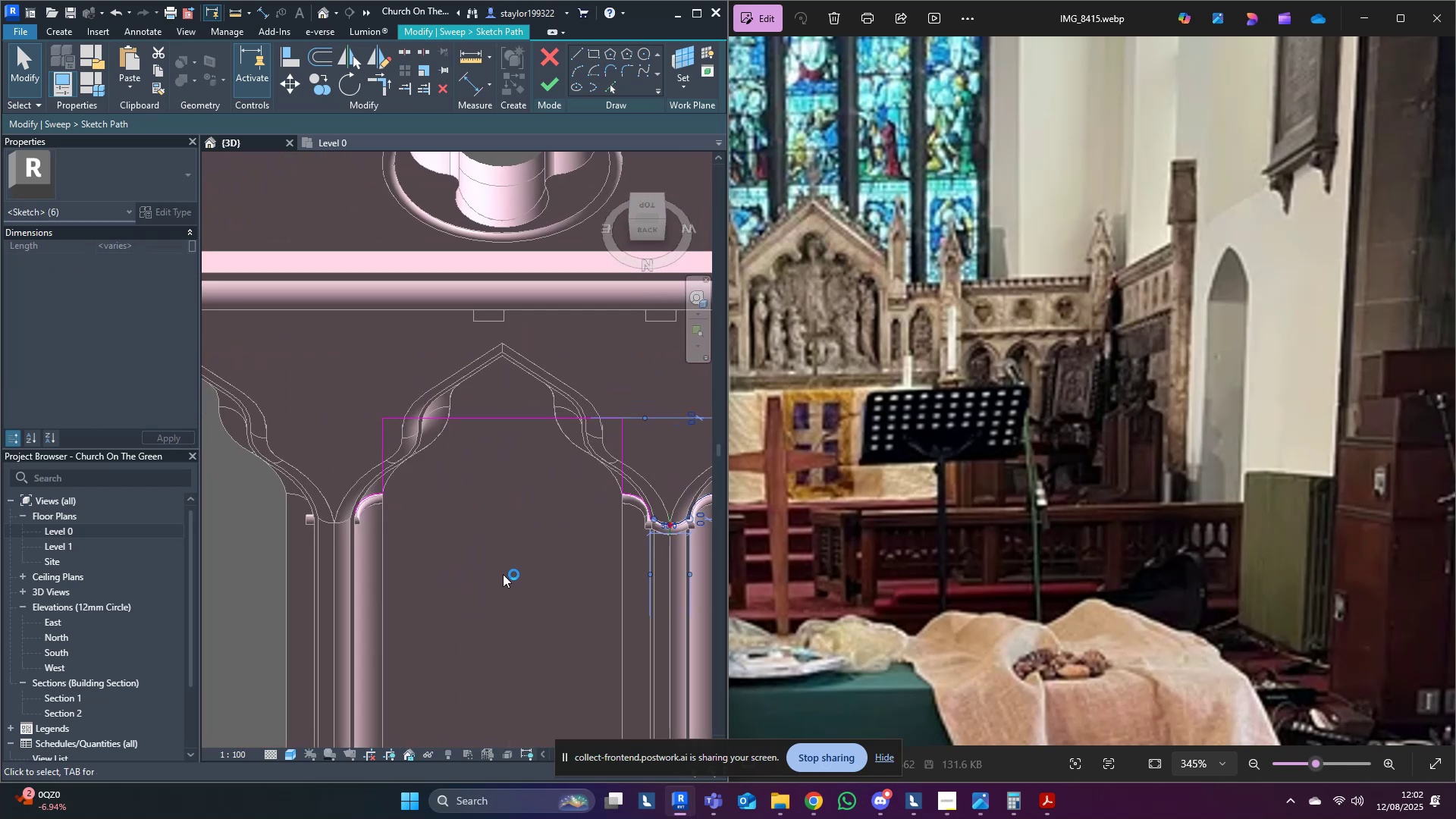 
scroll: coordinate [598, 535], scroll_direction: up, amount: 9.0
 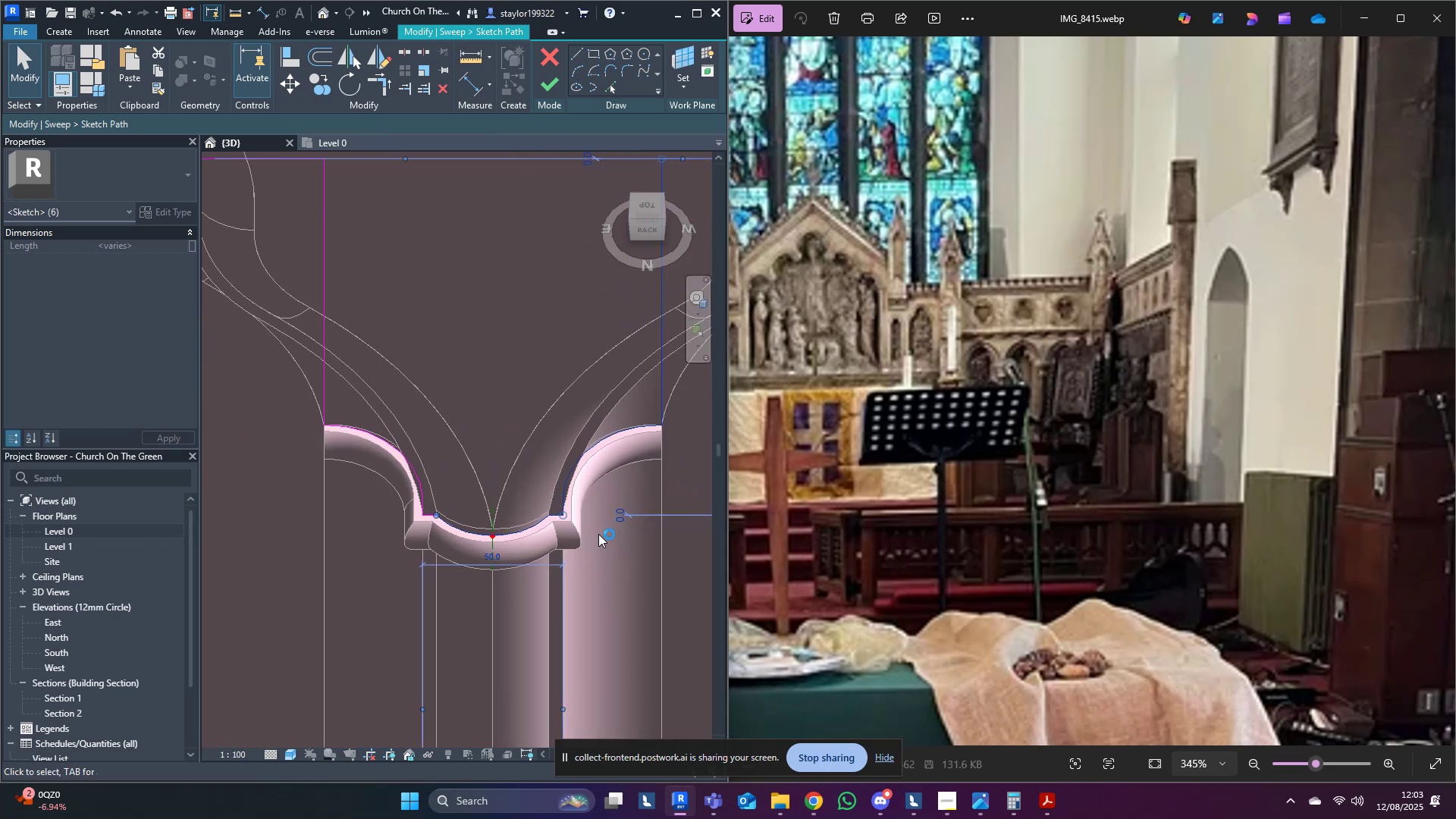 
key(V)
 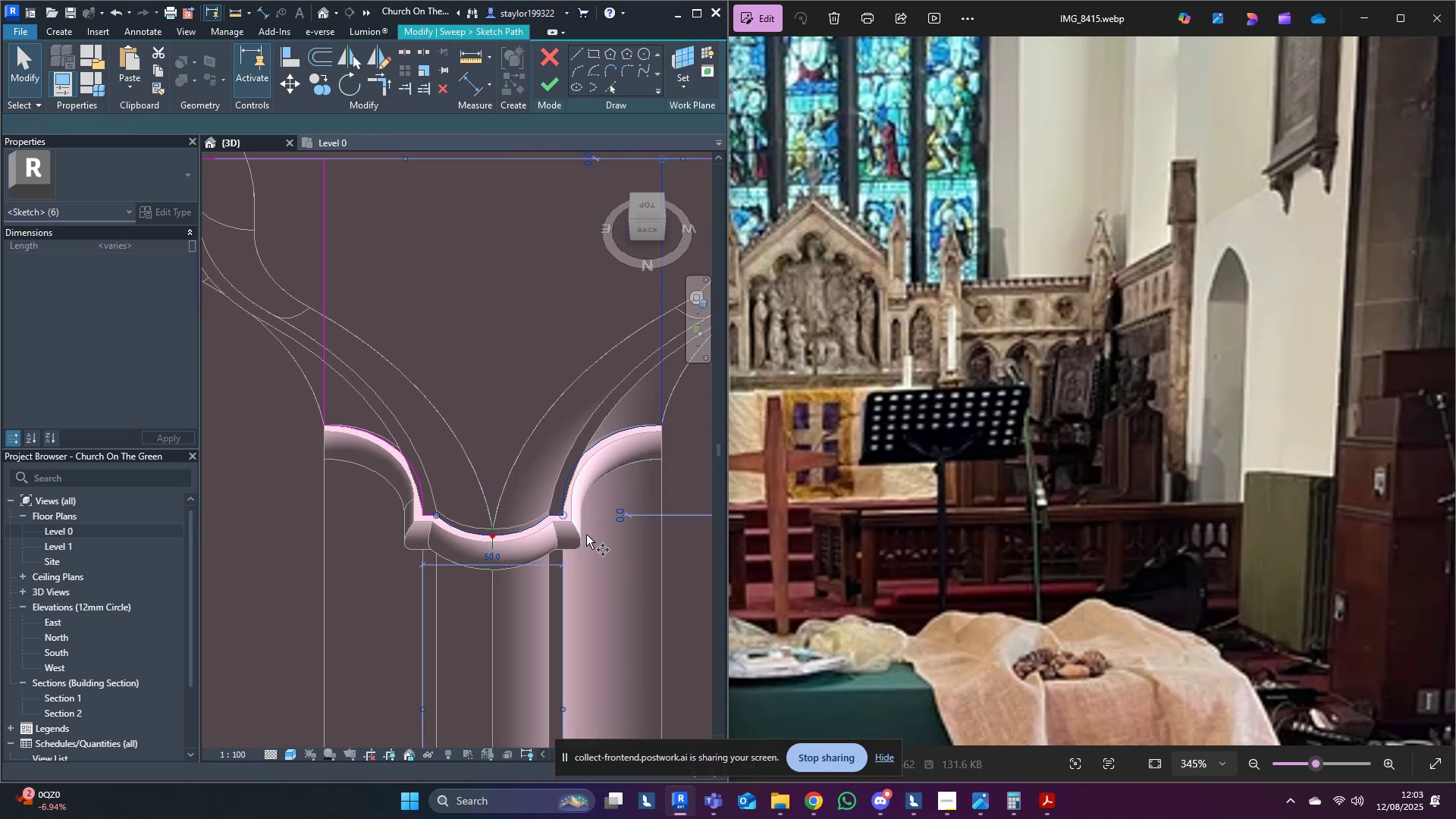 
scroll: coordinate [526, 538], scroll_direction: up, amount: 4.0
 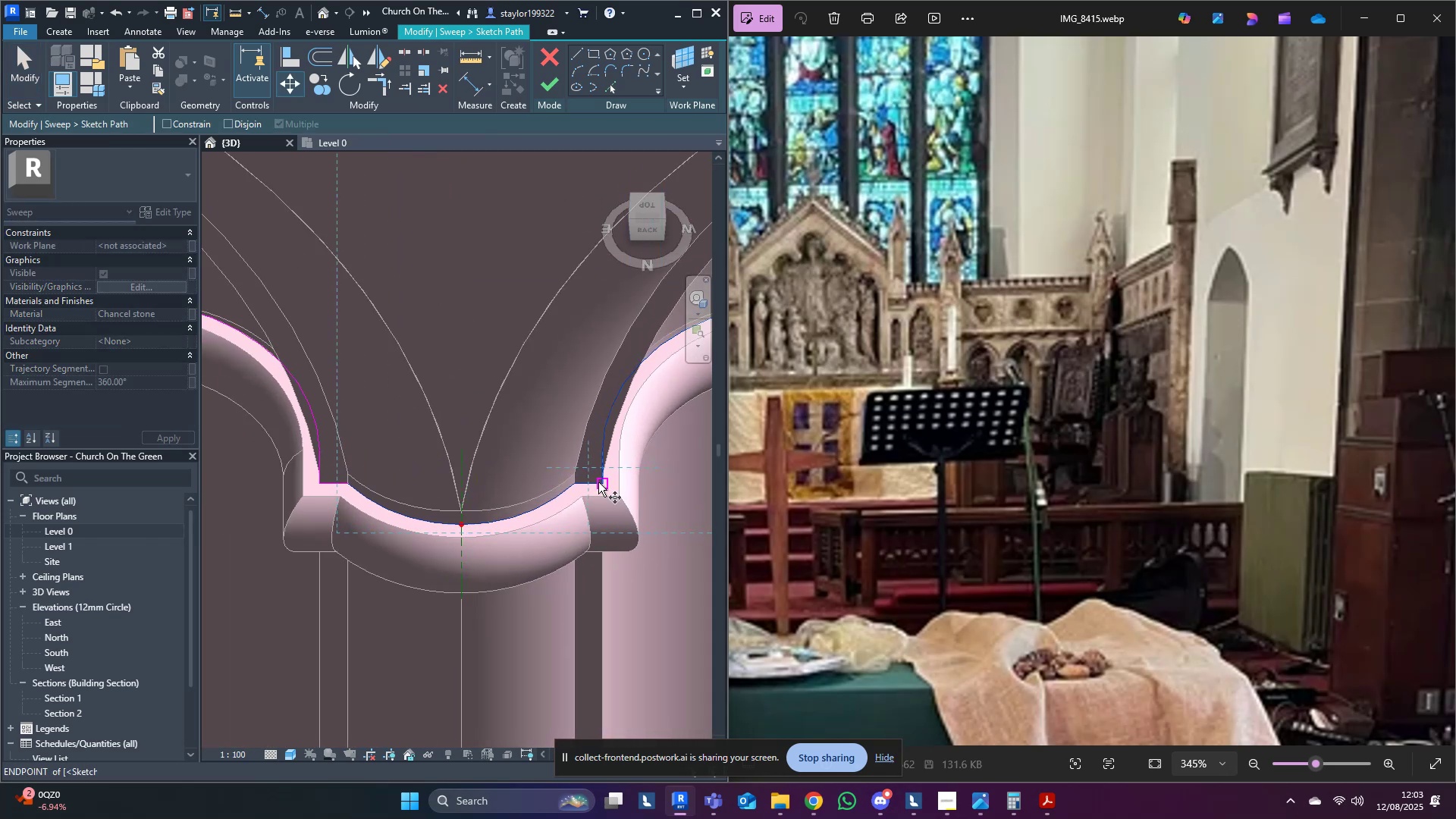 
left_click([601, 483])
 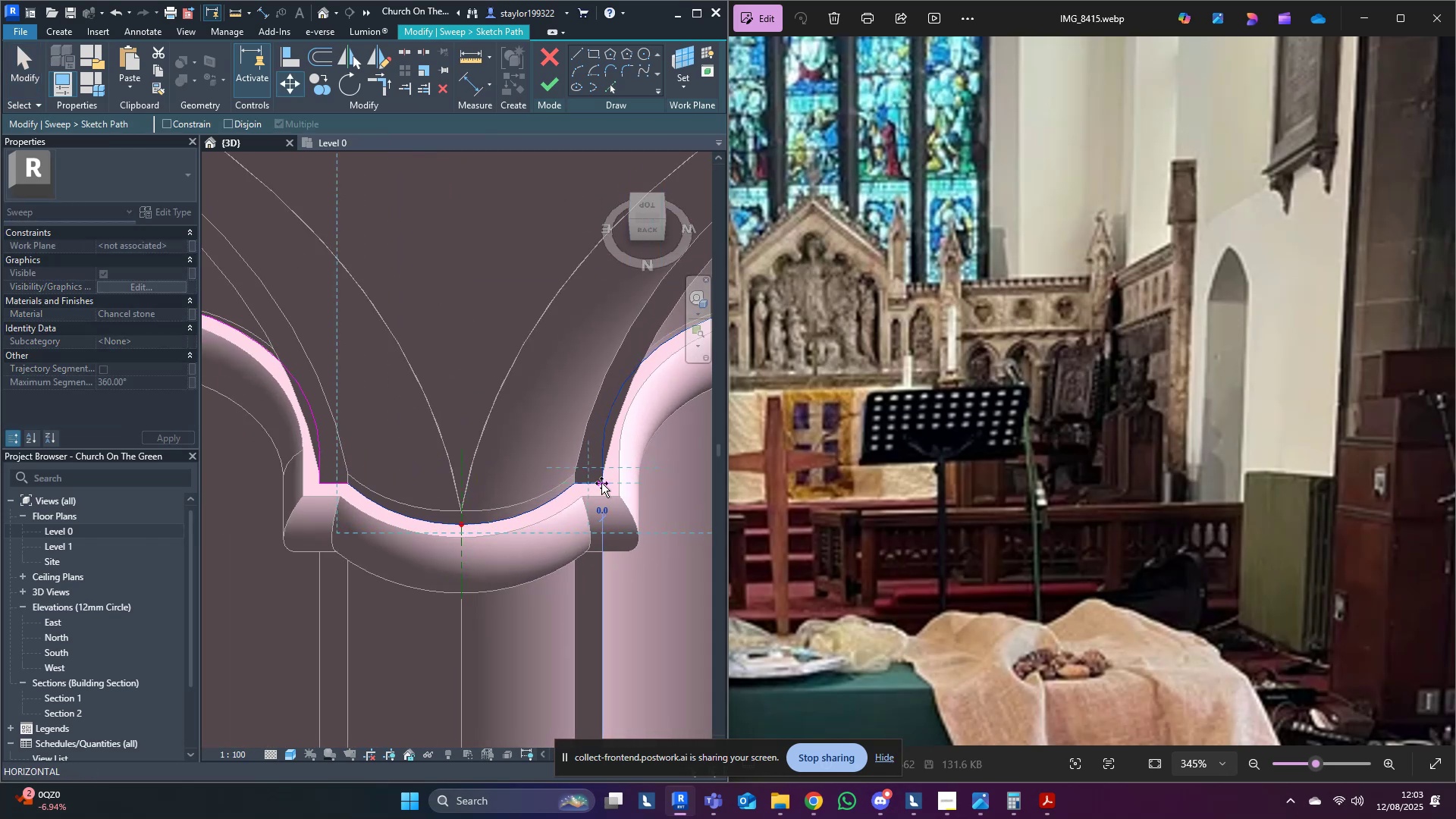 
scroll: coordinate [601, 483], scroll_direction: down, amount: 13.0
 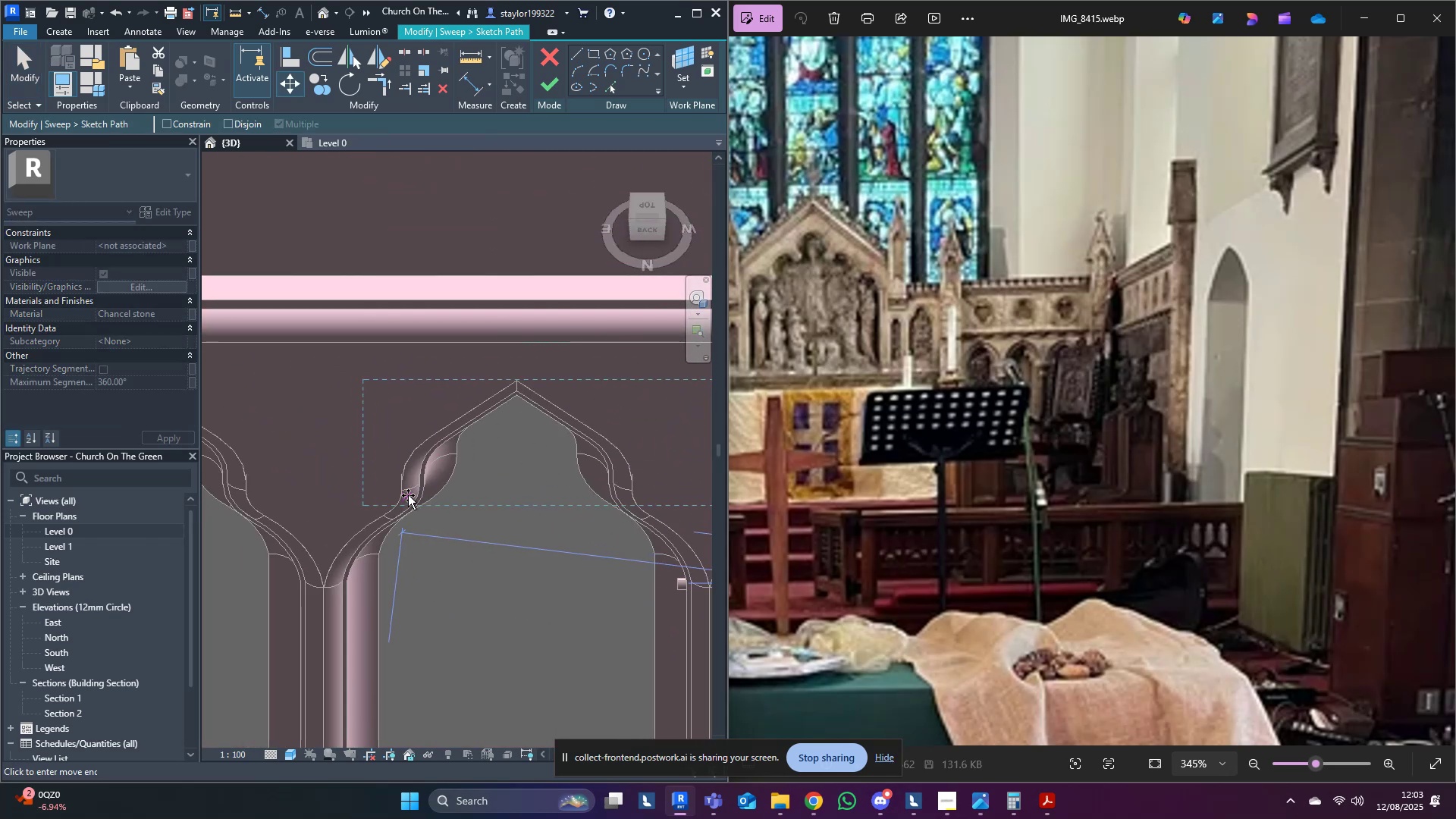 
scroll: coordinate [482, 645], scroll_direction: up, amount: 10.0
 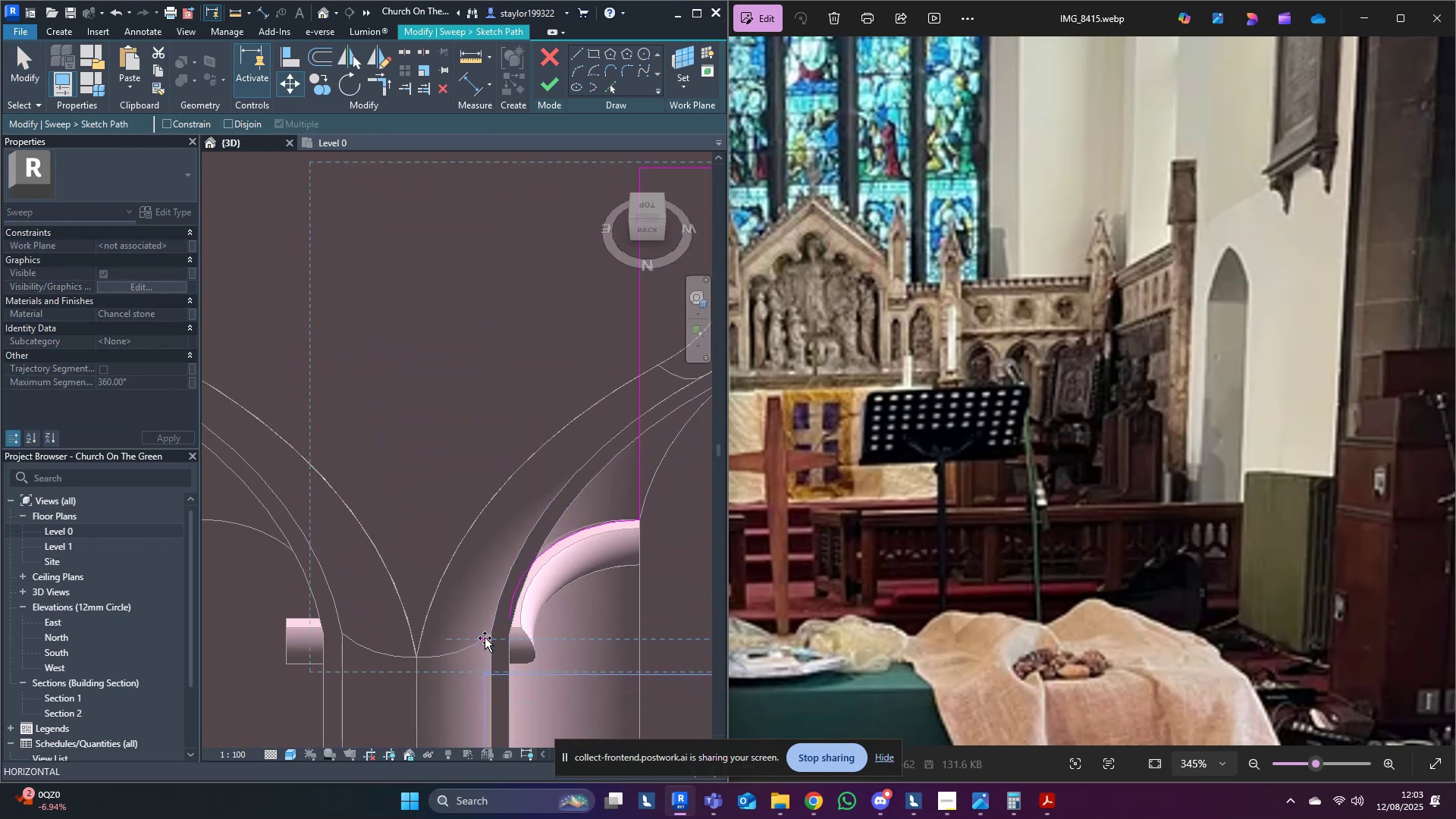 
hold_key(key=ControlLeft, duration=1.53)
 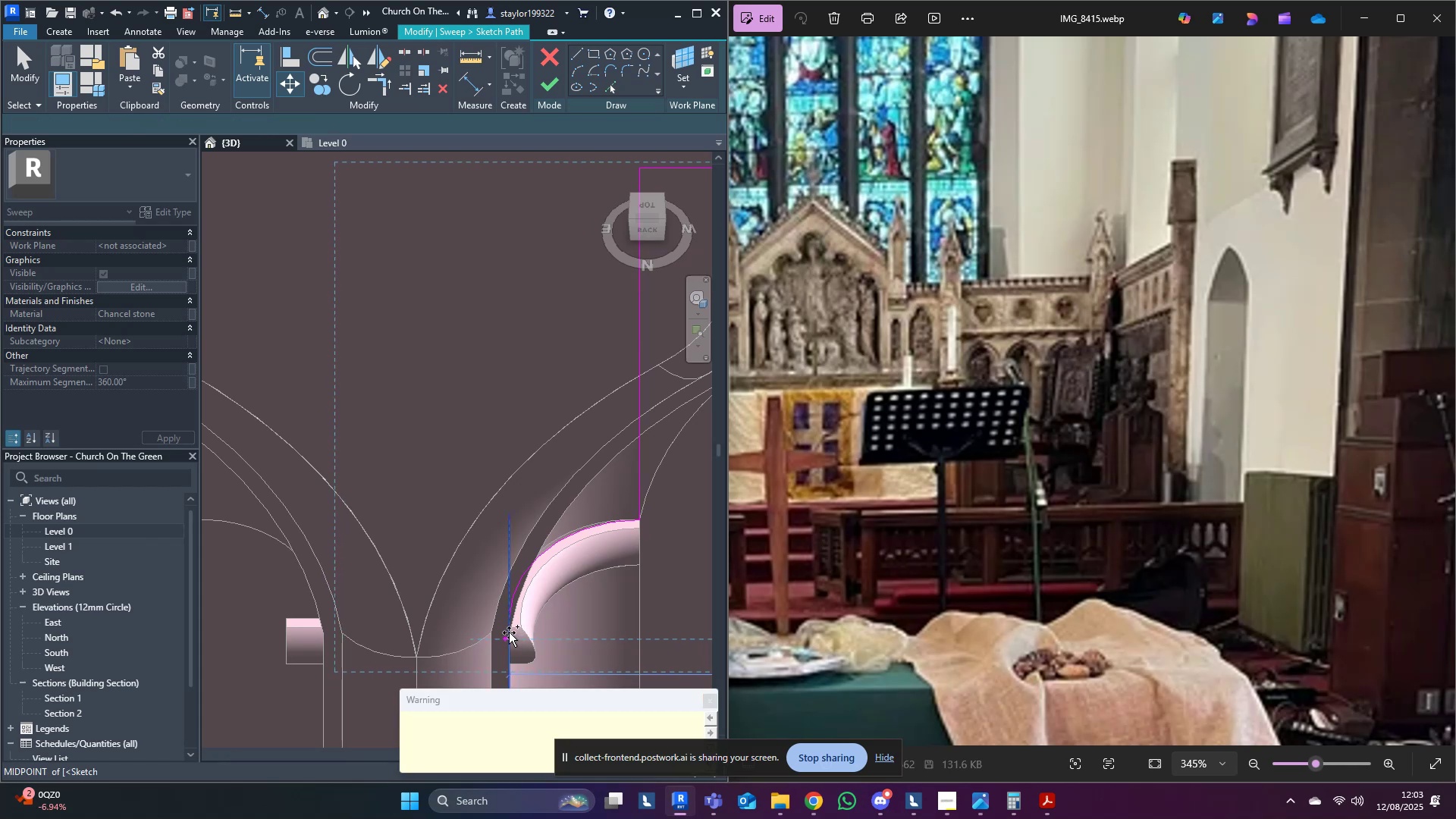 
hold_key(key=ControlLeft, duration=0.97)
left_click([509, 632])
 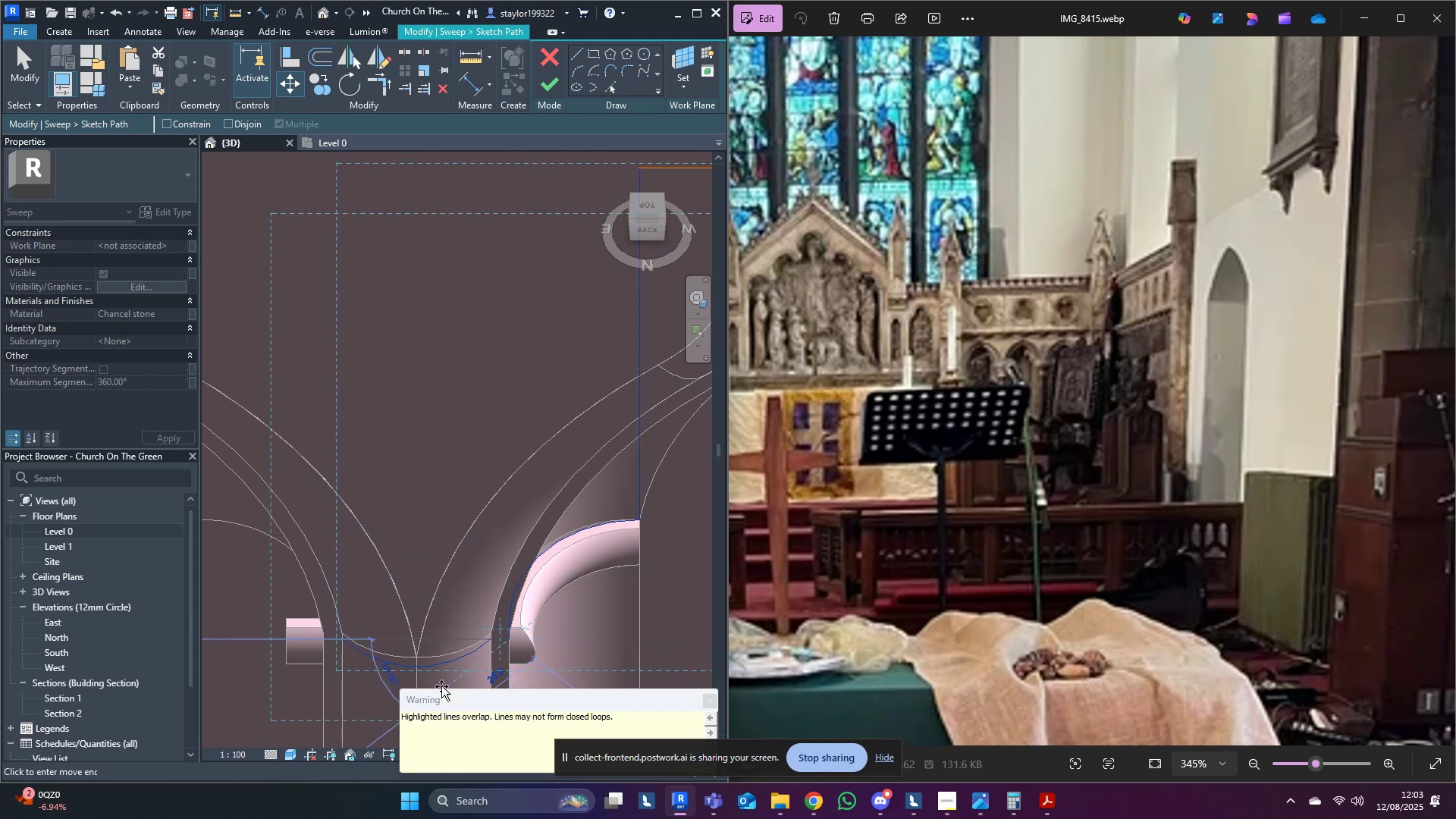 
key(Escape)
 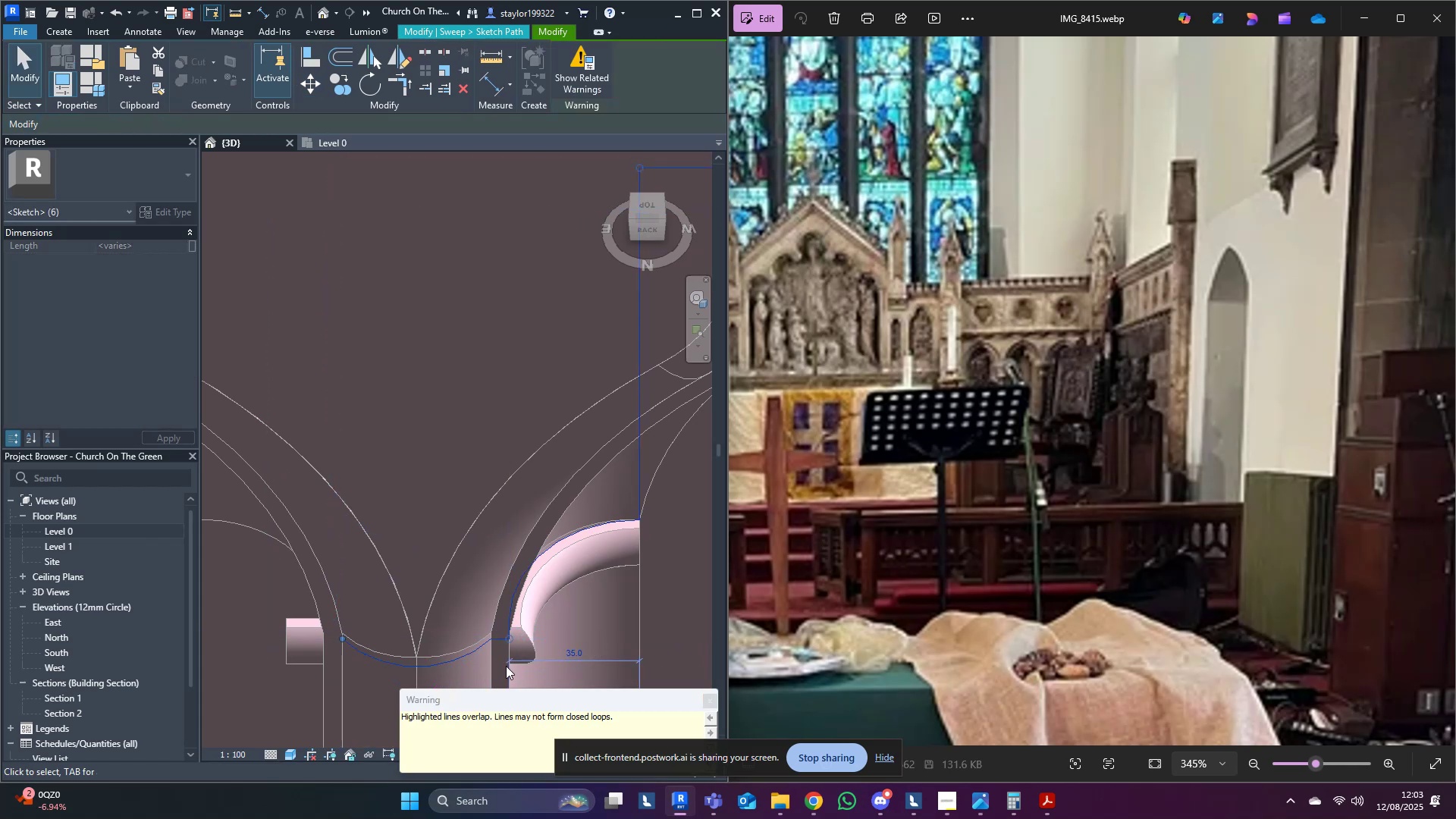 
scroll: coordinate [548, 613], scroll_direction: down, amount: 14.0
 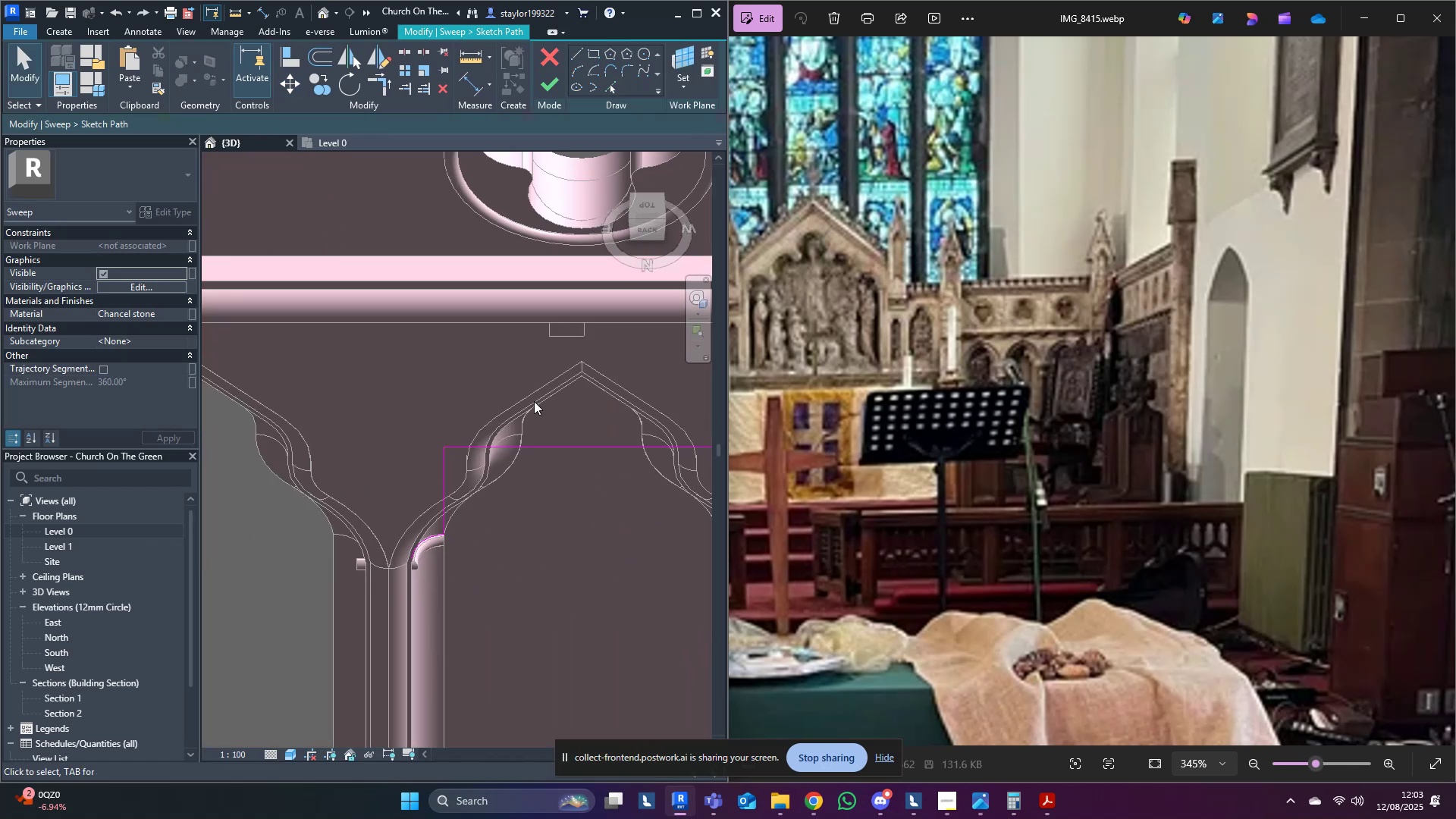 
key(Control+ControlLeft)
 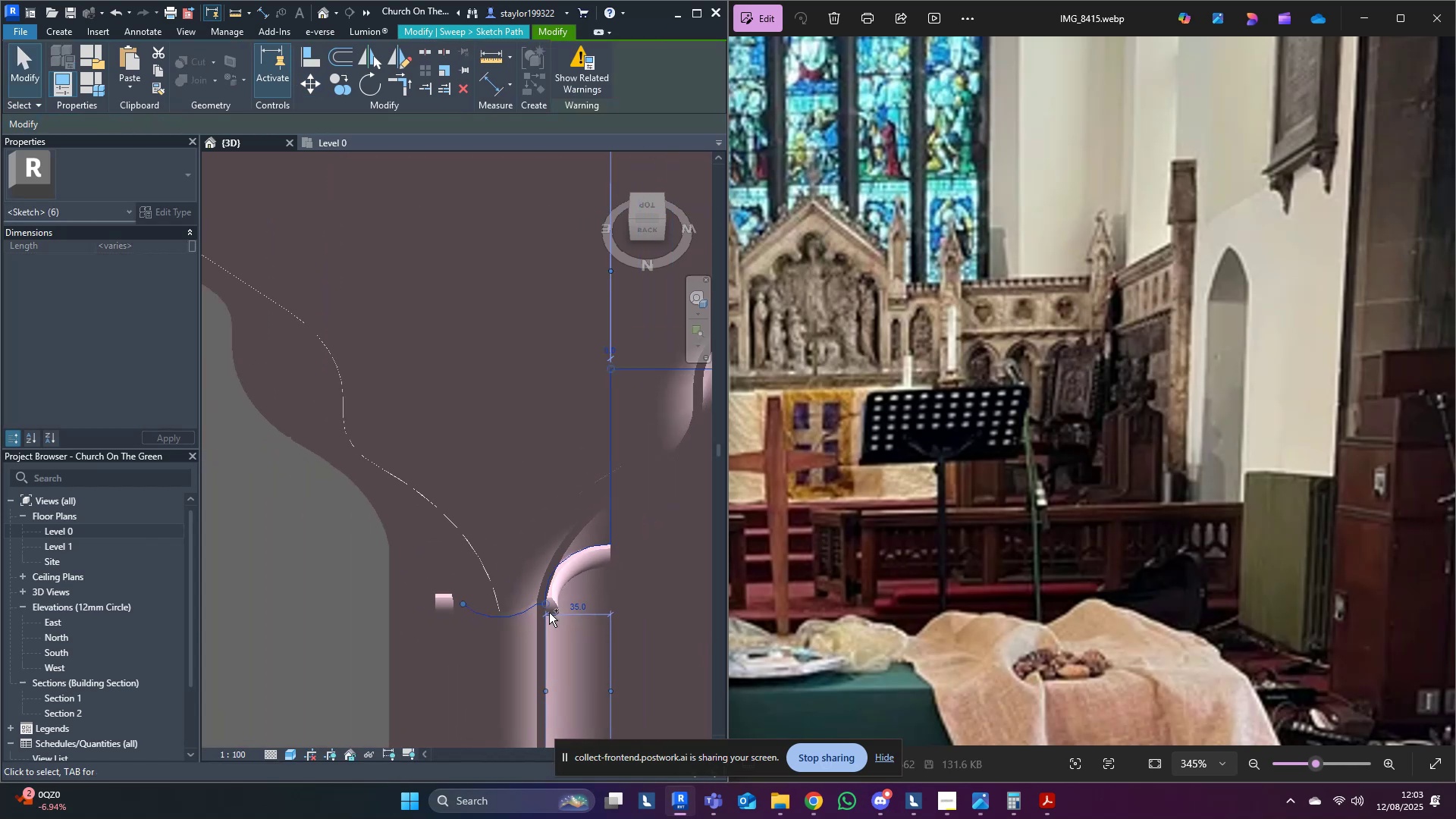 
key(Control+Z)
 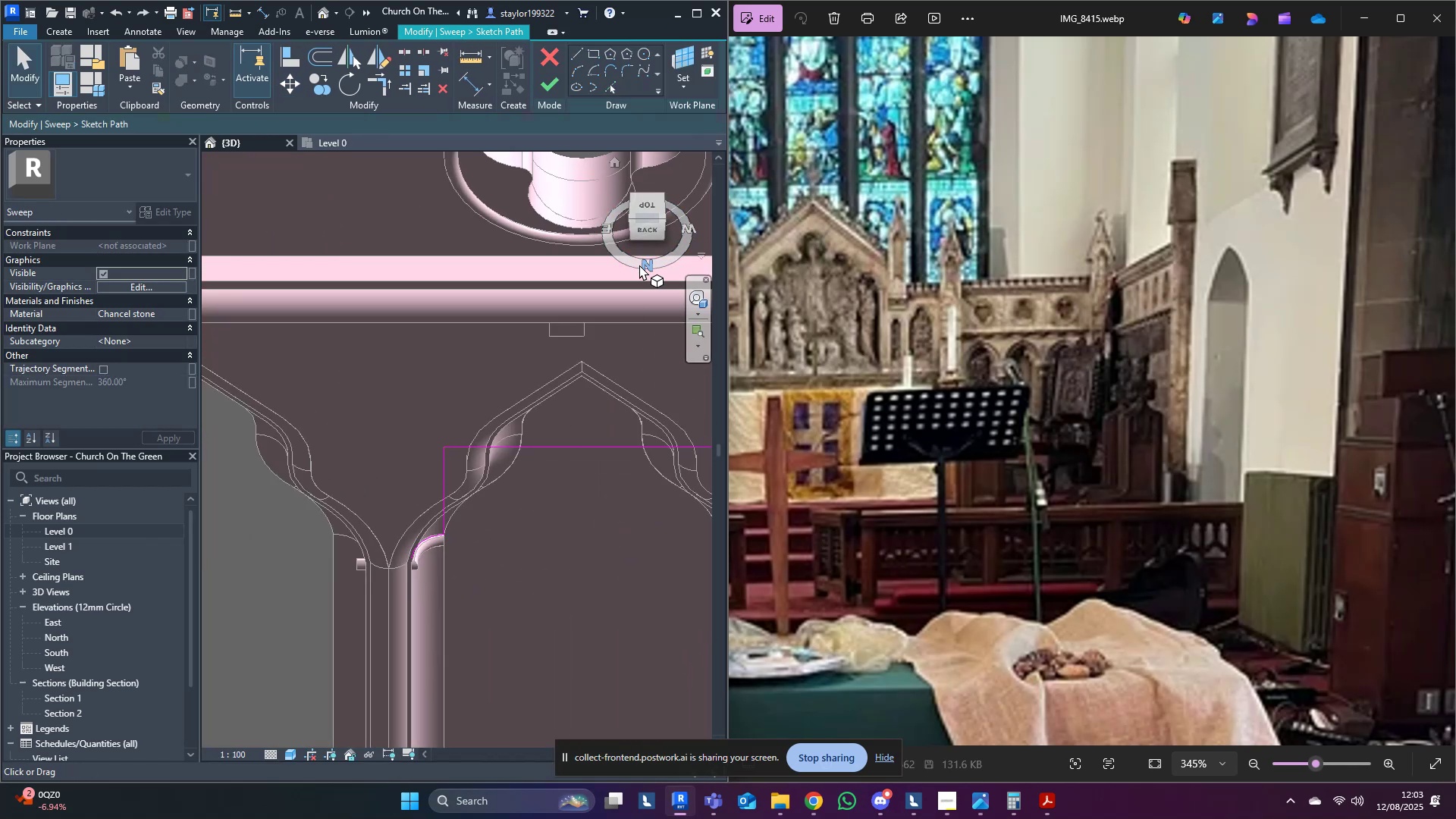 
left_click([654, 204])
 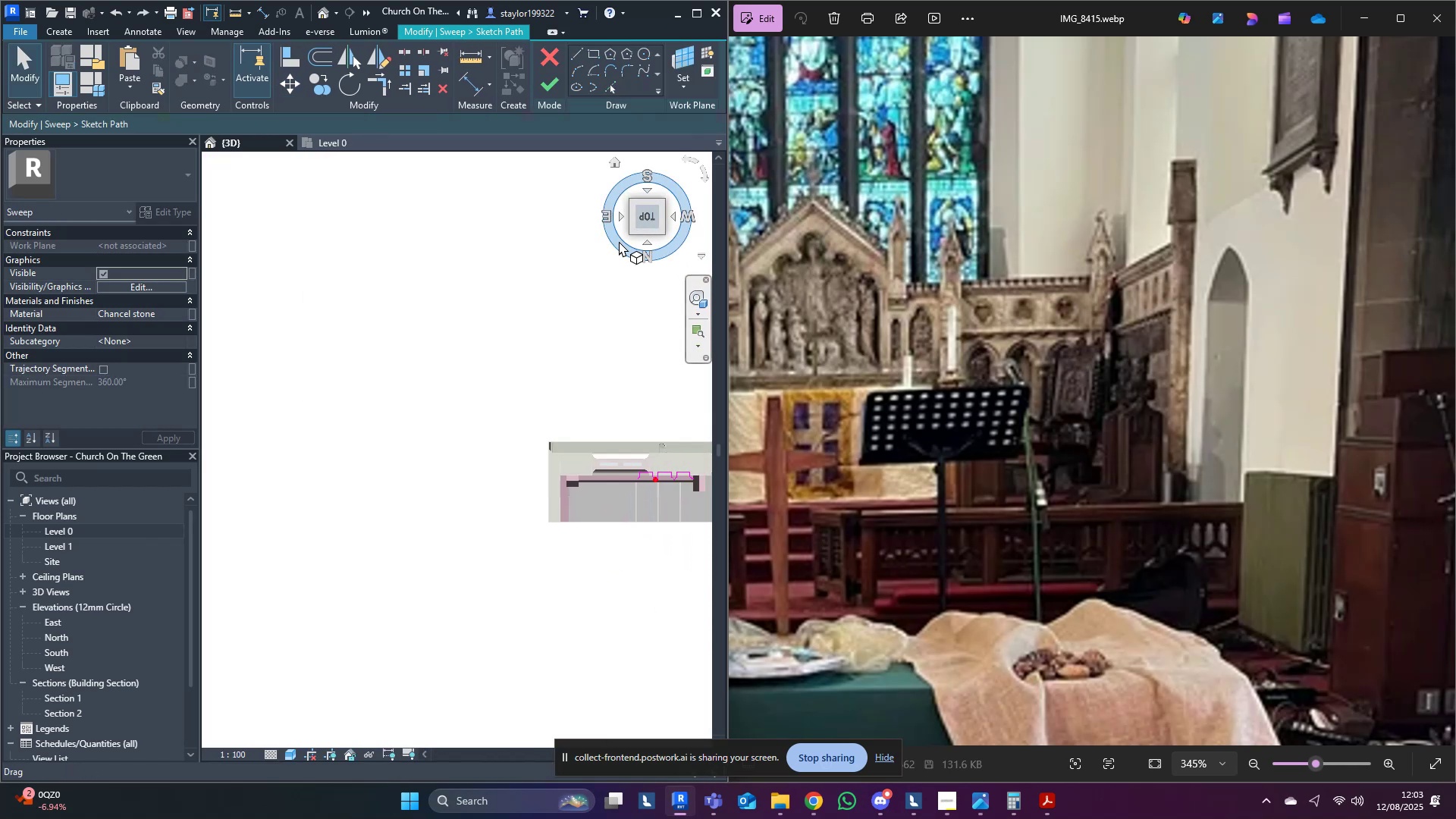 
scroll: coordinate [472, 412], scroll_direction: up, amount: 17.0
 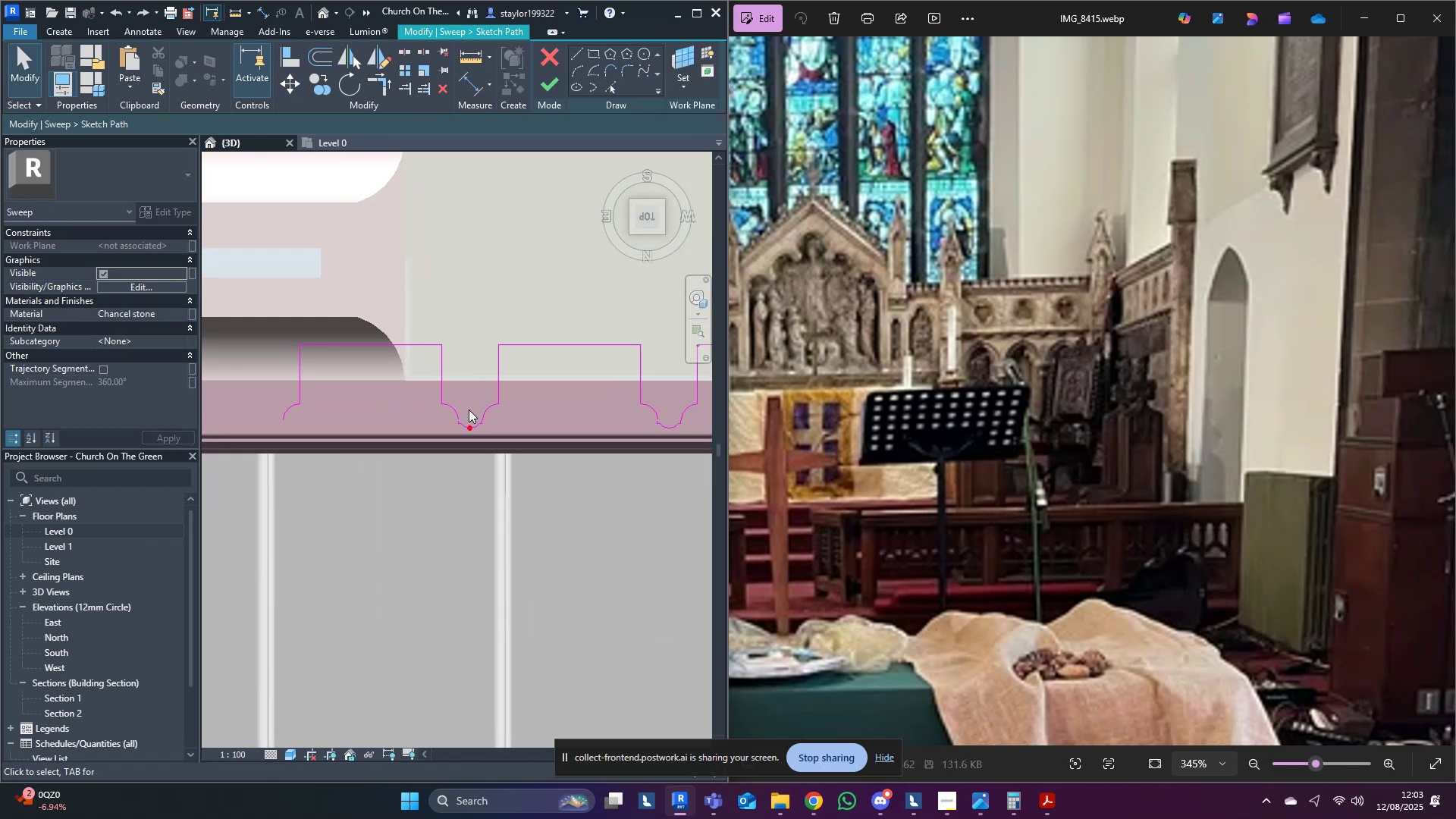 
type(wf)
 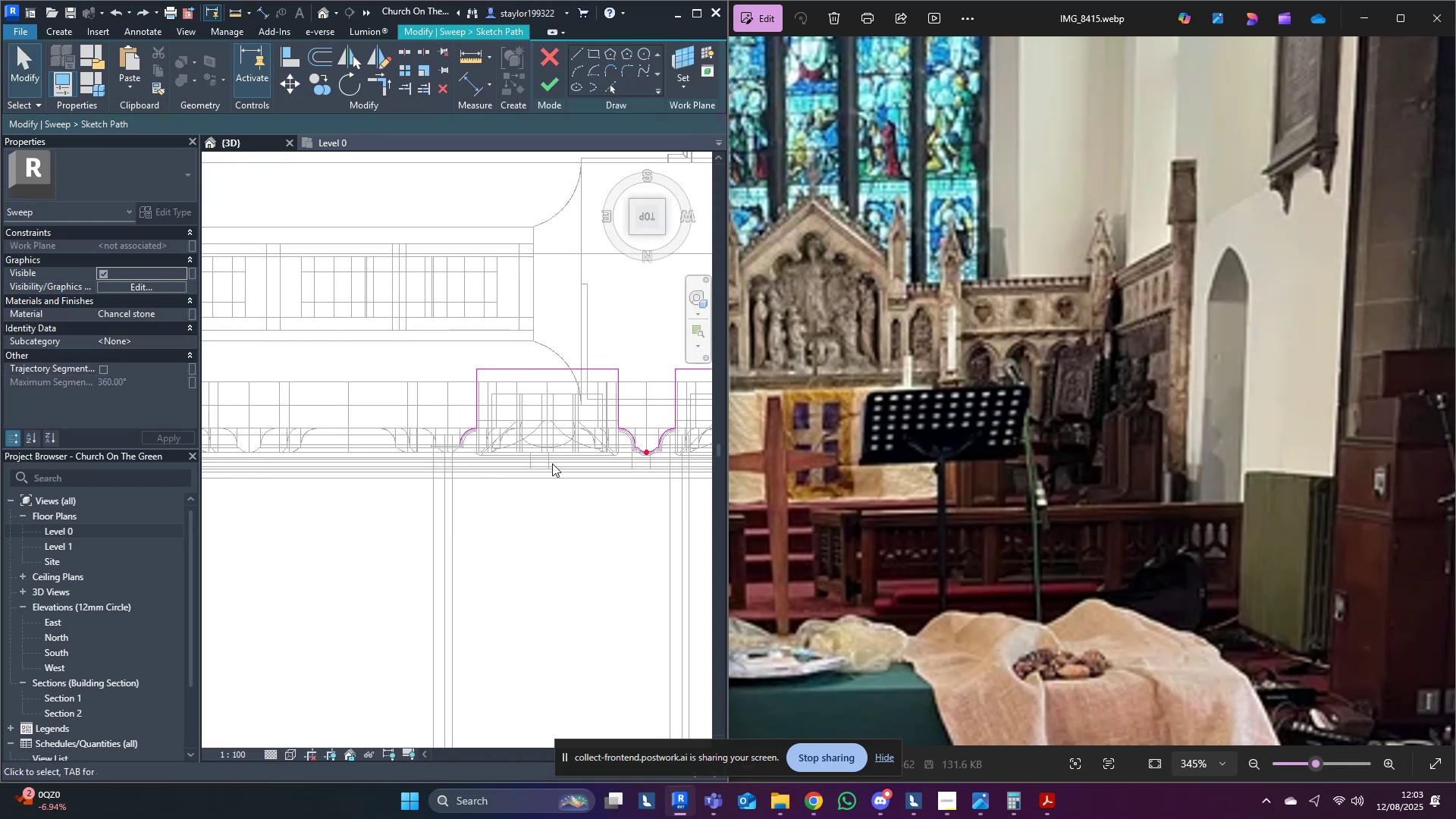 
scroll: coordinate [548, 474], scroll_direction: up, amount: 5.0
 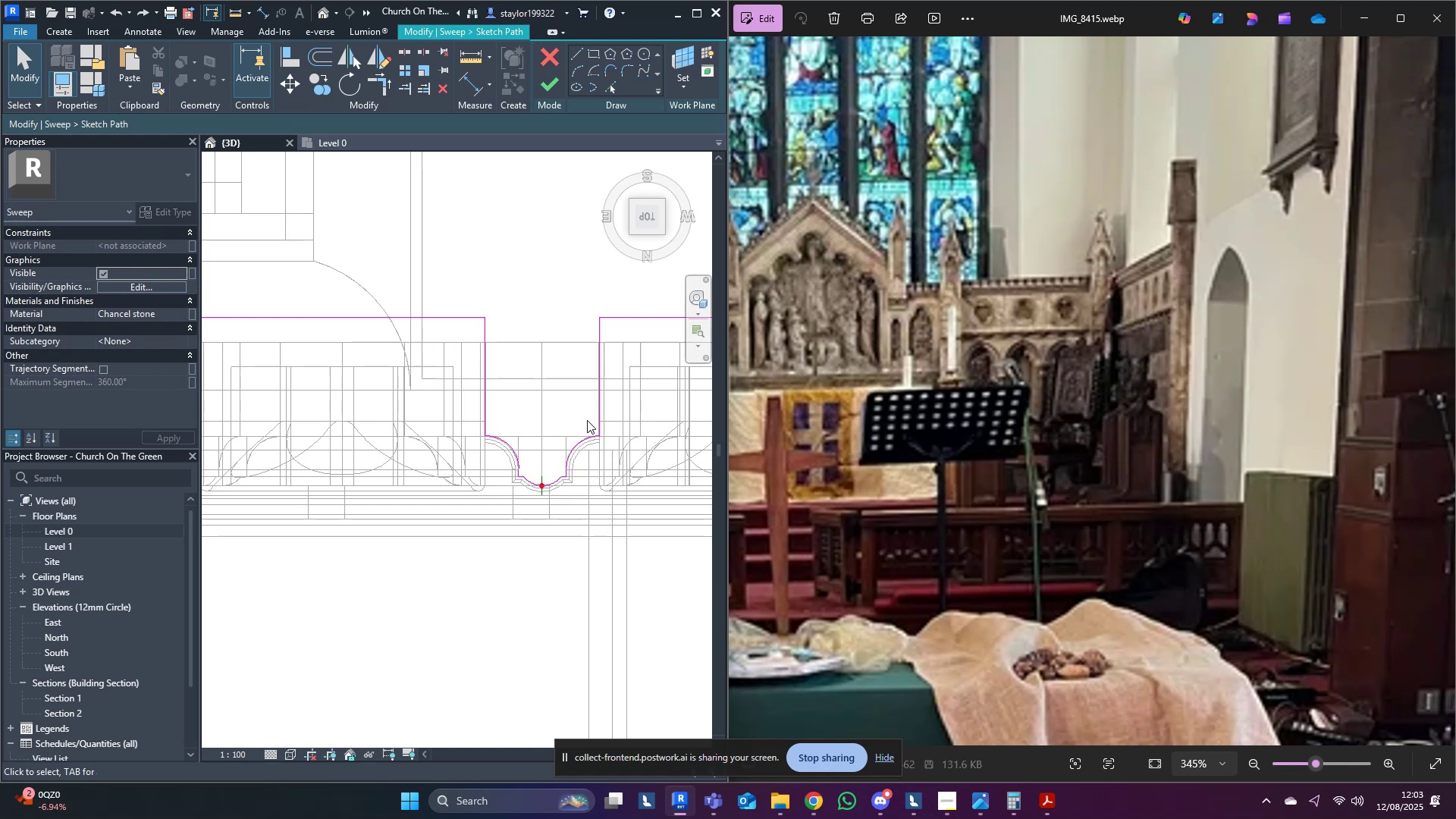 
left_click_drag(start_coordinate=[585, 417], to_coordinate=[532, 409])
 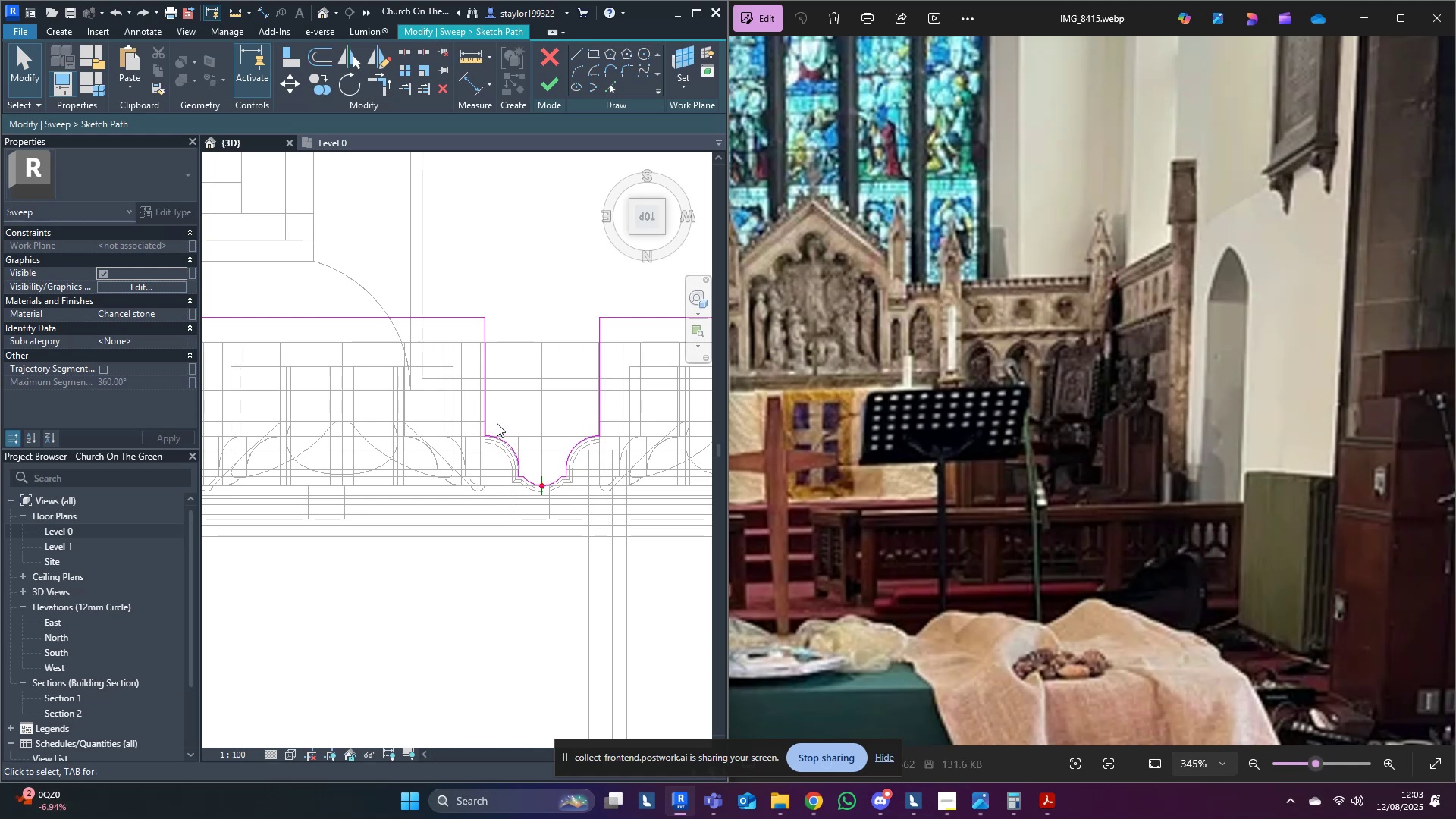 
left_click_drag(start_coordinate=[440, 408], to_coordinate=[540, 494])
 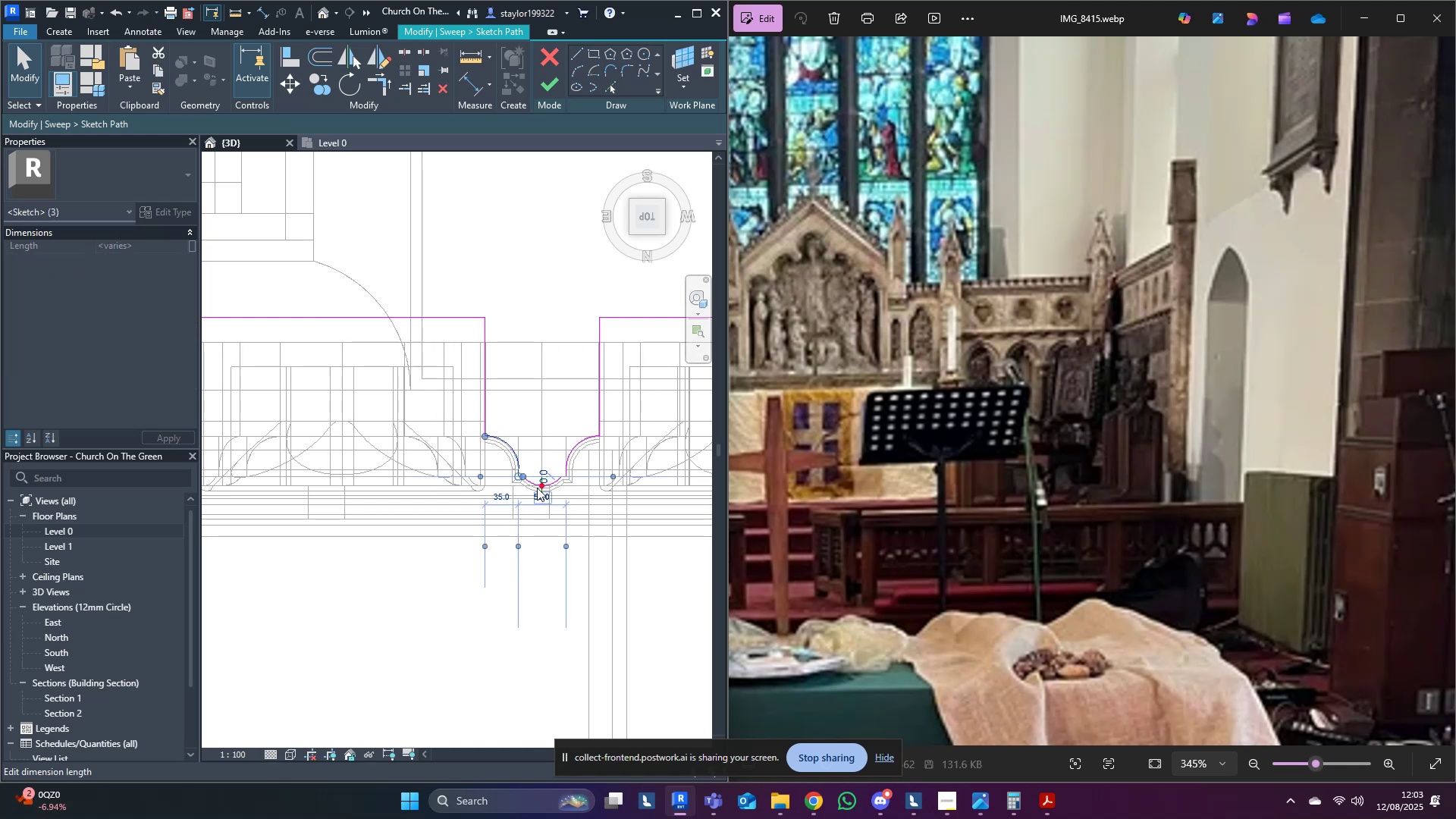 
hold_key(key=ControlLeft, duration=0.43)
 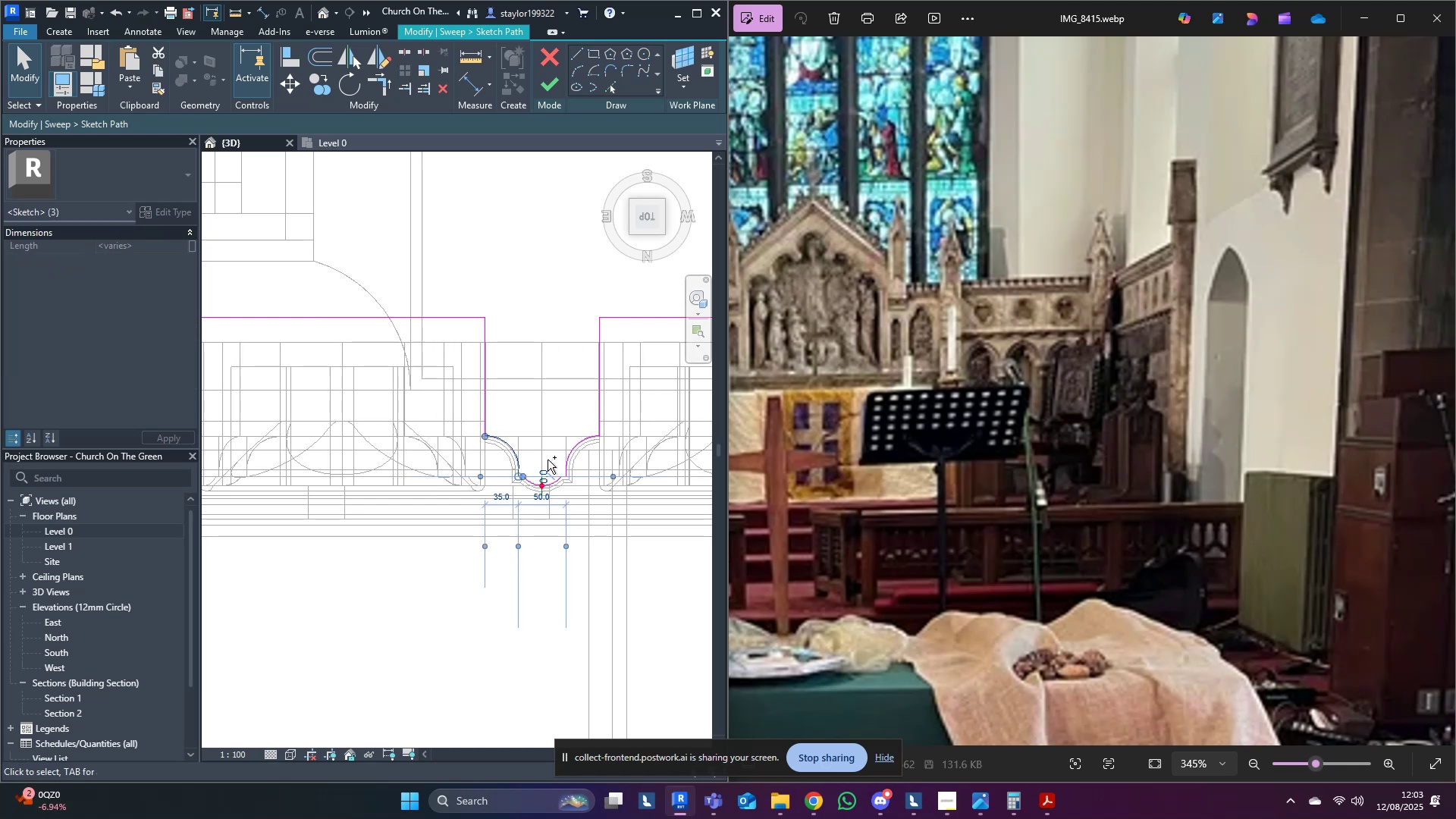 
scroll: coordinate [578, 441], scroll_direction: up, amount: 8.0
 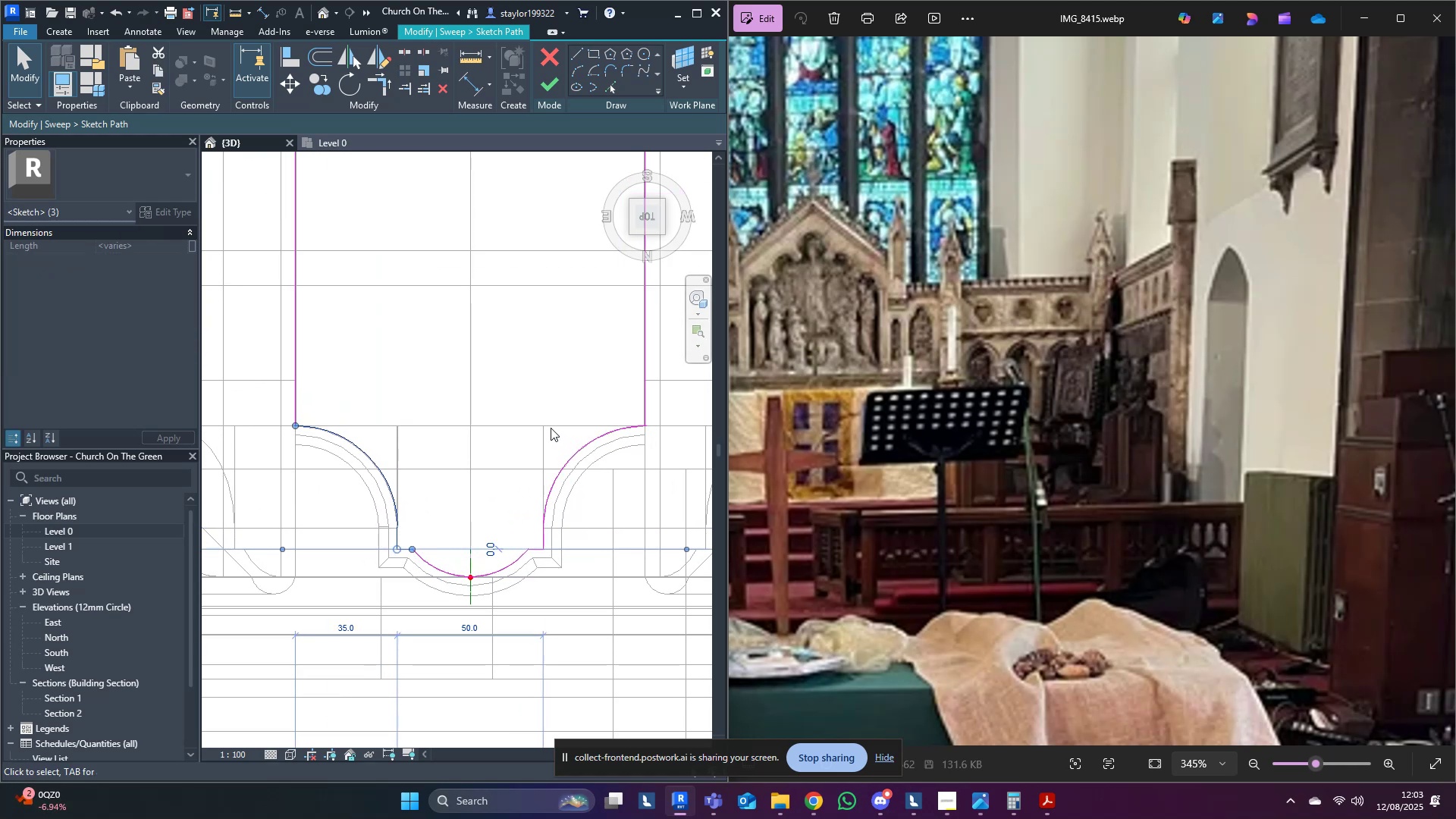 
hold_key(key=ControlLeft, duration=1.5)
left_click_drag(start_coordinate=[526, 388], to_coordinate=[660, 585])
 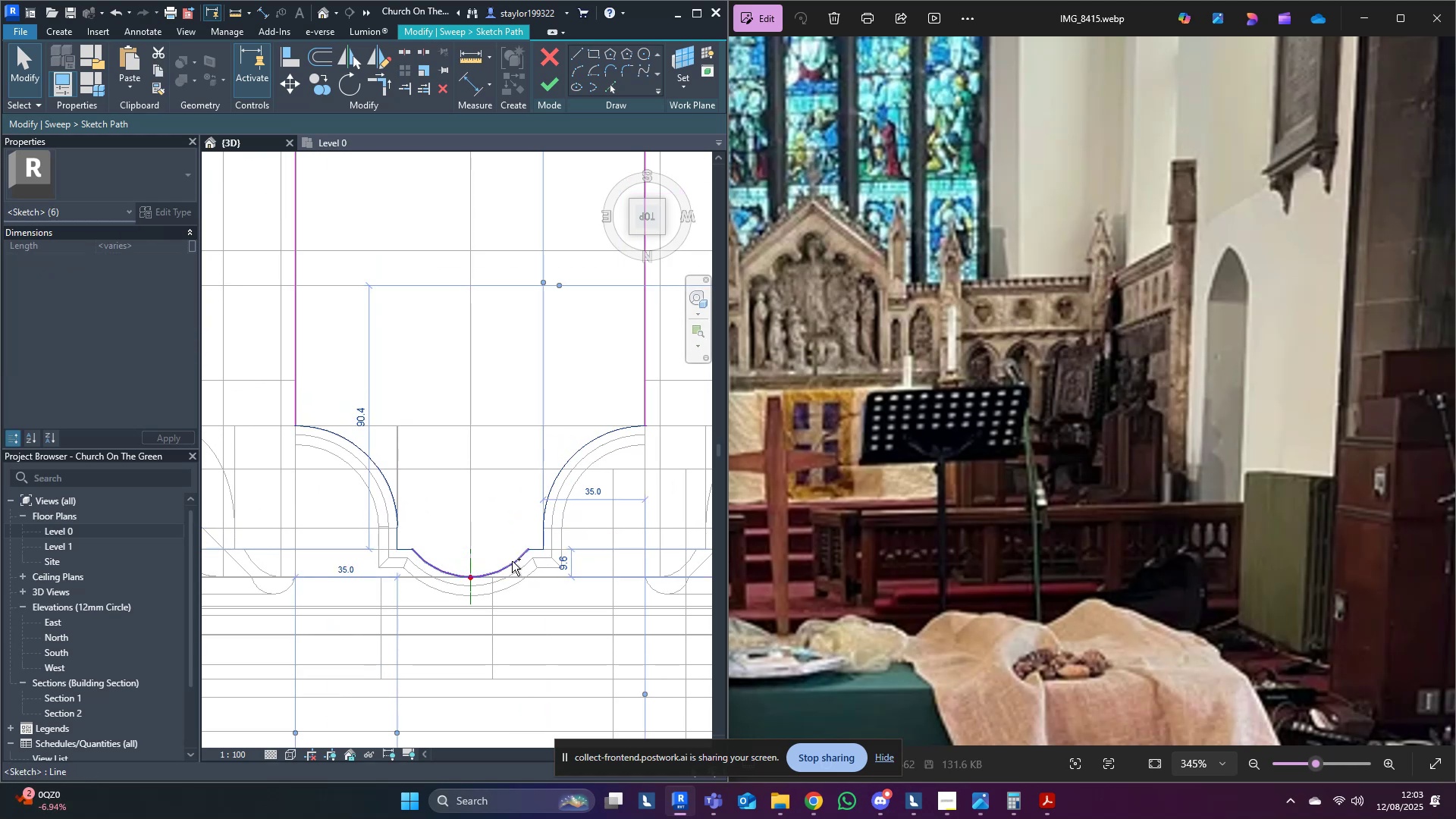 
left_click([512, 558])
 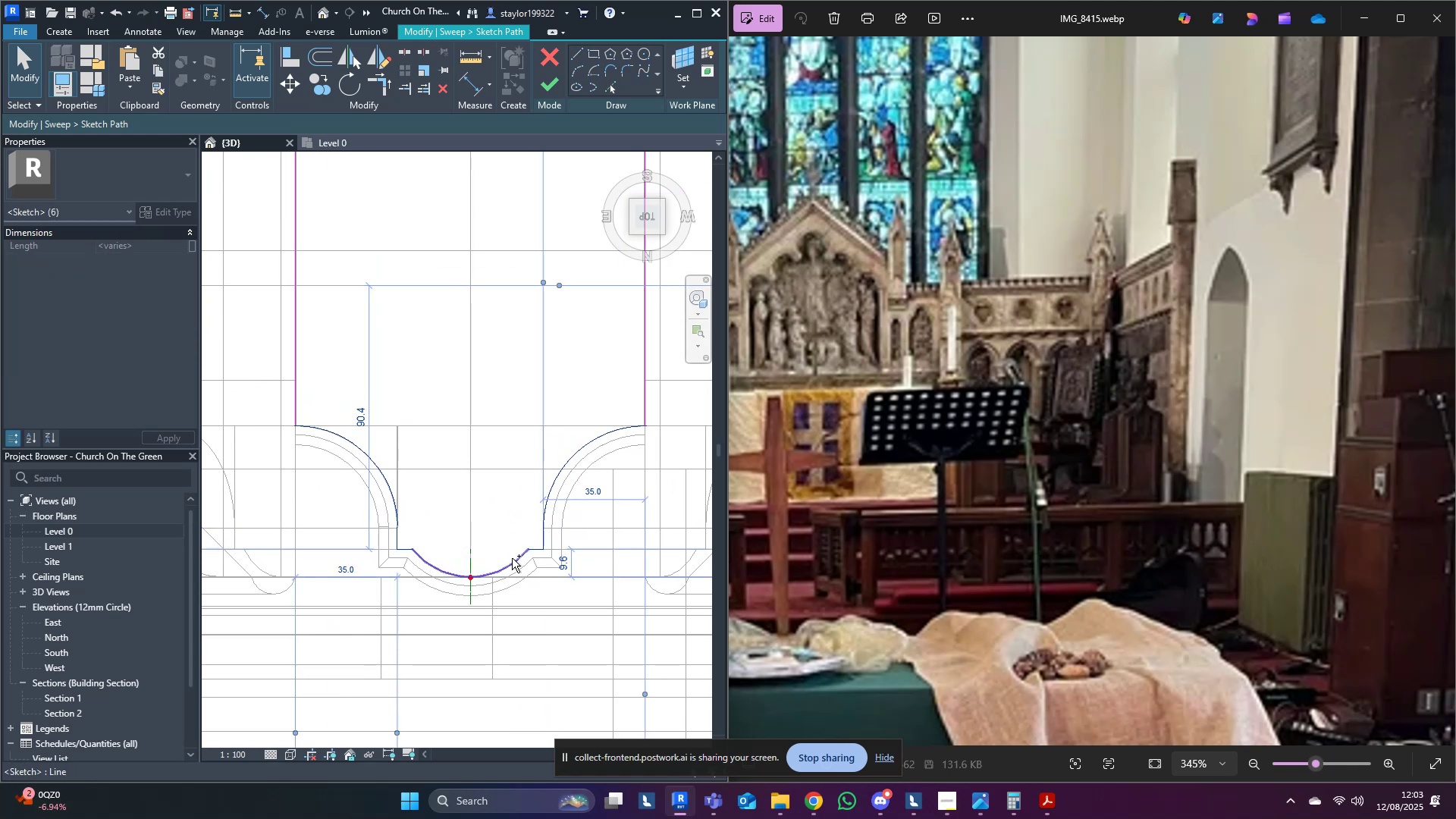 
key(Control+ControlLeft)
 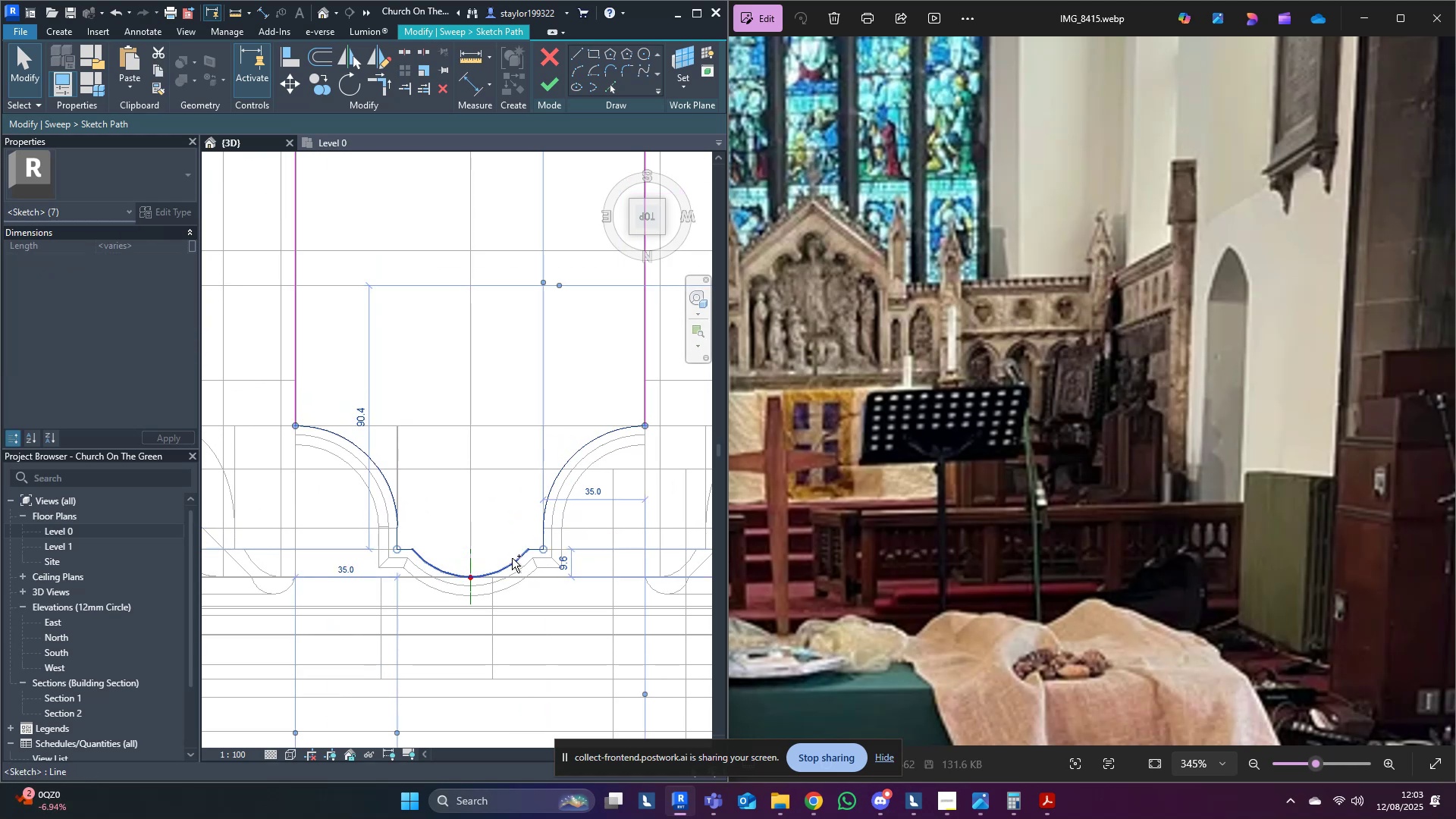 
key(Control+ControlLeft)
 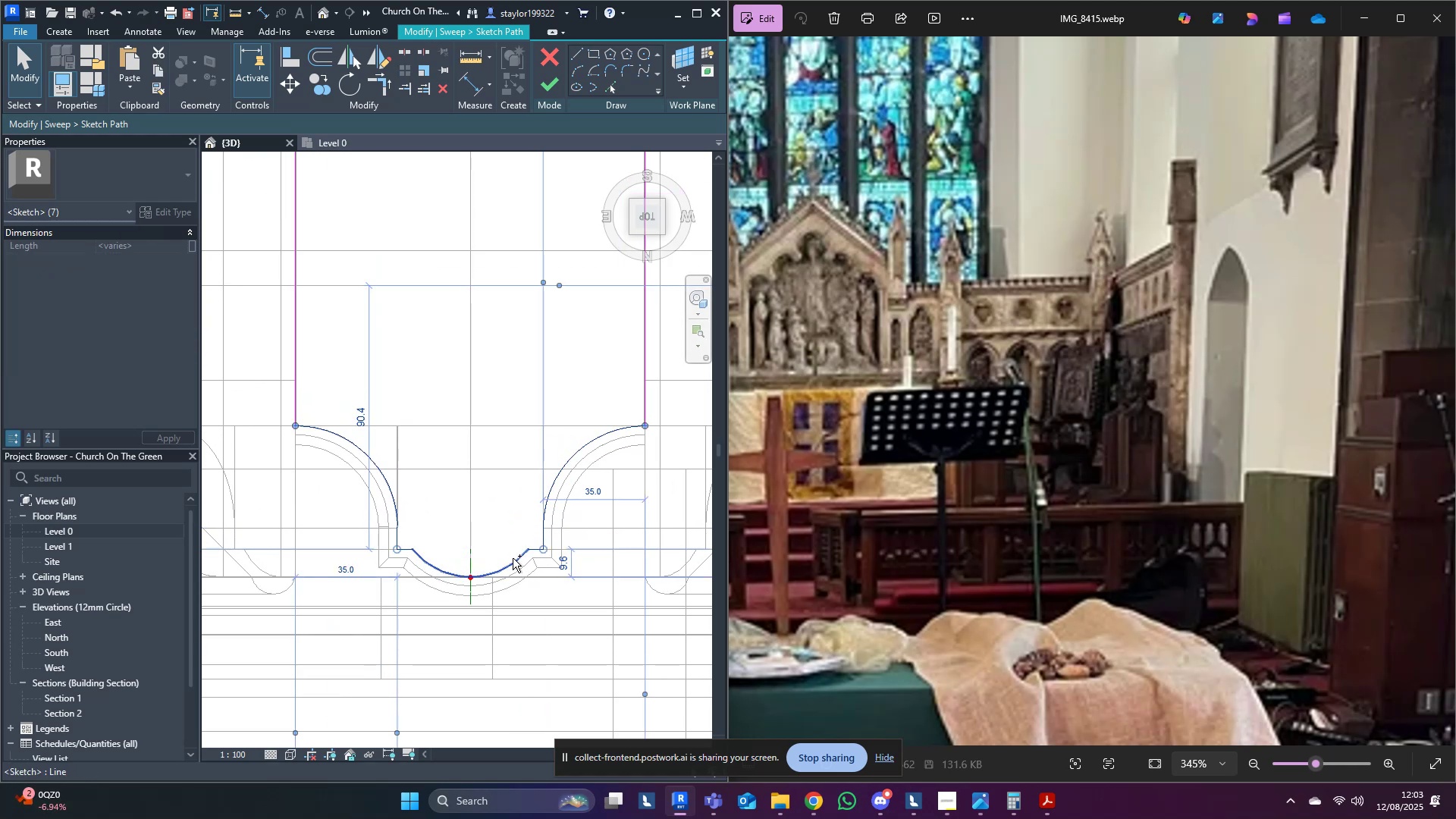 
key(Control+ControlLeft)
 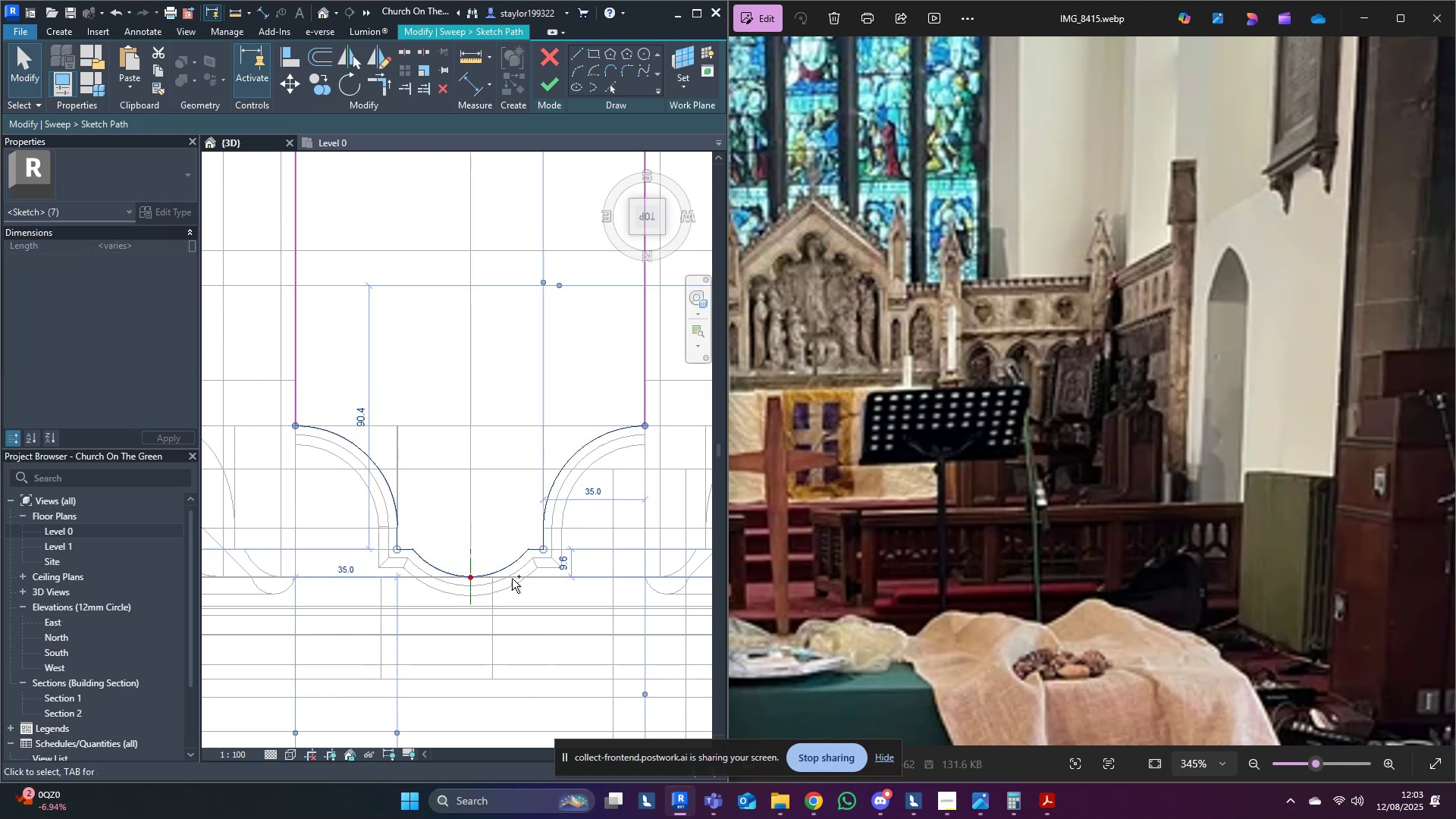 
key(Control+ControlLeft)
 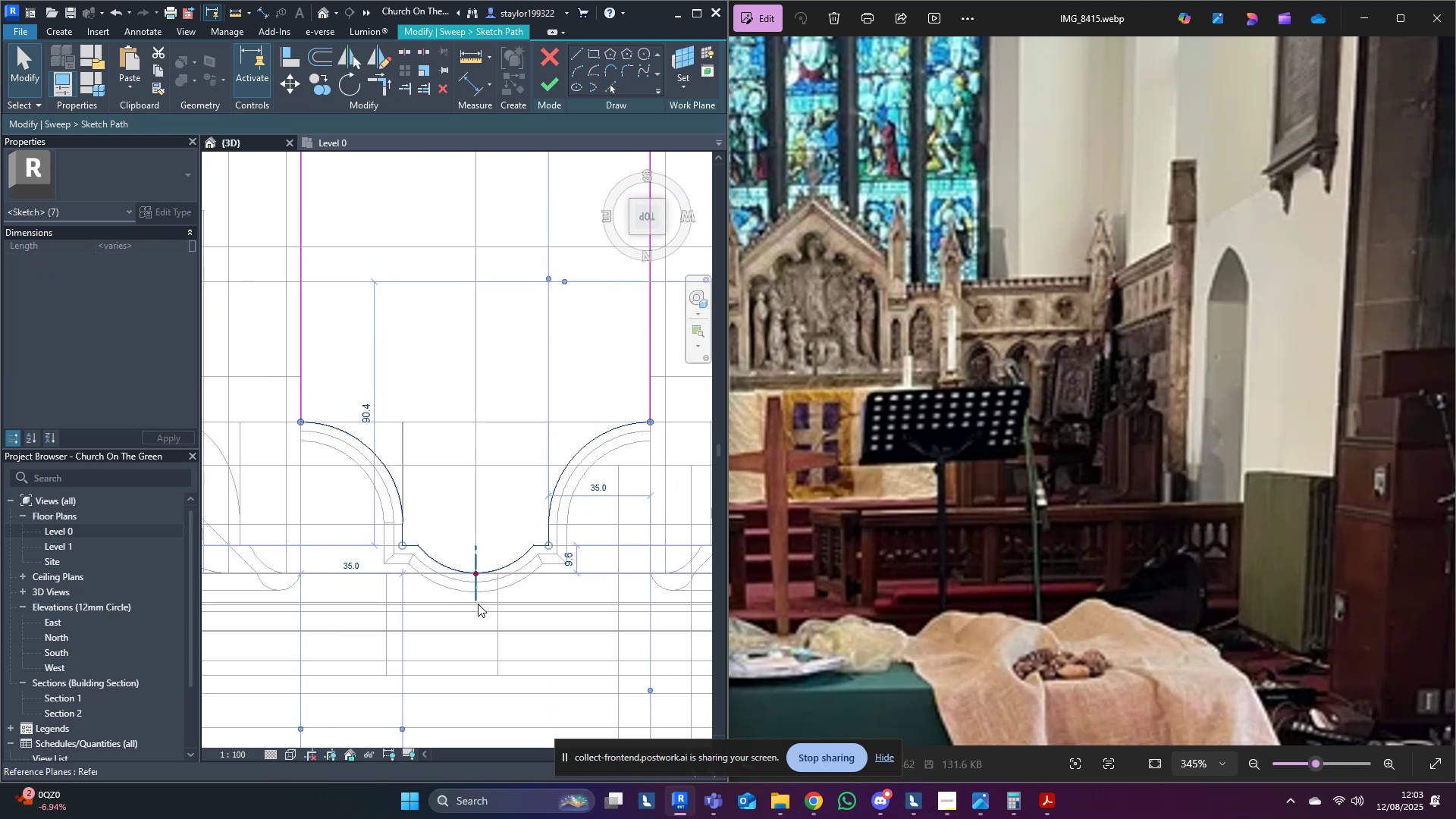 
type(mv)
 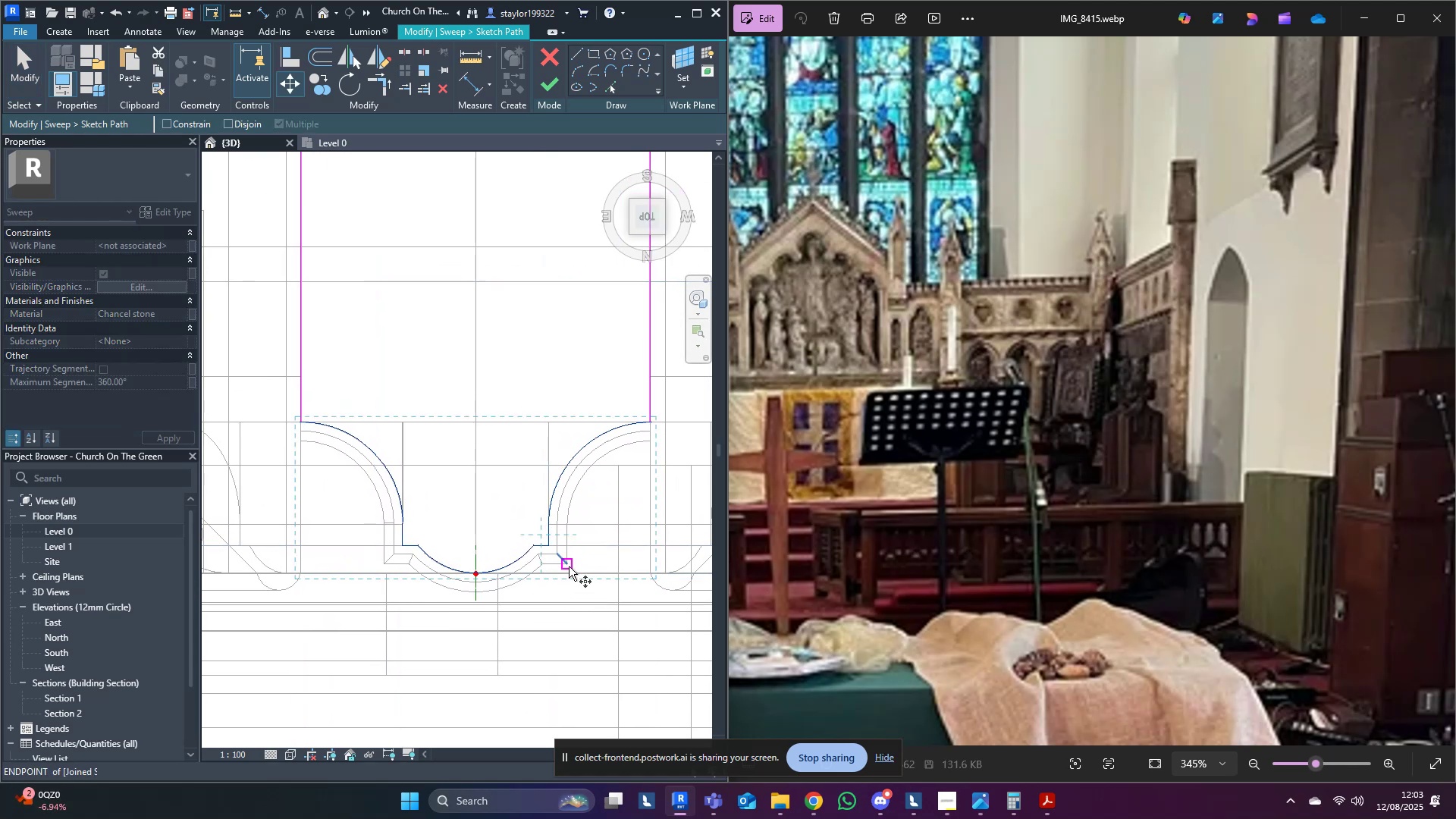 
left_click([569, 566])
 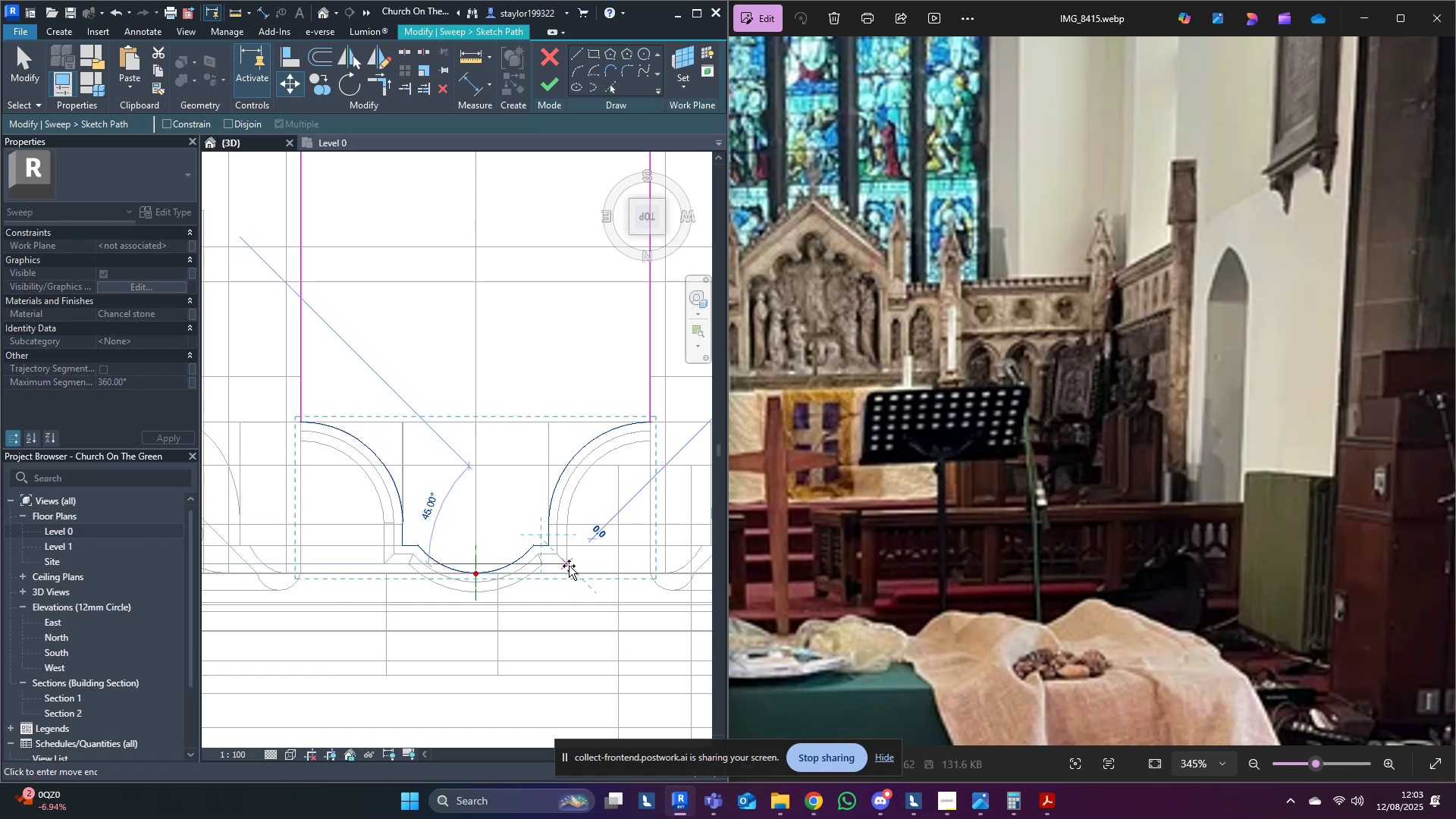 
scroll: coordinate [569, 566], scroll_direction: down, amount: 4.0
 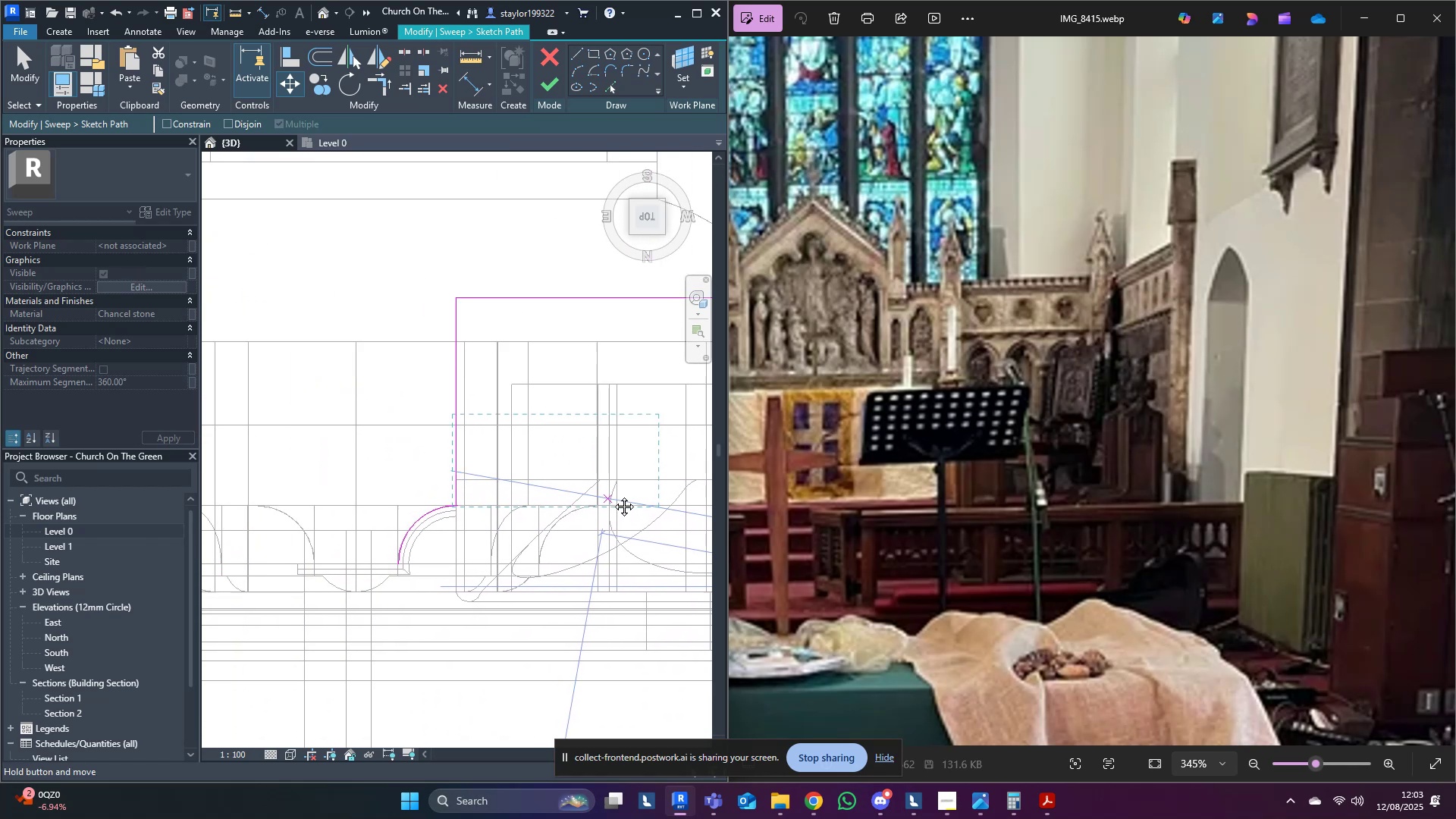 
scroll: coordinate [425, 595], scroll_direction: up, amount: 4.0
 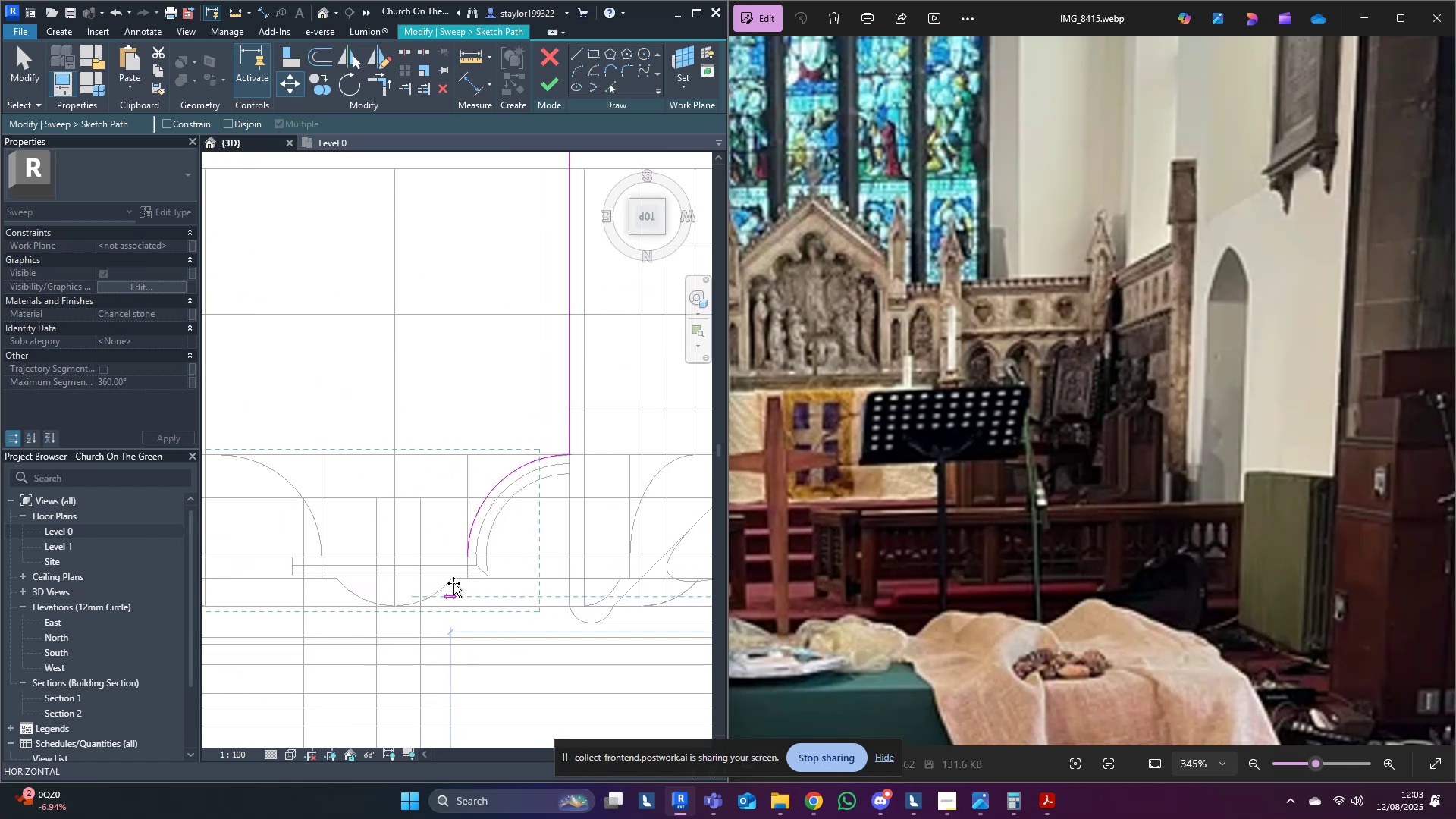 
hold_key(key=ControlLeft, duration=1.53)
 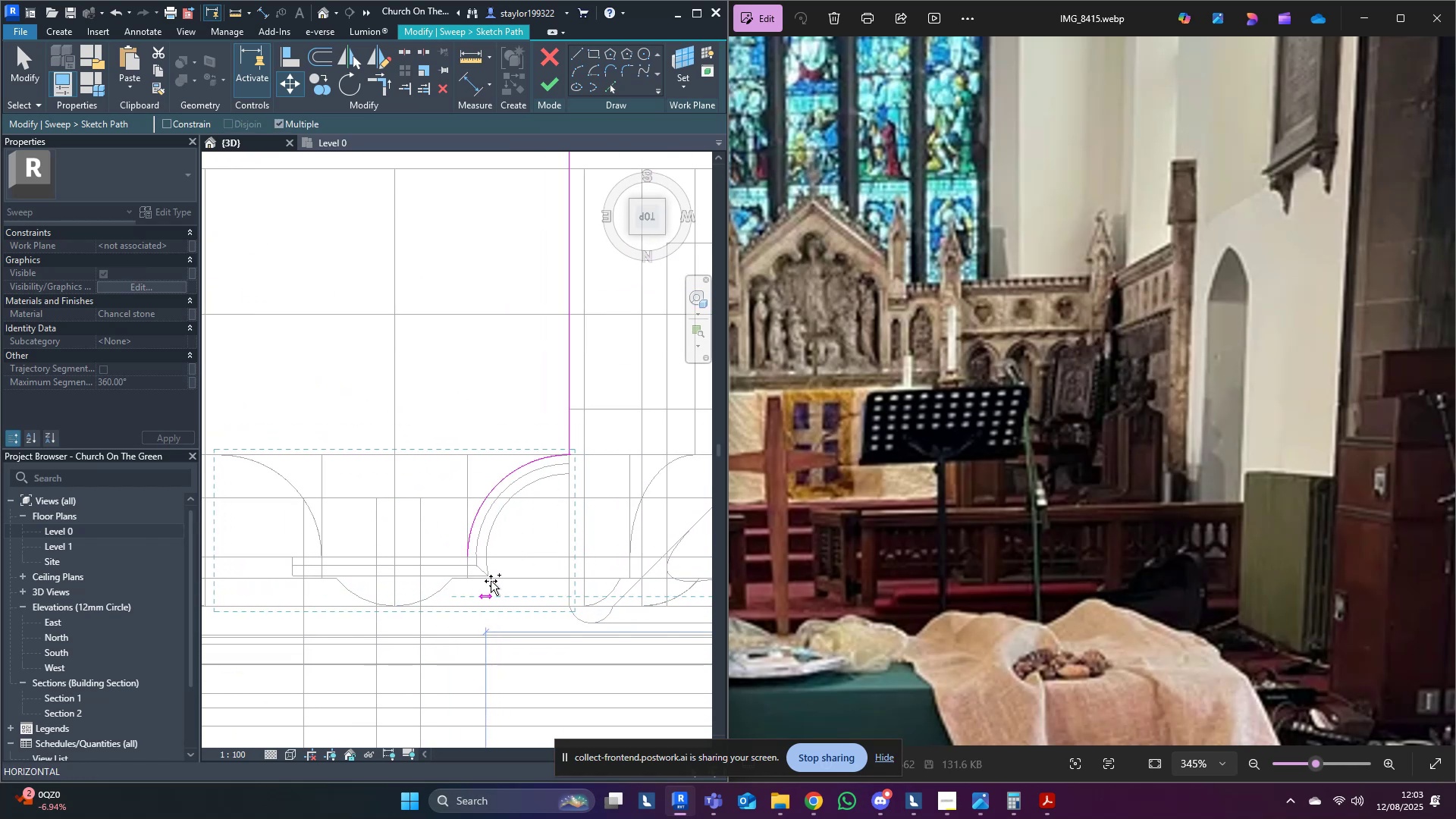 
hold_key(key=ControlLeft, duration=1.45)
left_click([490, 573])
 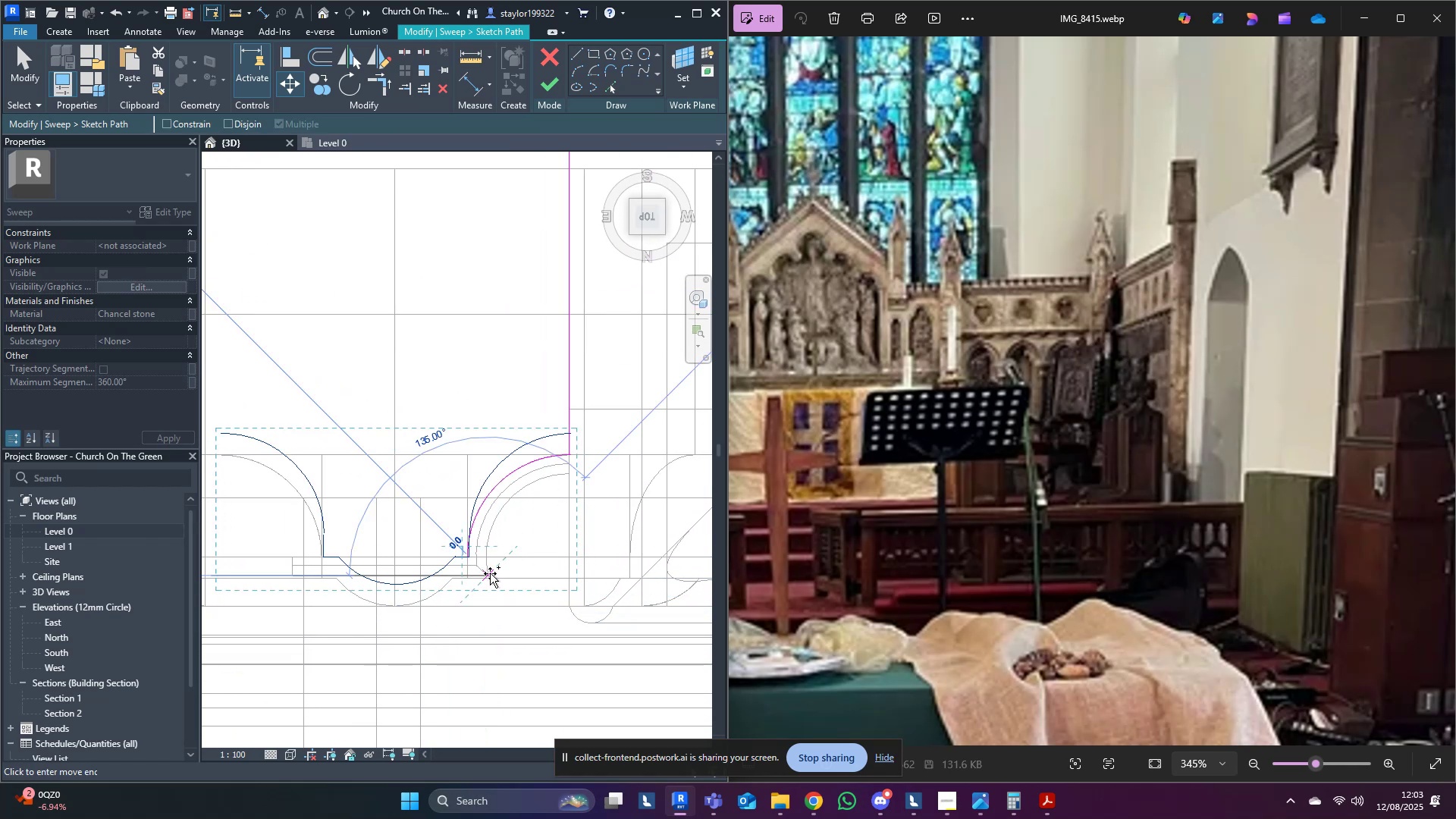 
key(Escape)
 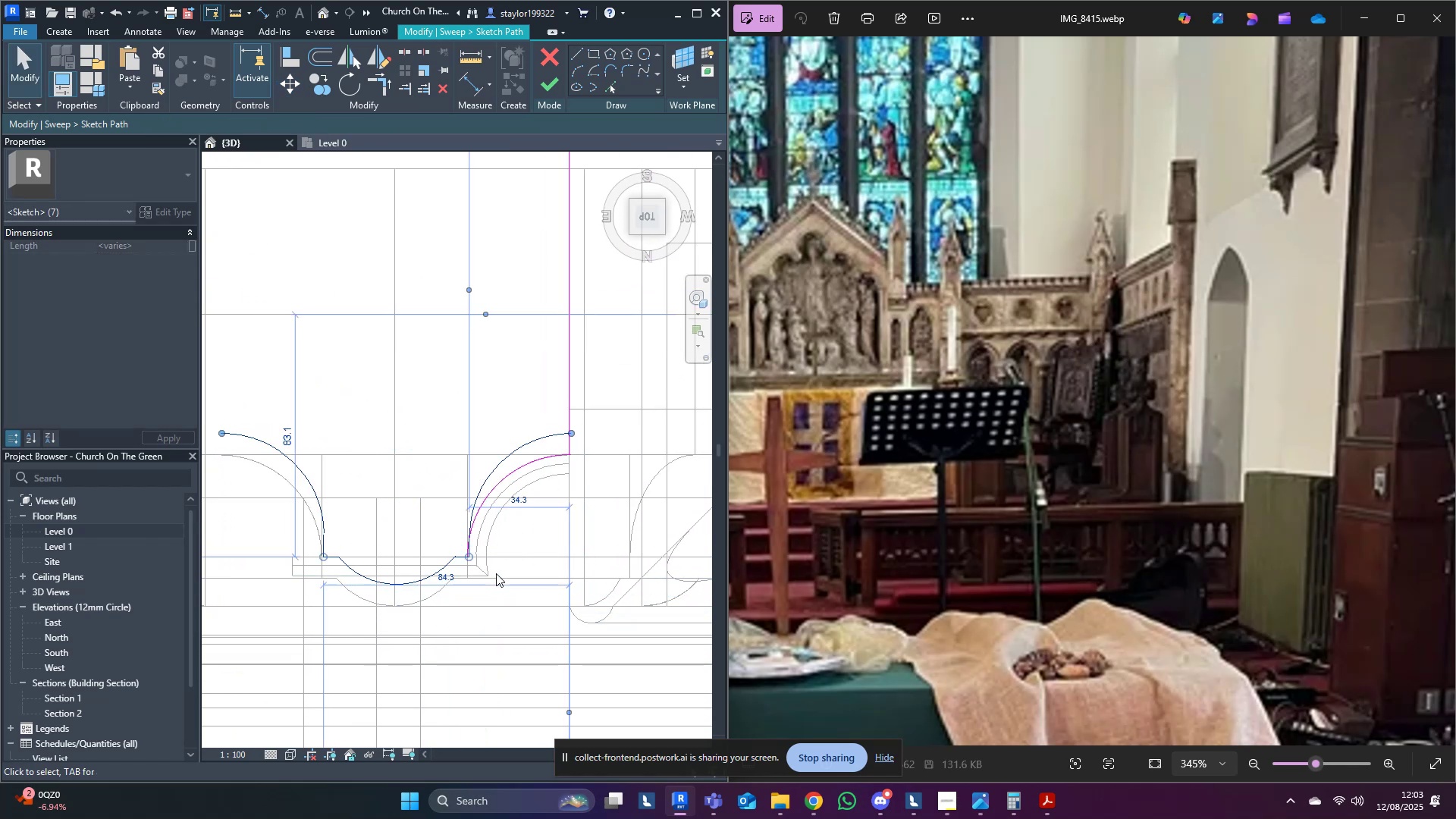 
hold_key(key=ControlLeft, duration=0.34)
 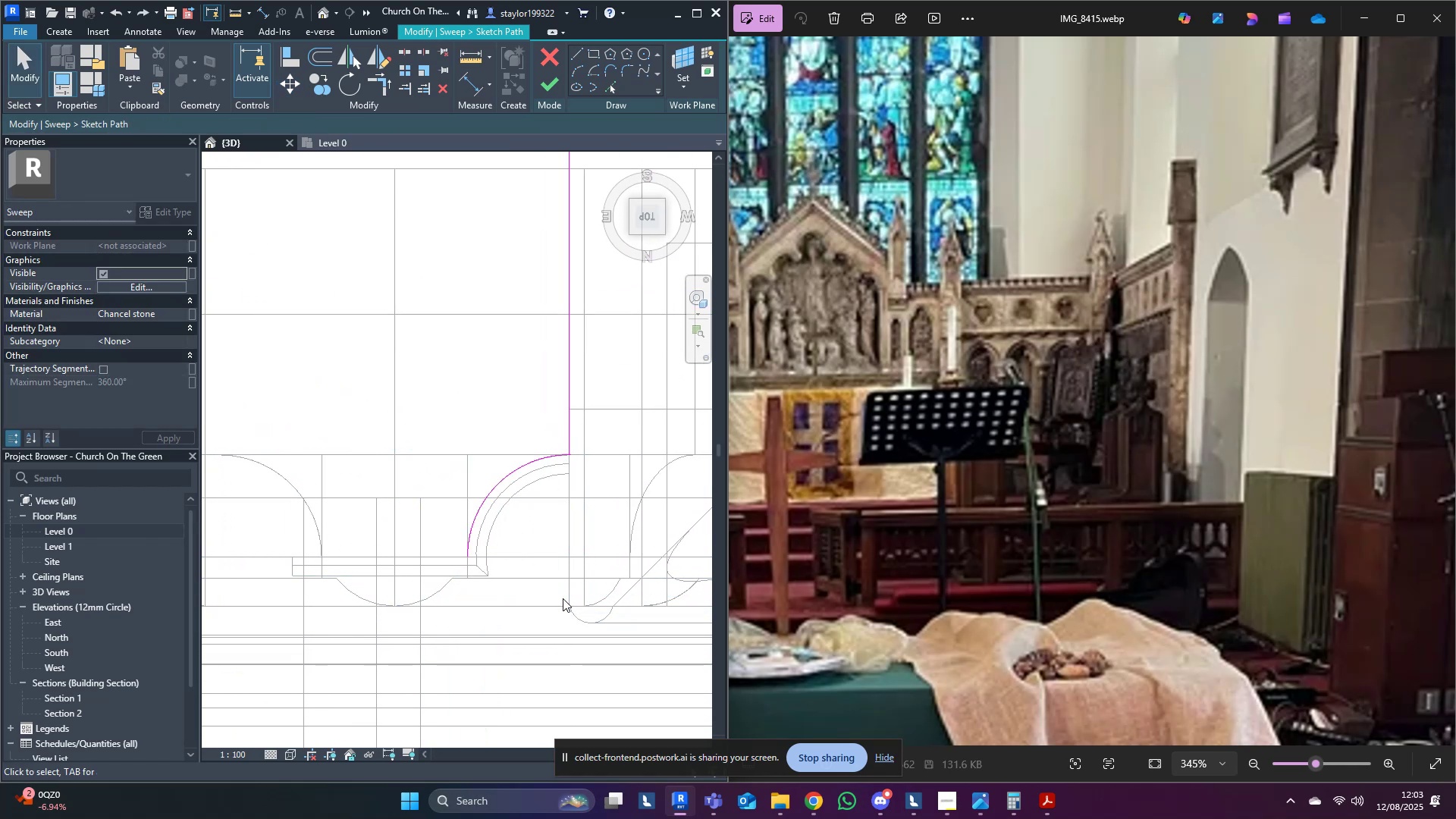 
scroll: coordinate [563, 598], scroll_direction: down, amount: 5.0
 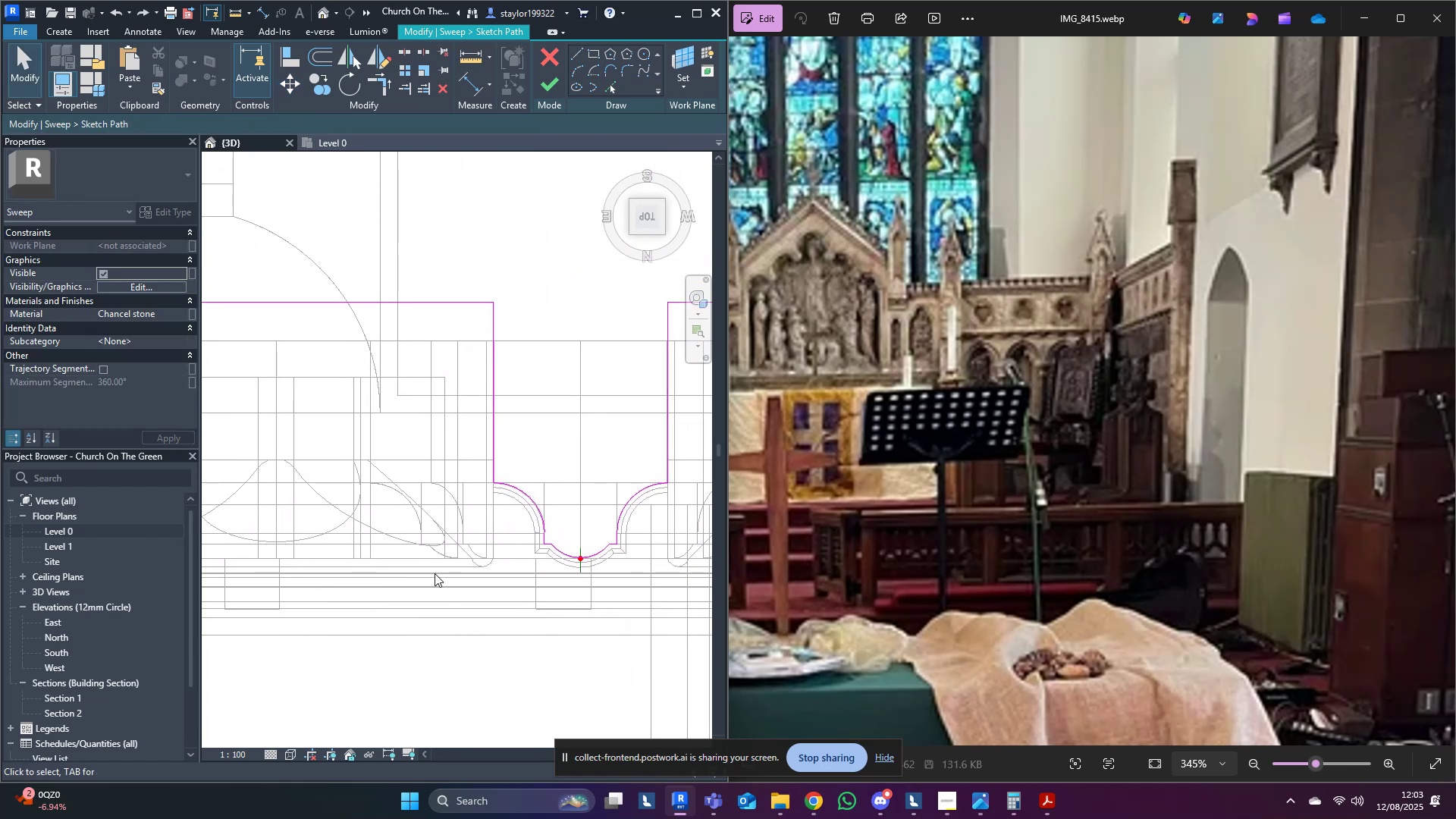 
scroll: coordinate [604, 542], scroll_direction: up, amount: 6.0
 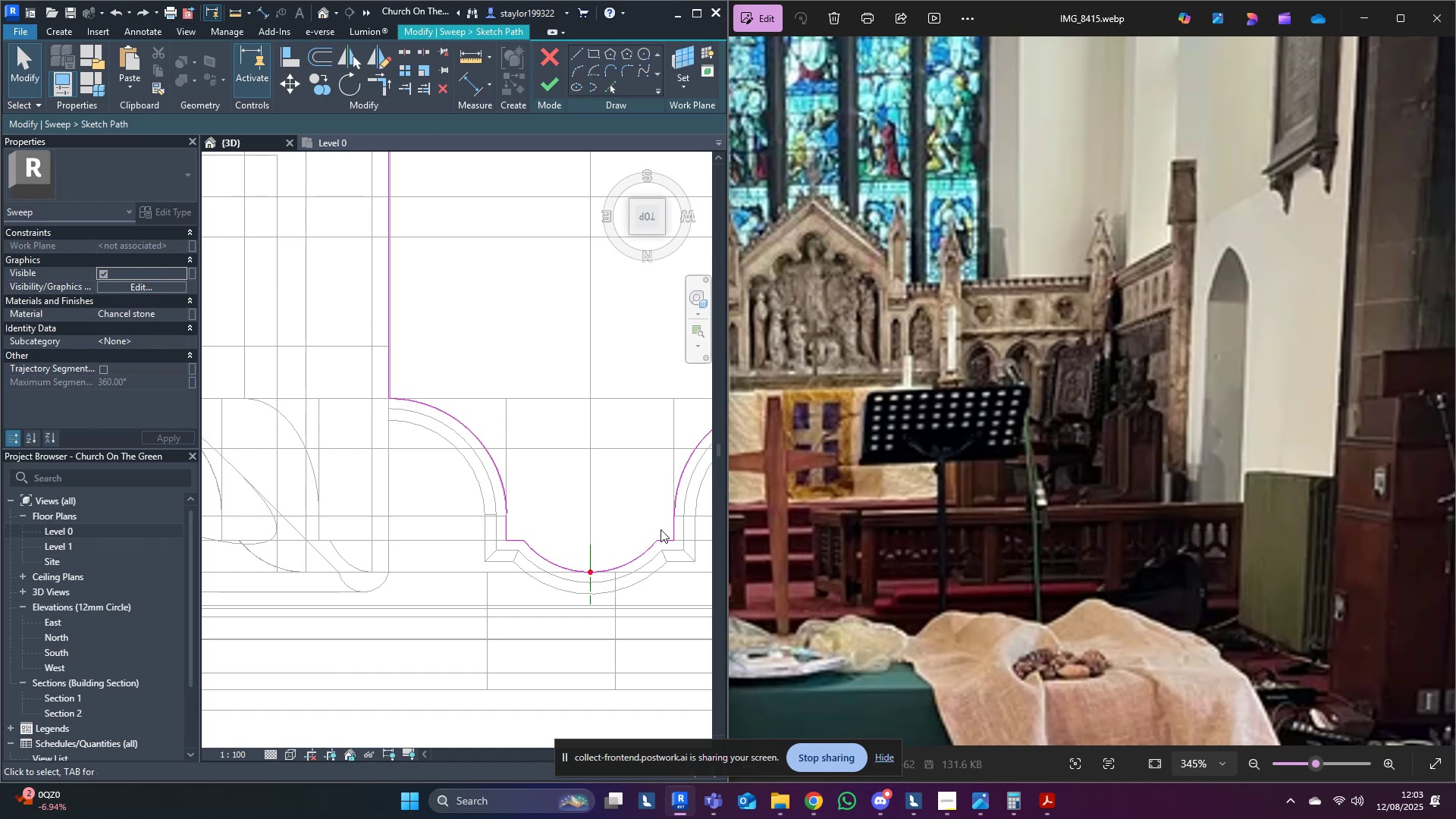 
left_click_drag(start_coordinate=[665, 524], to_coordinate=[635, 557])
 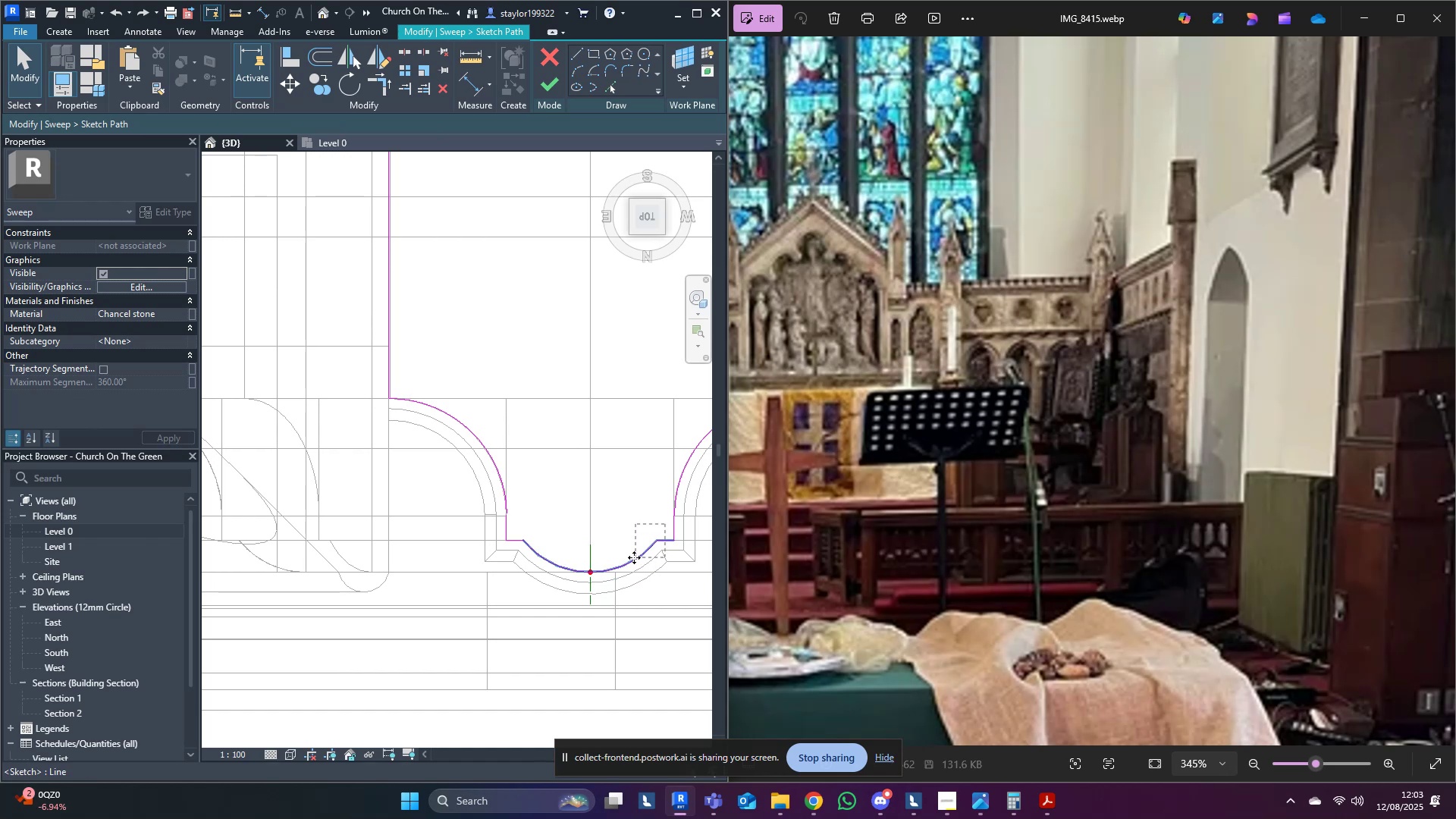 
hold_key(key=ControlLeft, duration=0.78)
left_click_drag(start_coordinate=[534, 516], to_coordinate=[515, 552])
 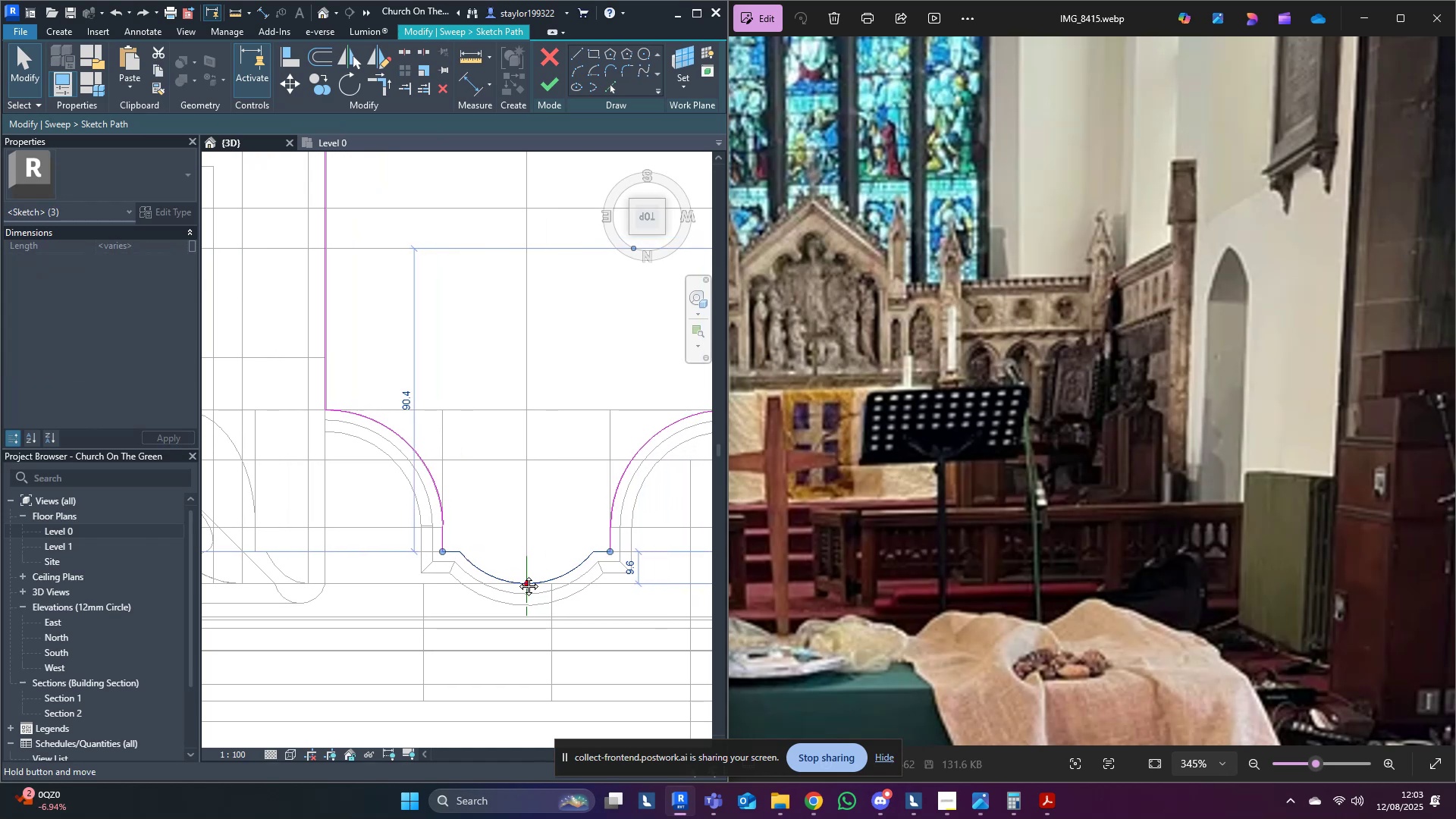 
hold_key(key=ControlLeft, duration=1.54)
left_click([610, 550])
 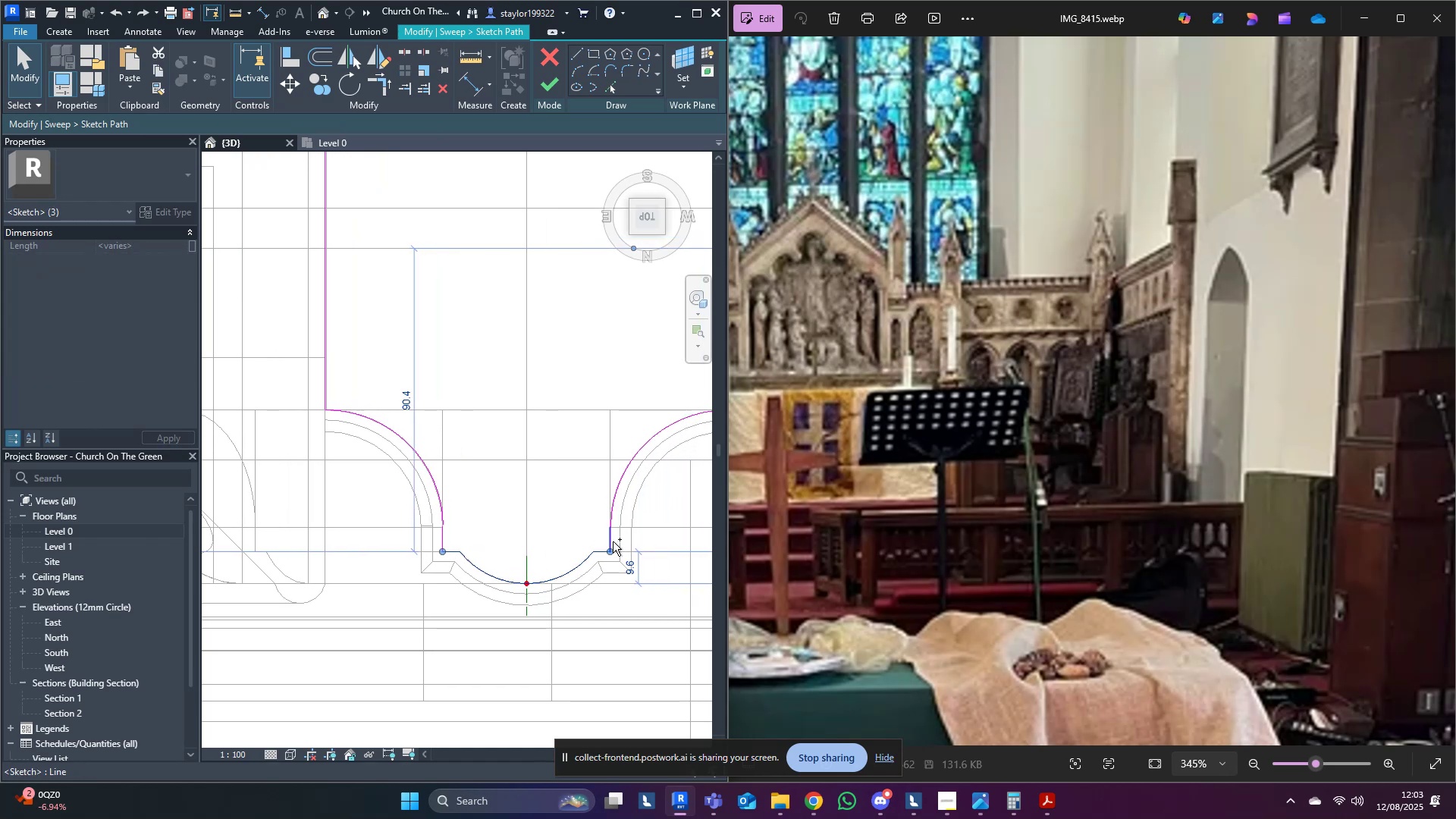 
double_click([613, 541])
 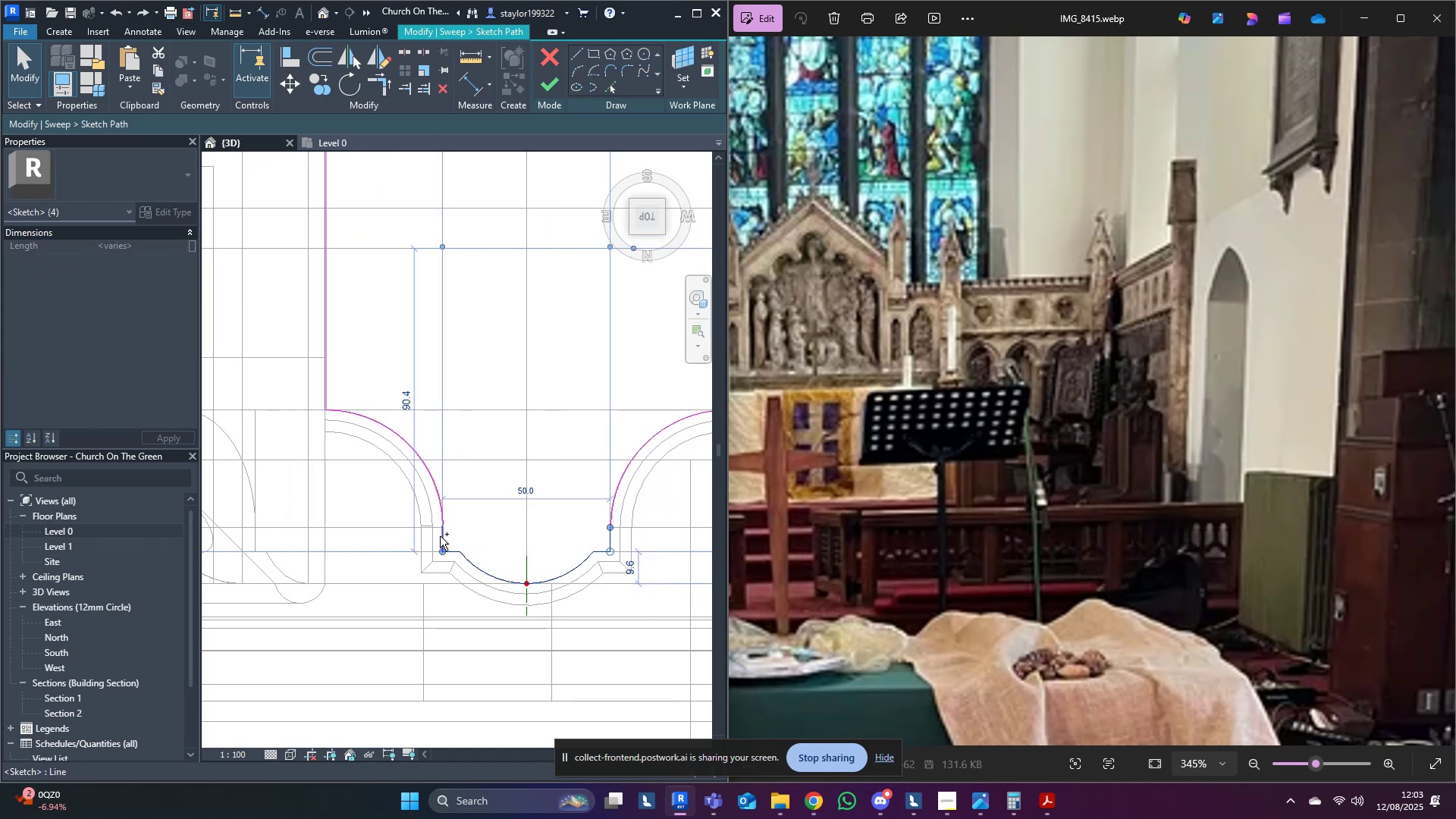 
left_click([444, 537])
 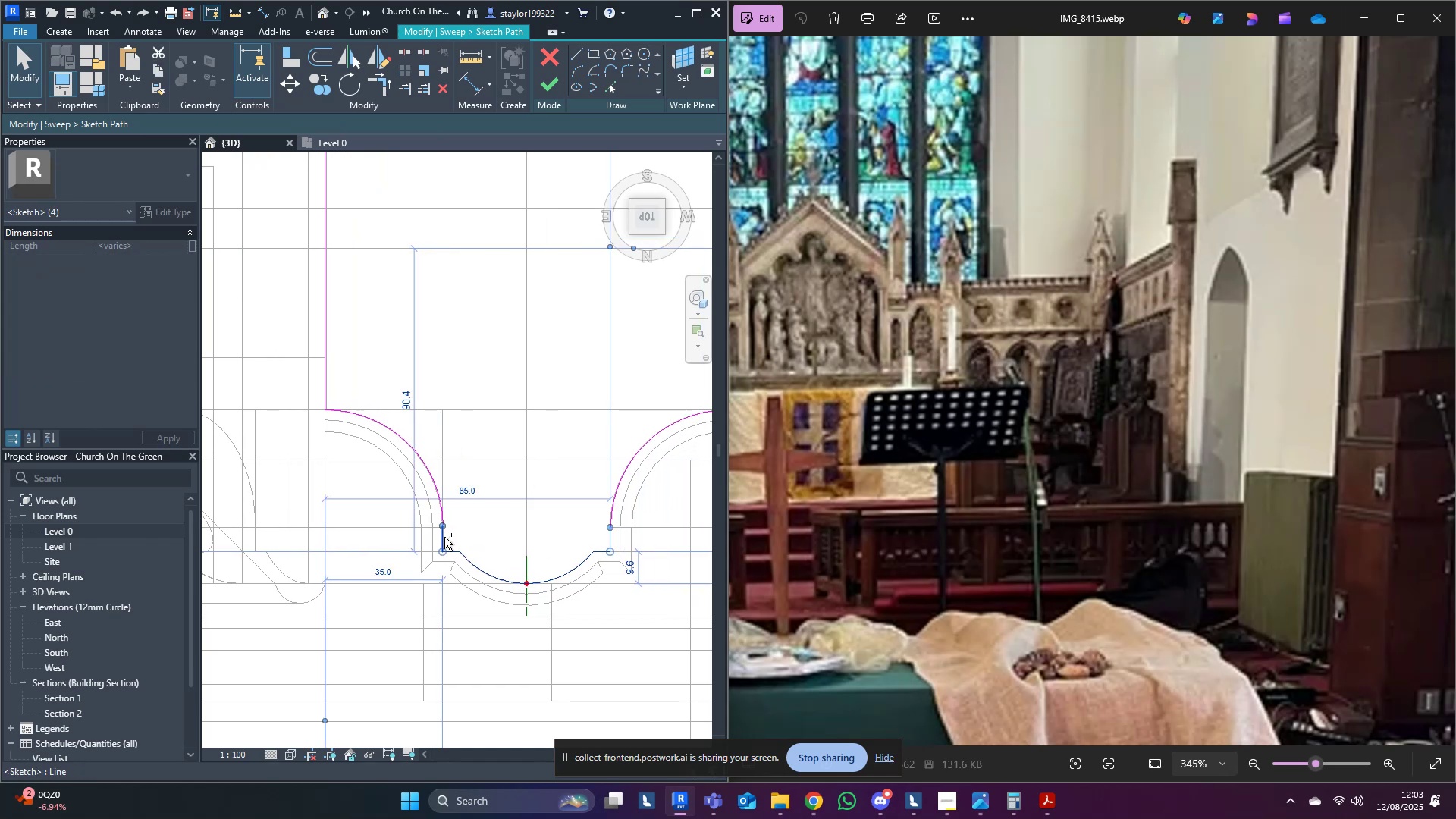 
hold_key(key=ControlLeft, duration=0.8)
 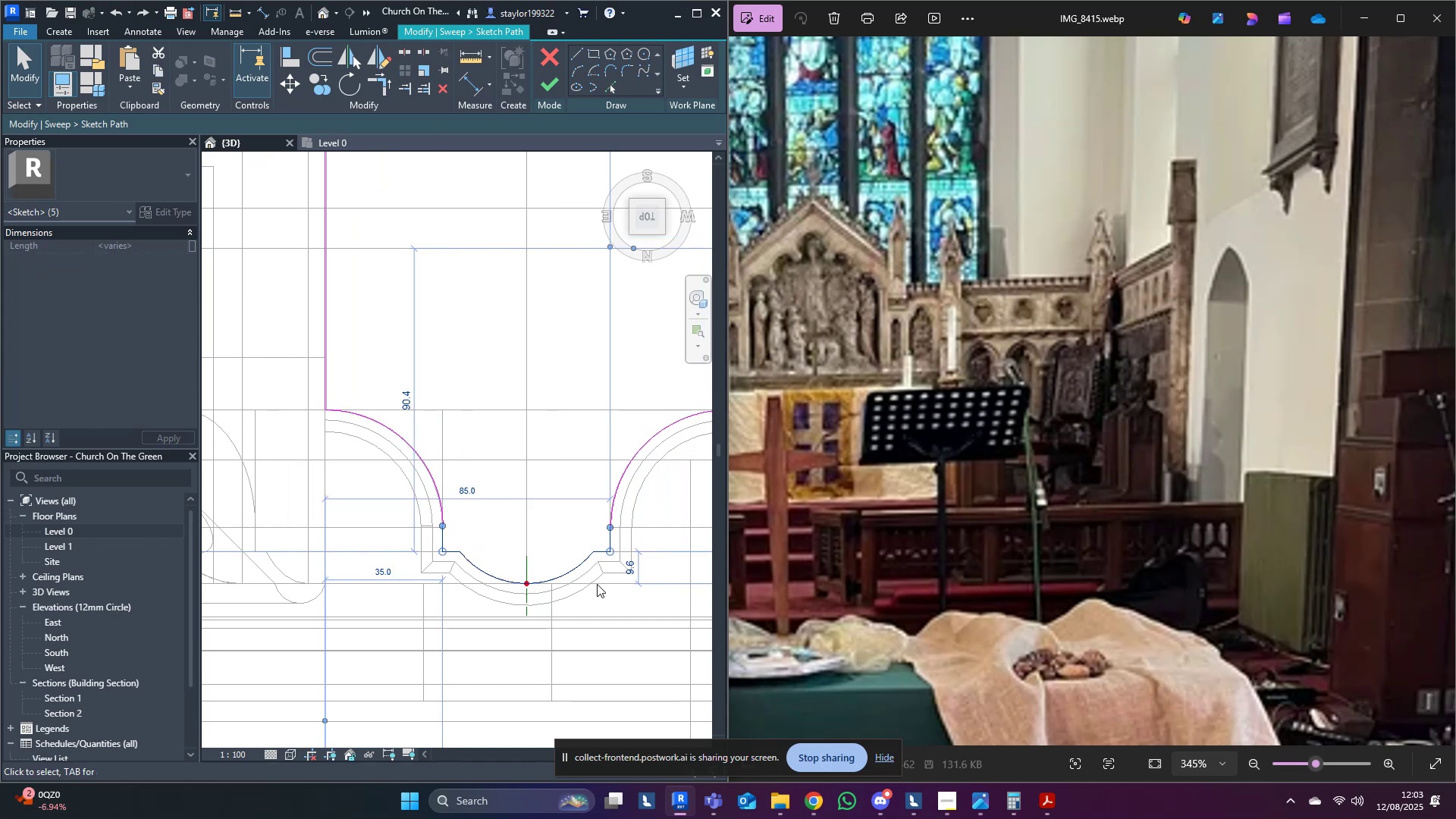 
type(mv)
 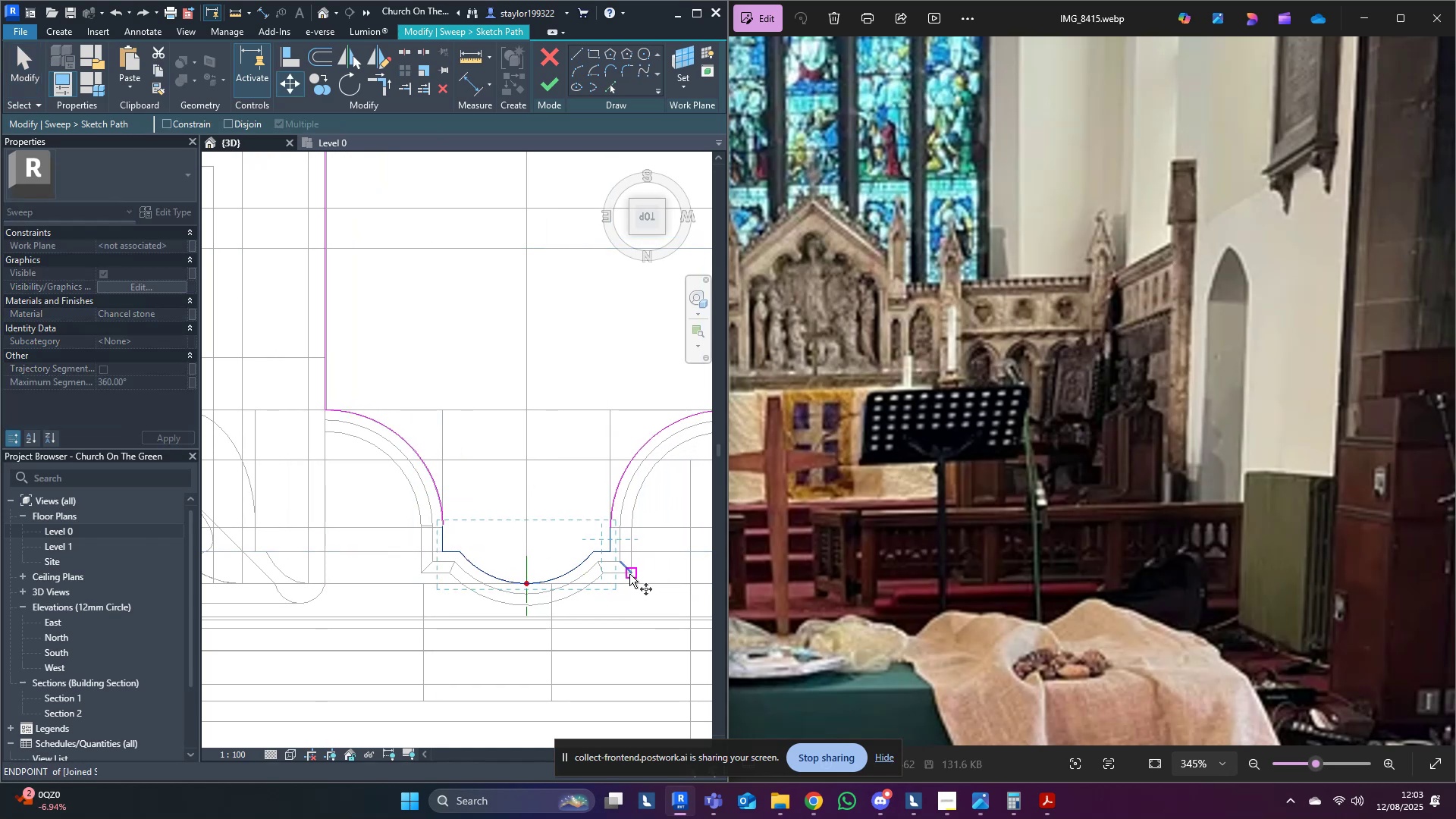 
left_click([632, 572])
 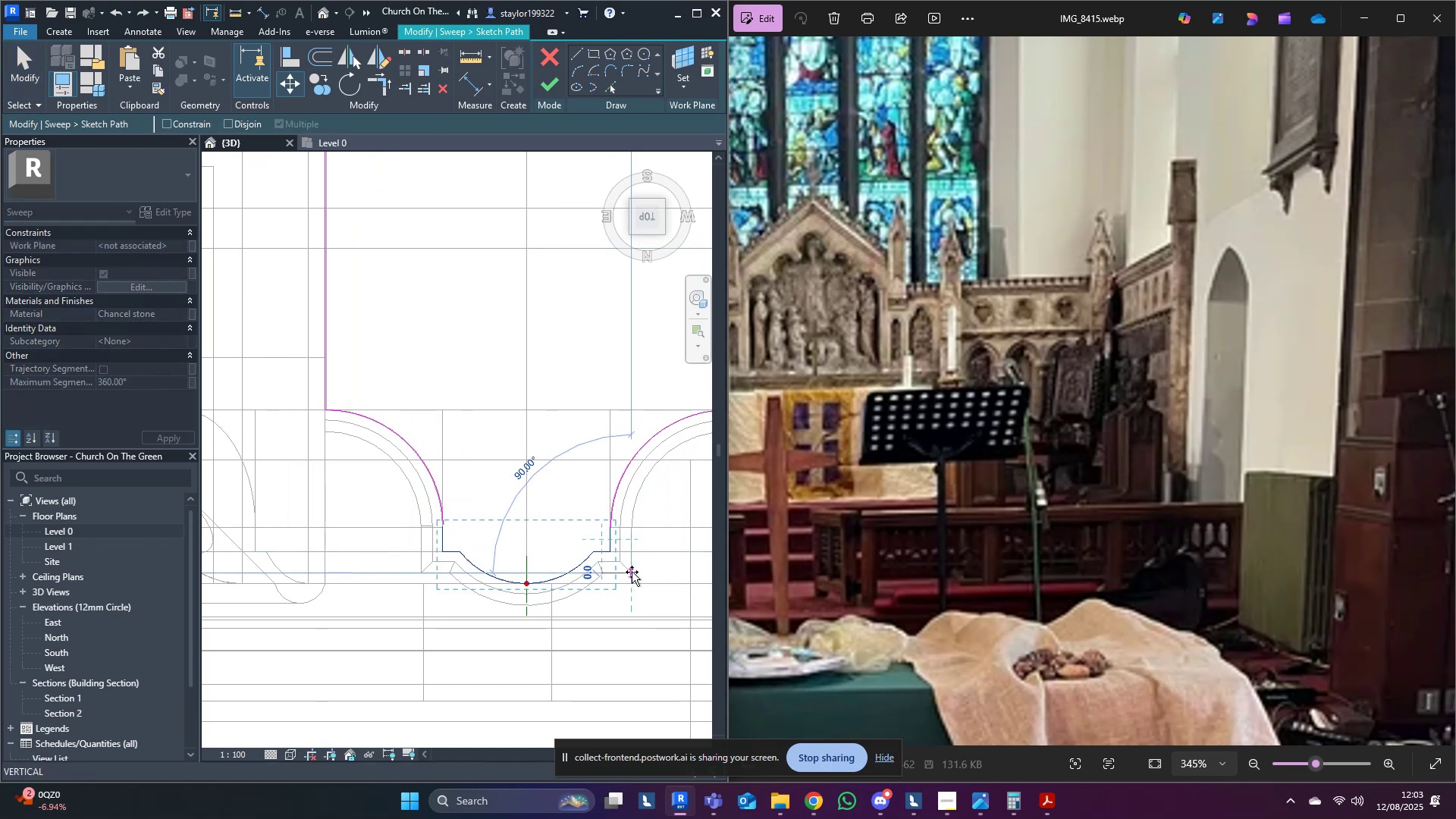 
scroll: coordinate [632, 572], scroll_direction: down, amount: 7.0
 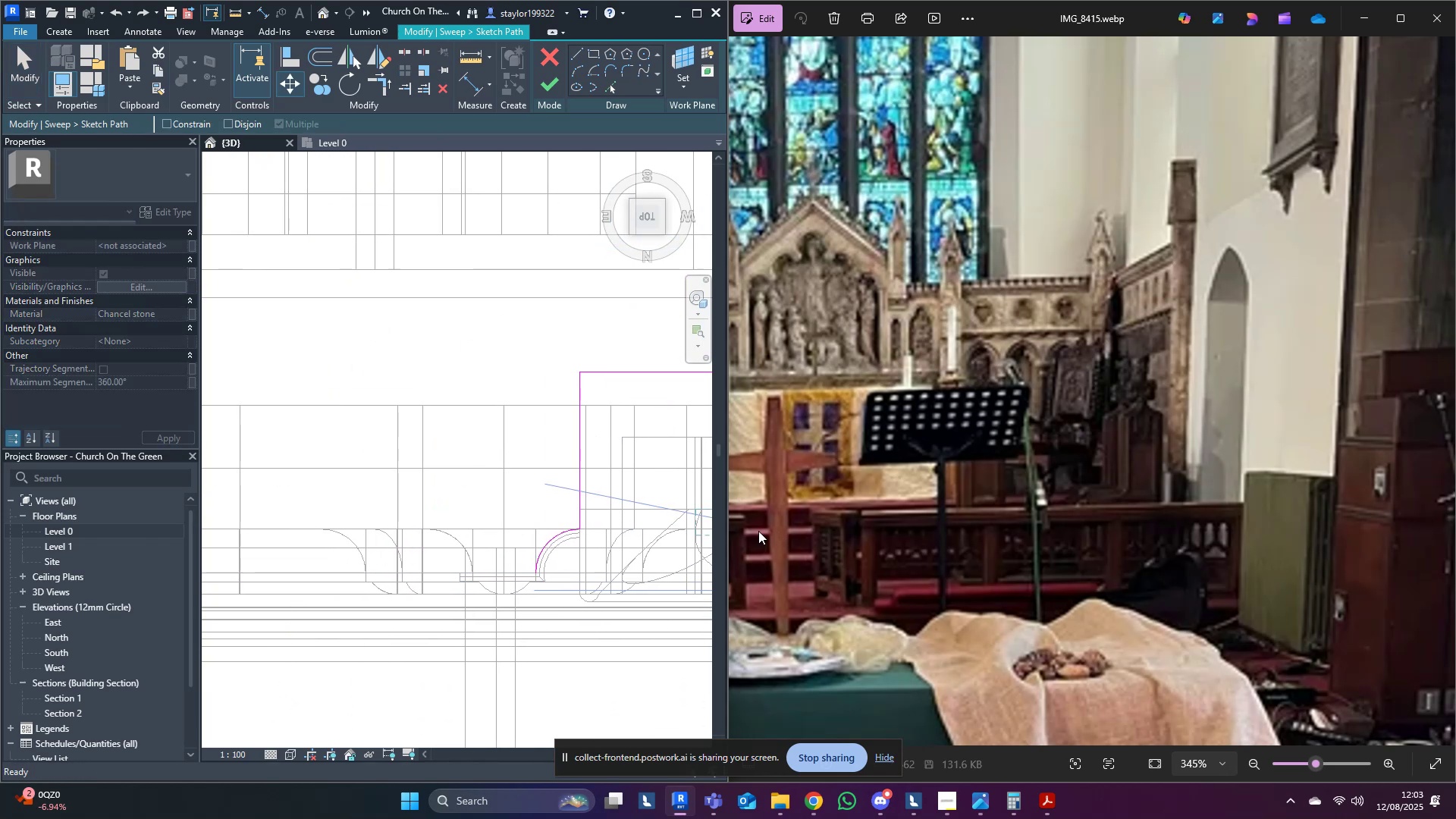 
scroll: coordinate [569, 571], scroll_direction: up, amount: 5.0
 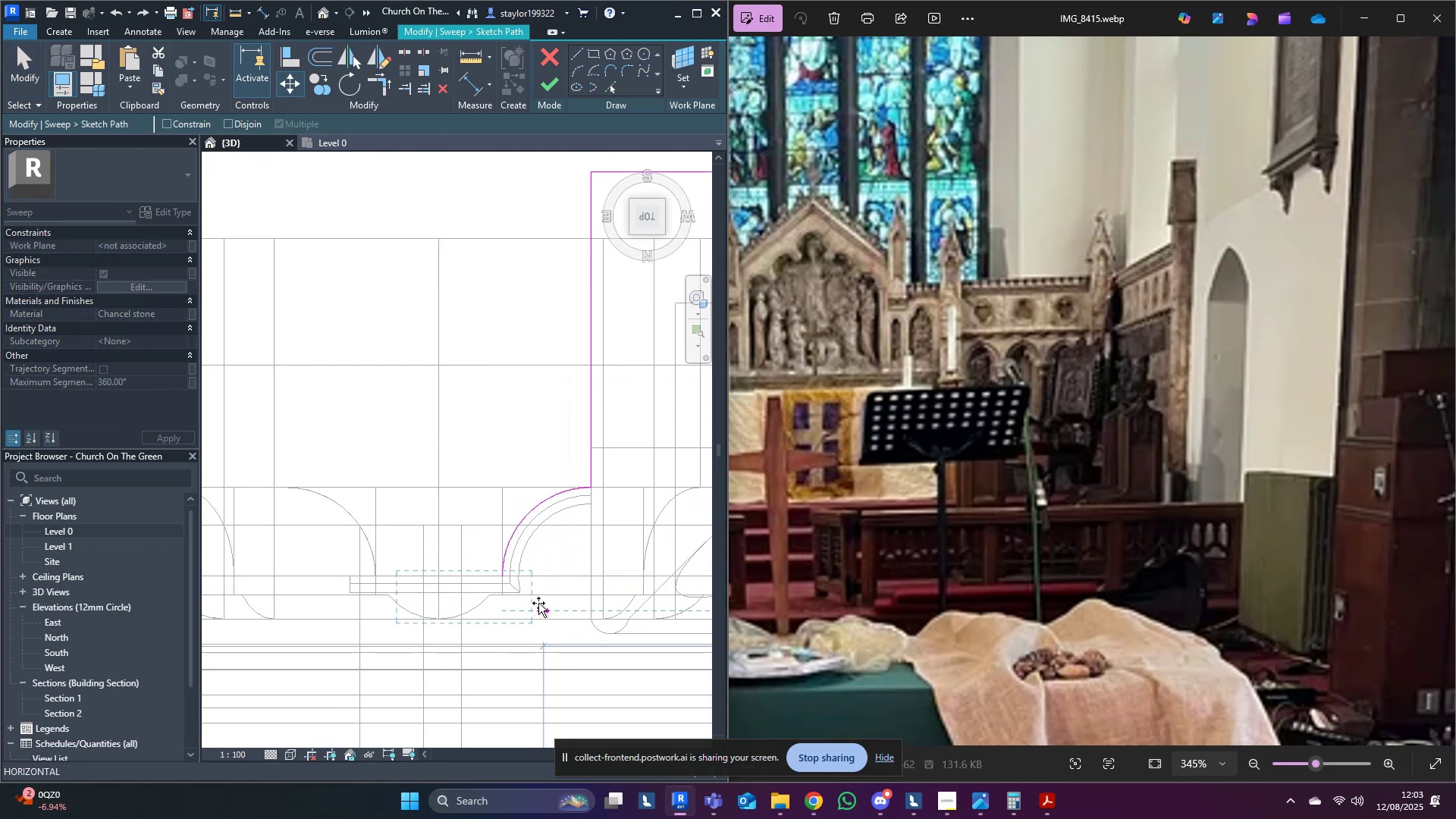 
hold_key(key=ControlLeft, duration=1.5)
 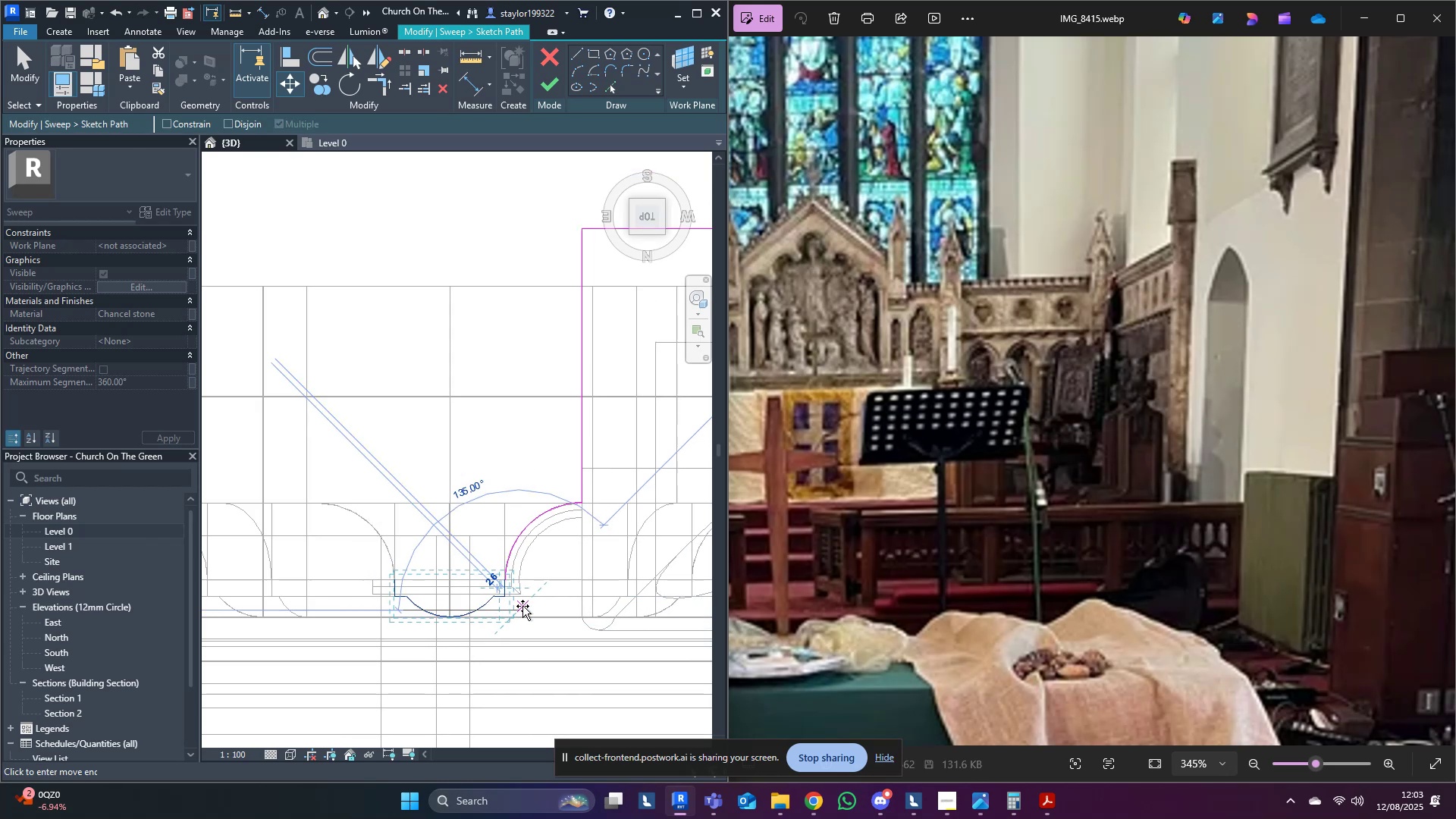 
hold_key(key=ControlLeft, duration=0.3)
left_click([522, 606])
 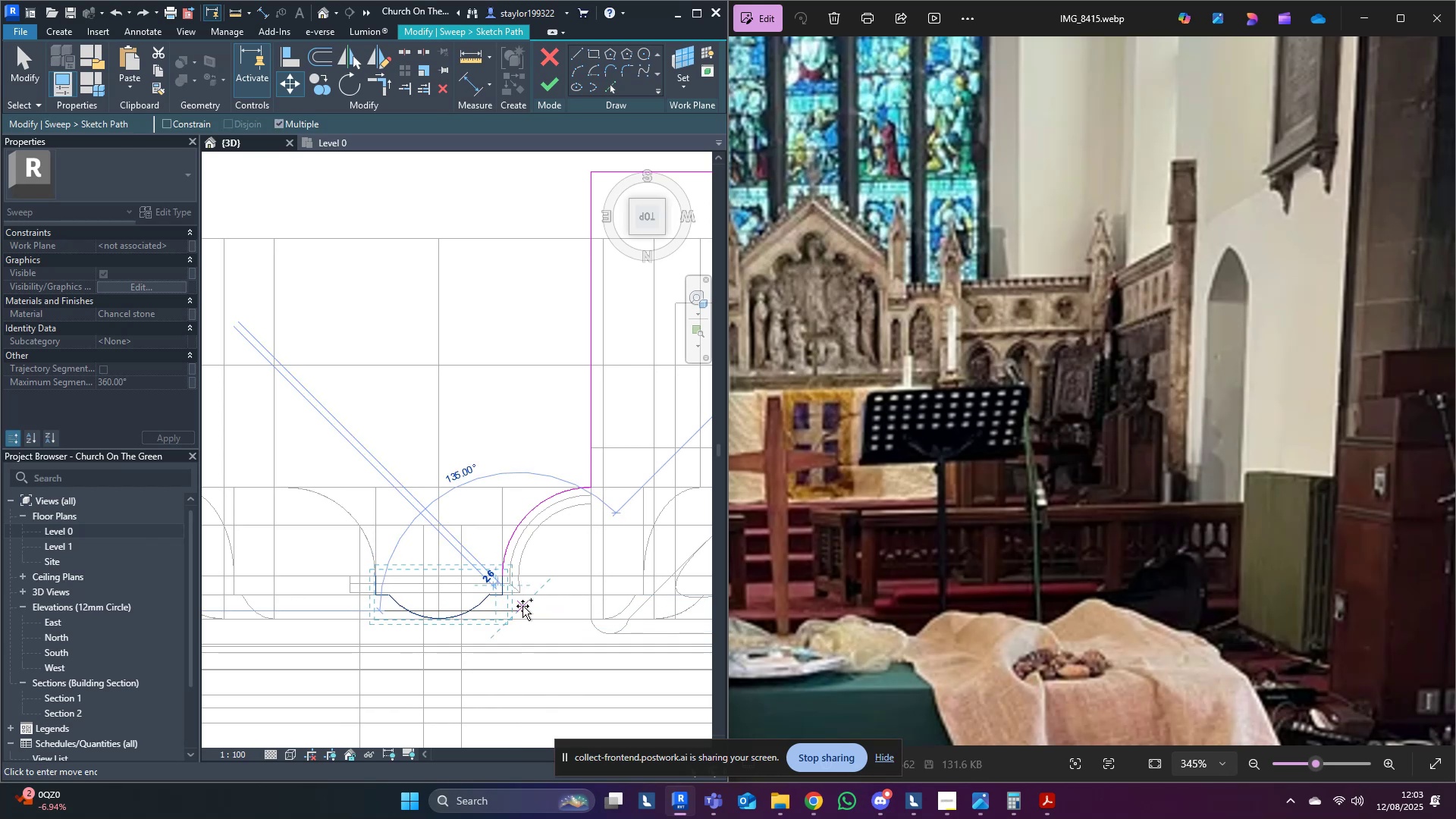 
scroll: coordinate [522, 606], scroll_direction: down, amount: 3.0
 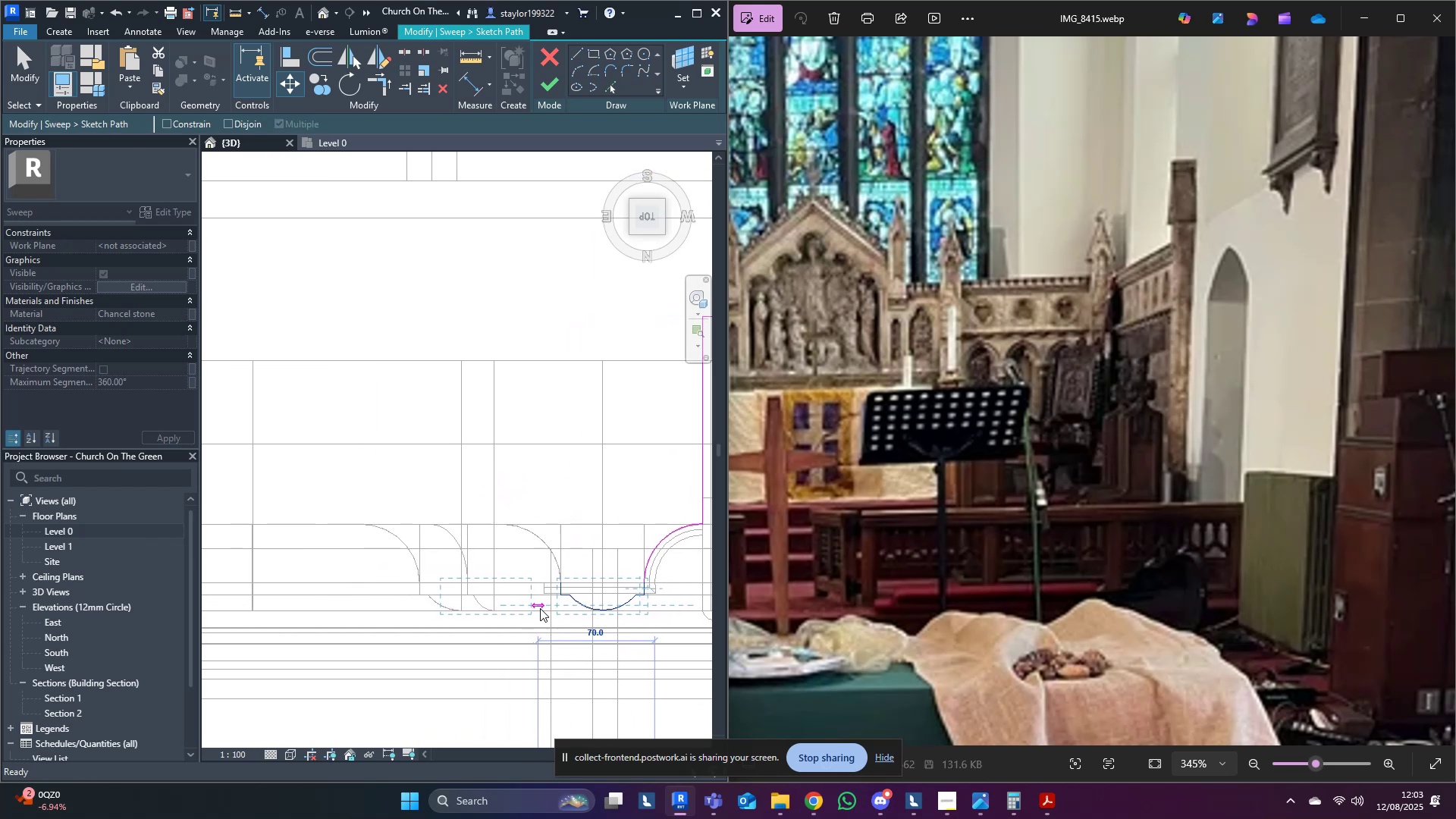 
key(Escape)
type(sd)
key(Escape)
 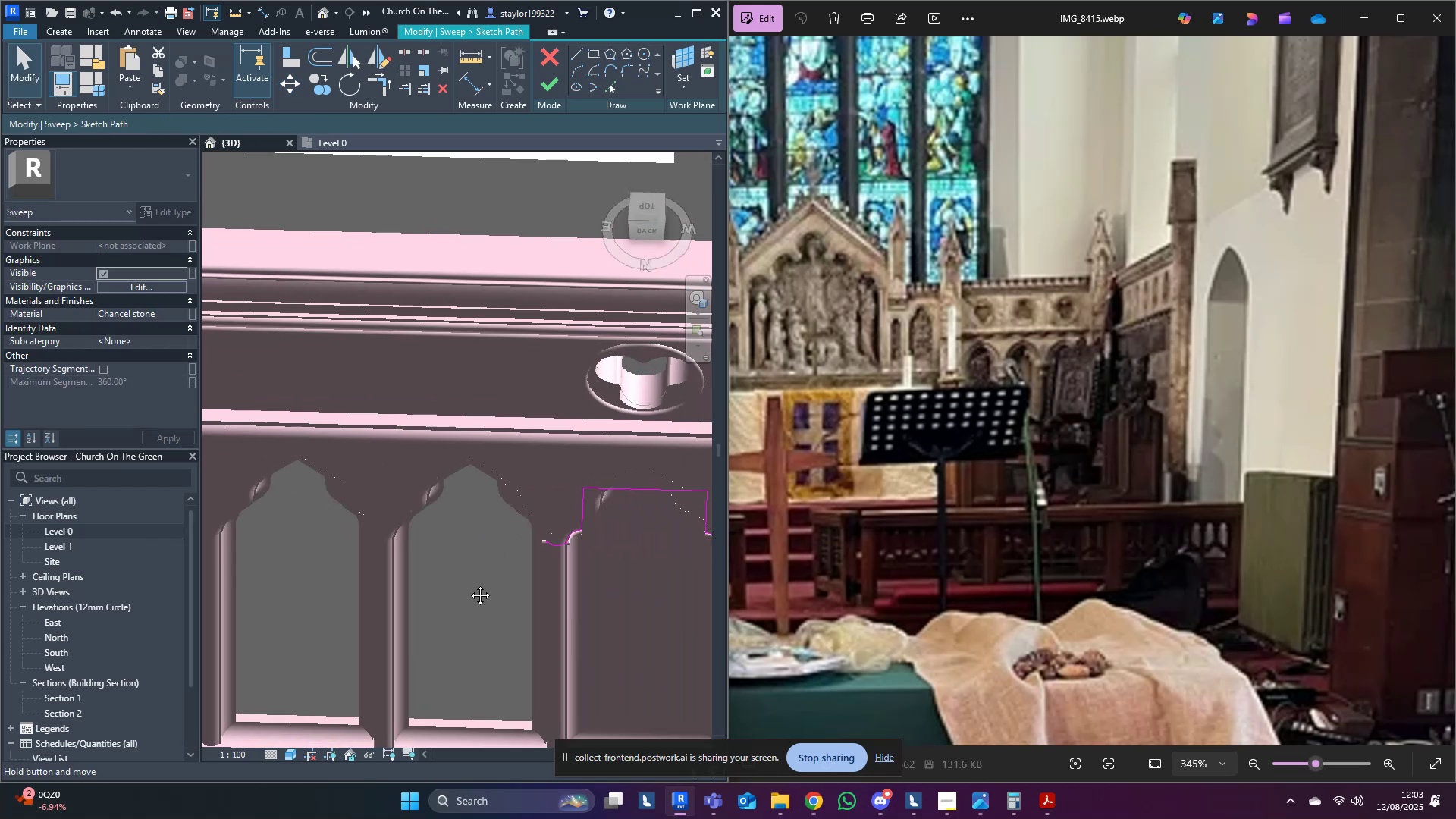 
scroll: coordinate [441, 528], scroll_direction: down, amount: 14.0
 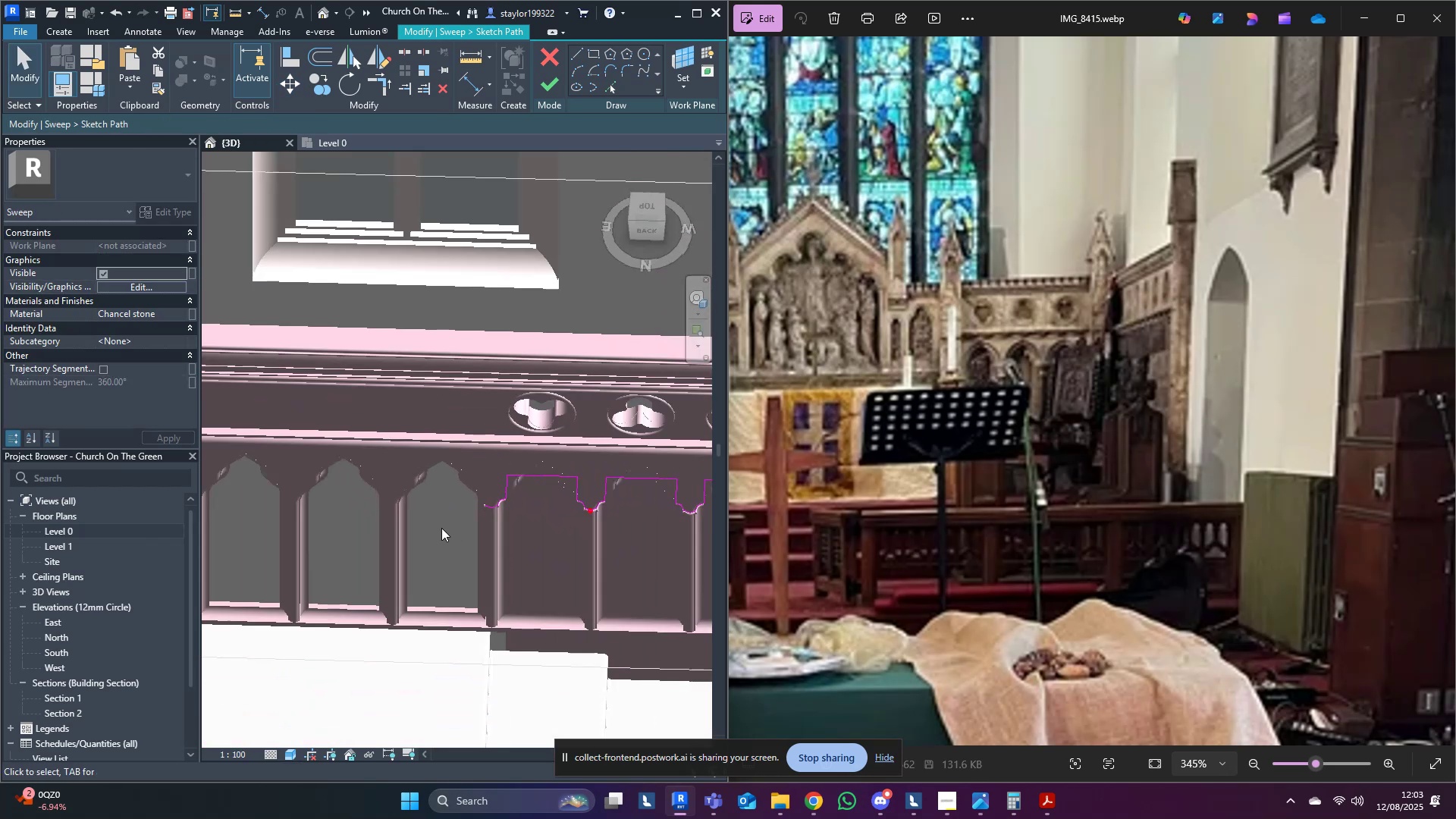 
hold_key(key=ShiftLeft, duration=0.61)
 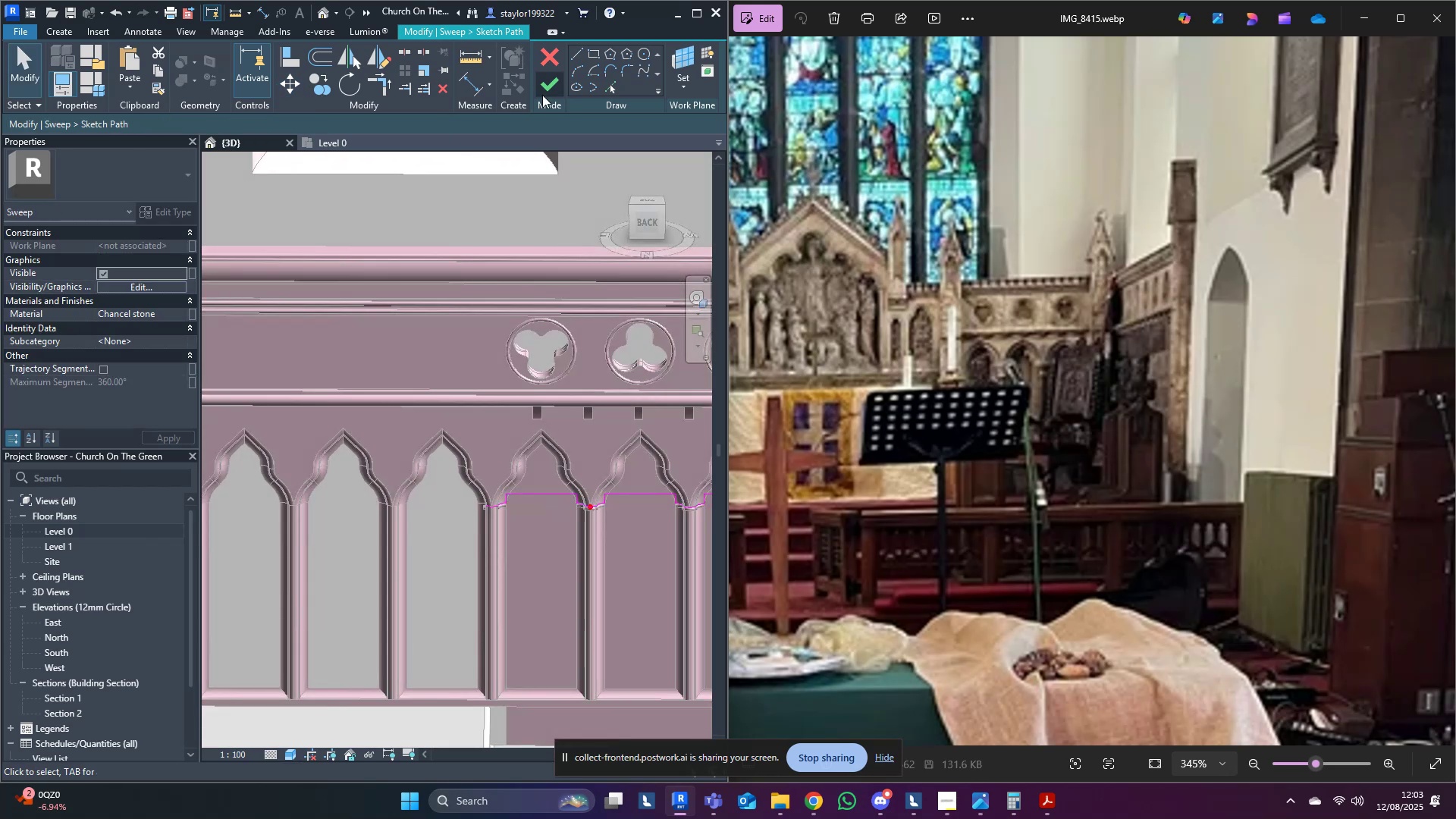 
left_click([560, 93])
 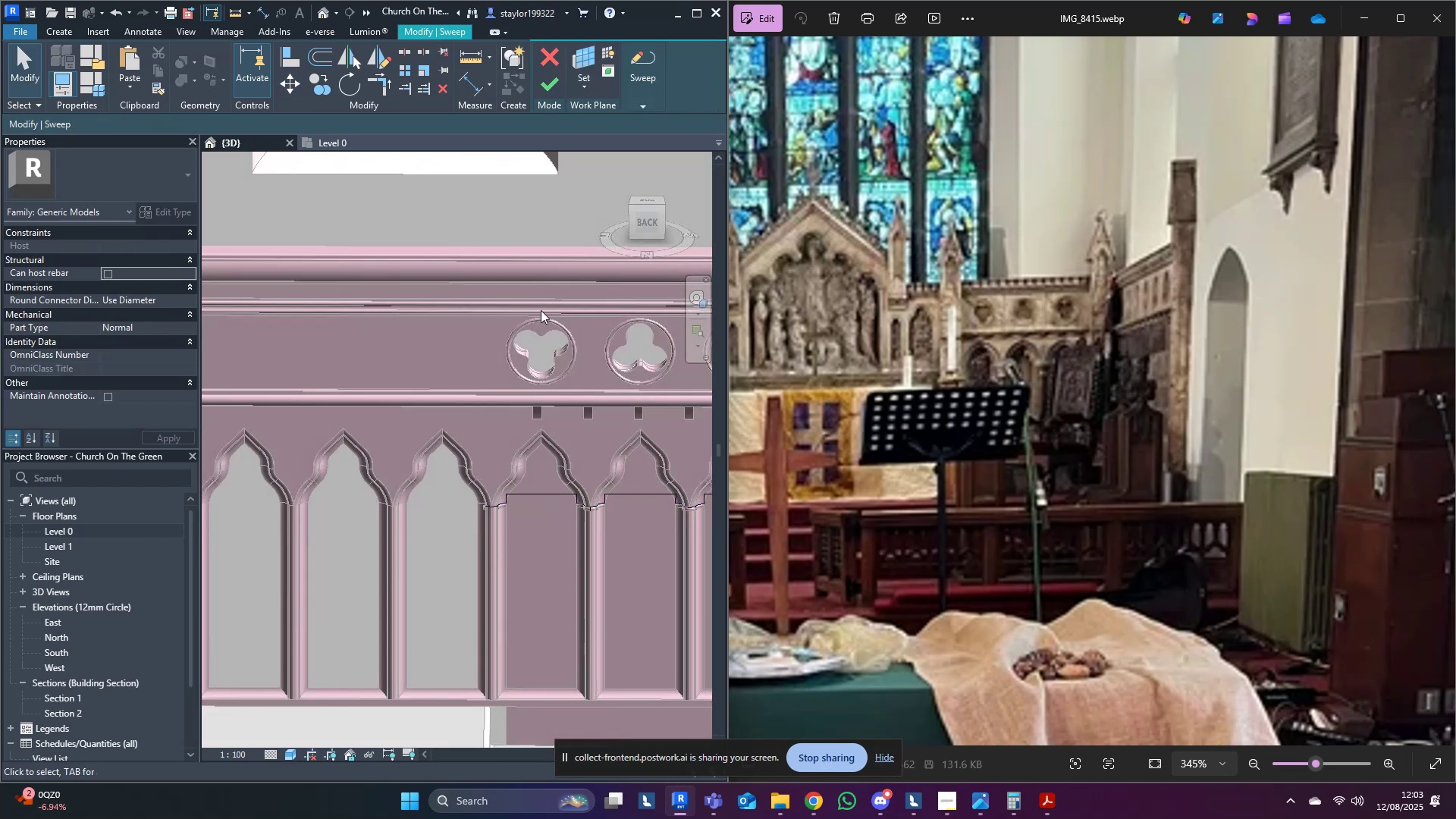 
scroll: coordinate [297, 438], scroll_direction: up, amount: 9.0
 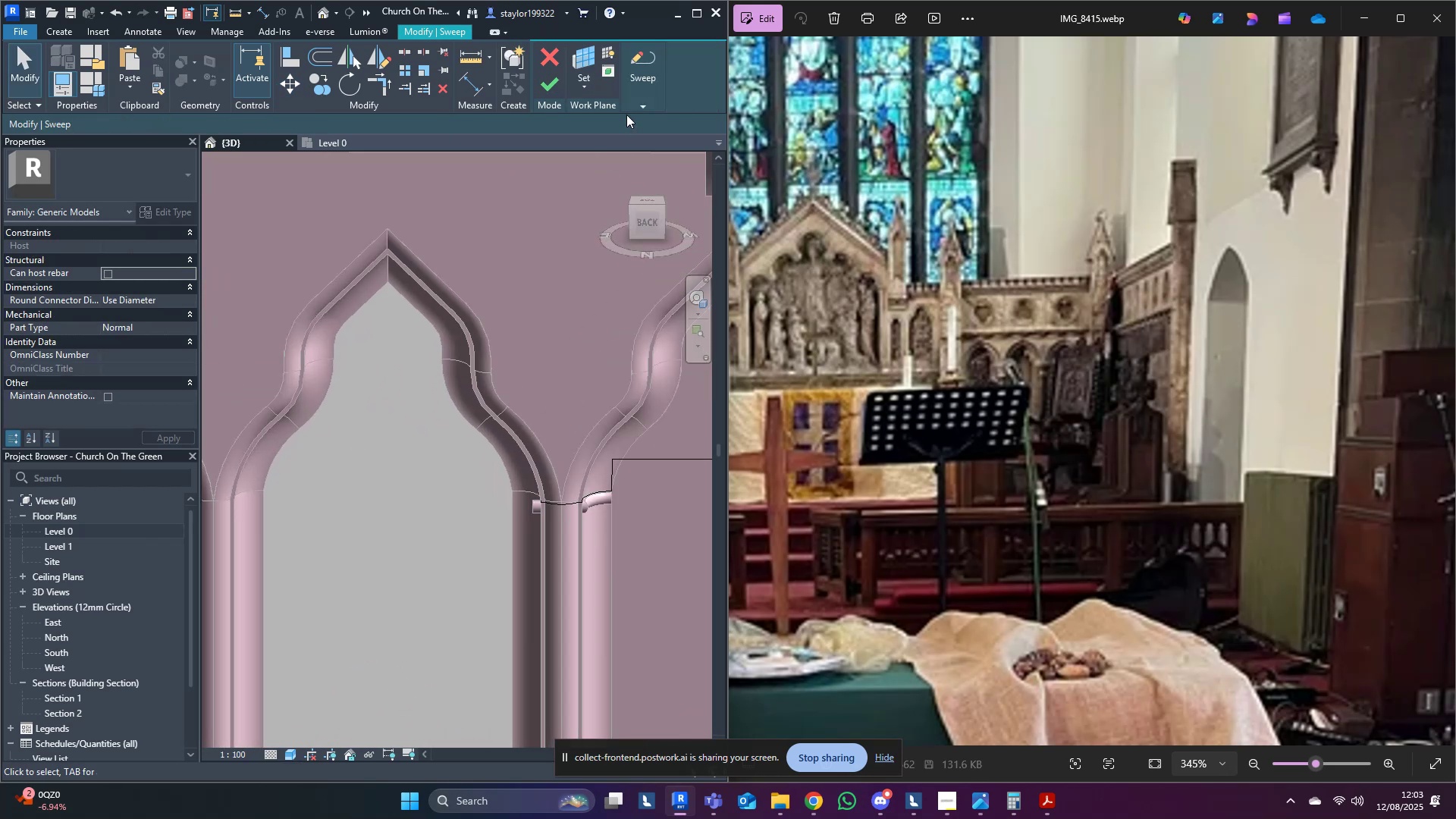 
left_click([542, 79])
 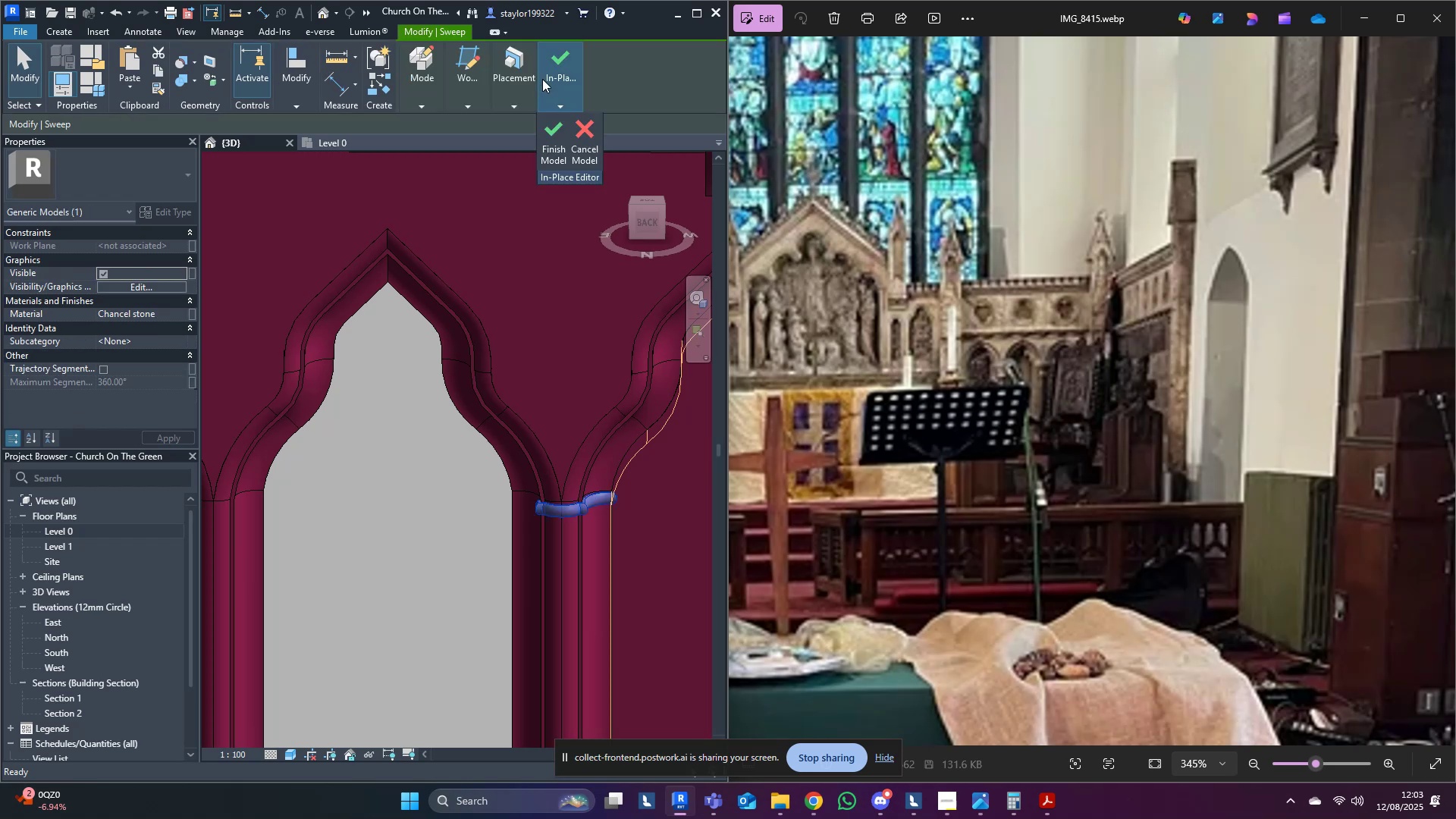 
key(Escape)
 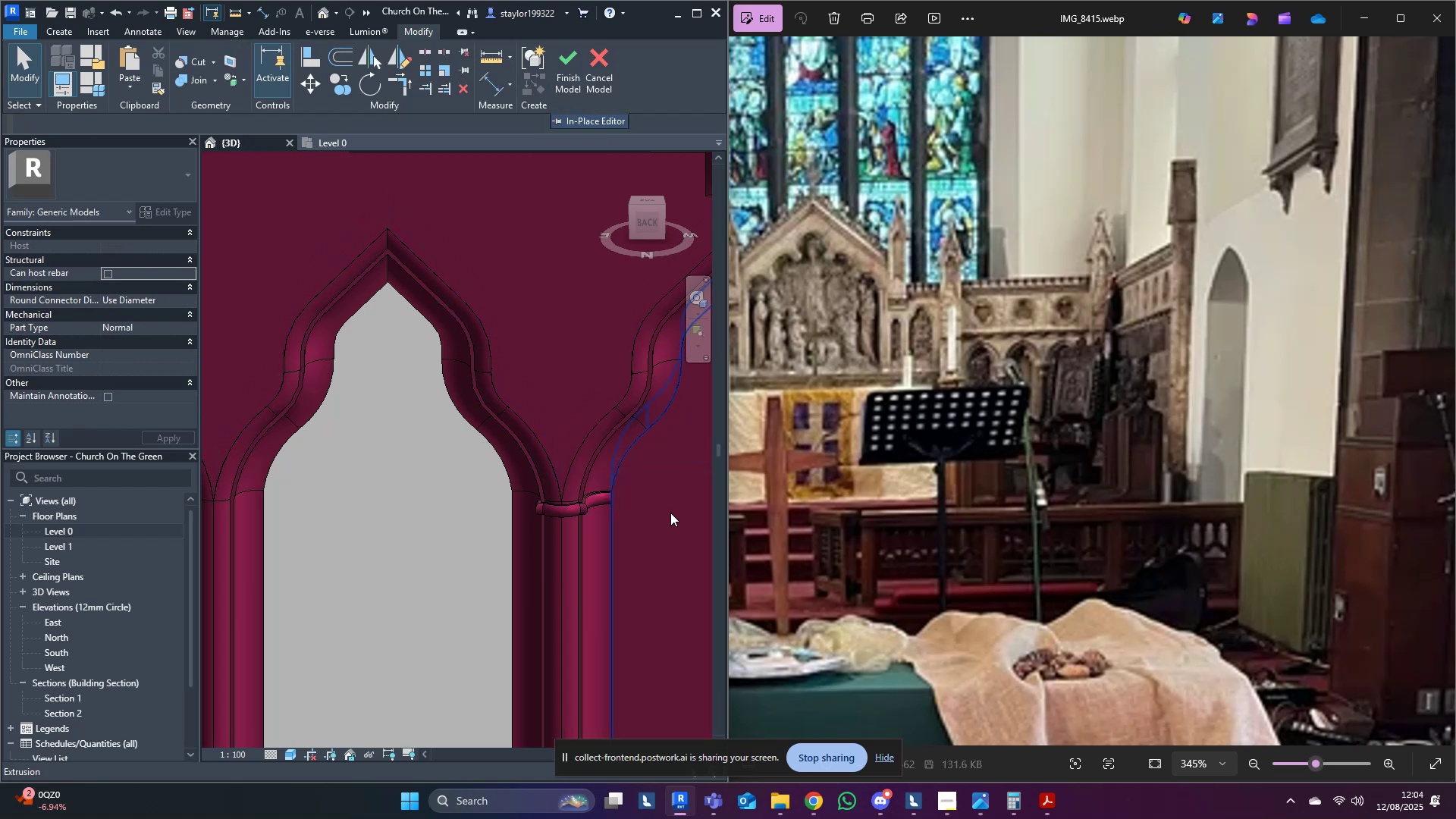 
key(Shift+ShiftLeft)
 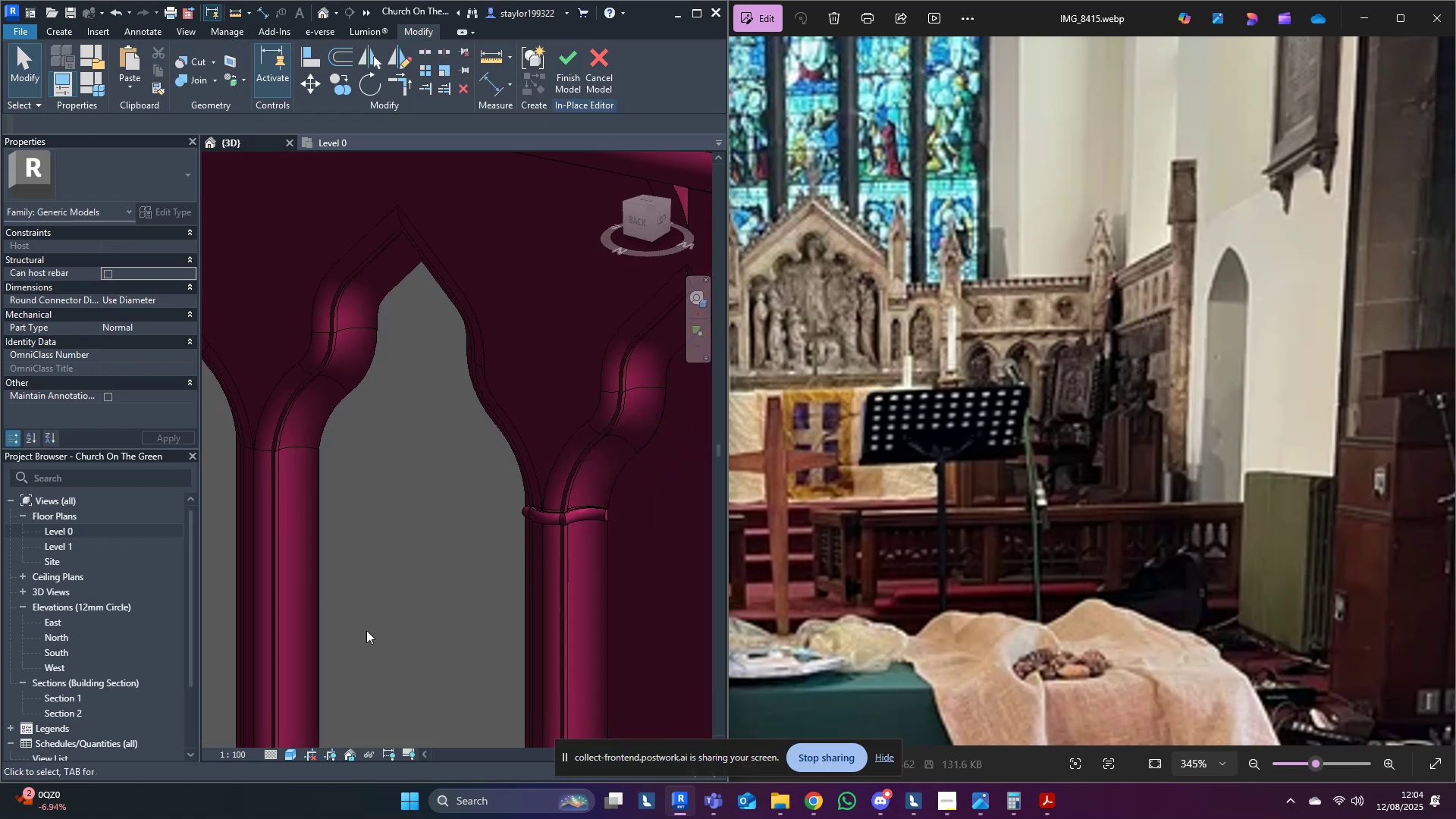 
hold_key(key=ShiftLeft, duration=0.67)
 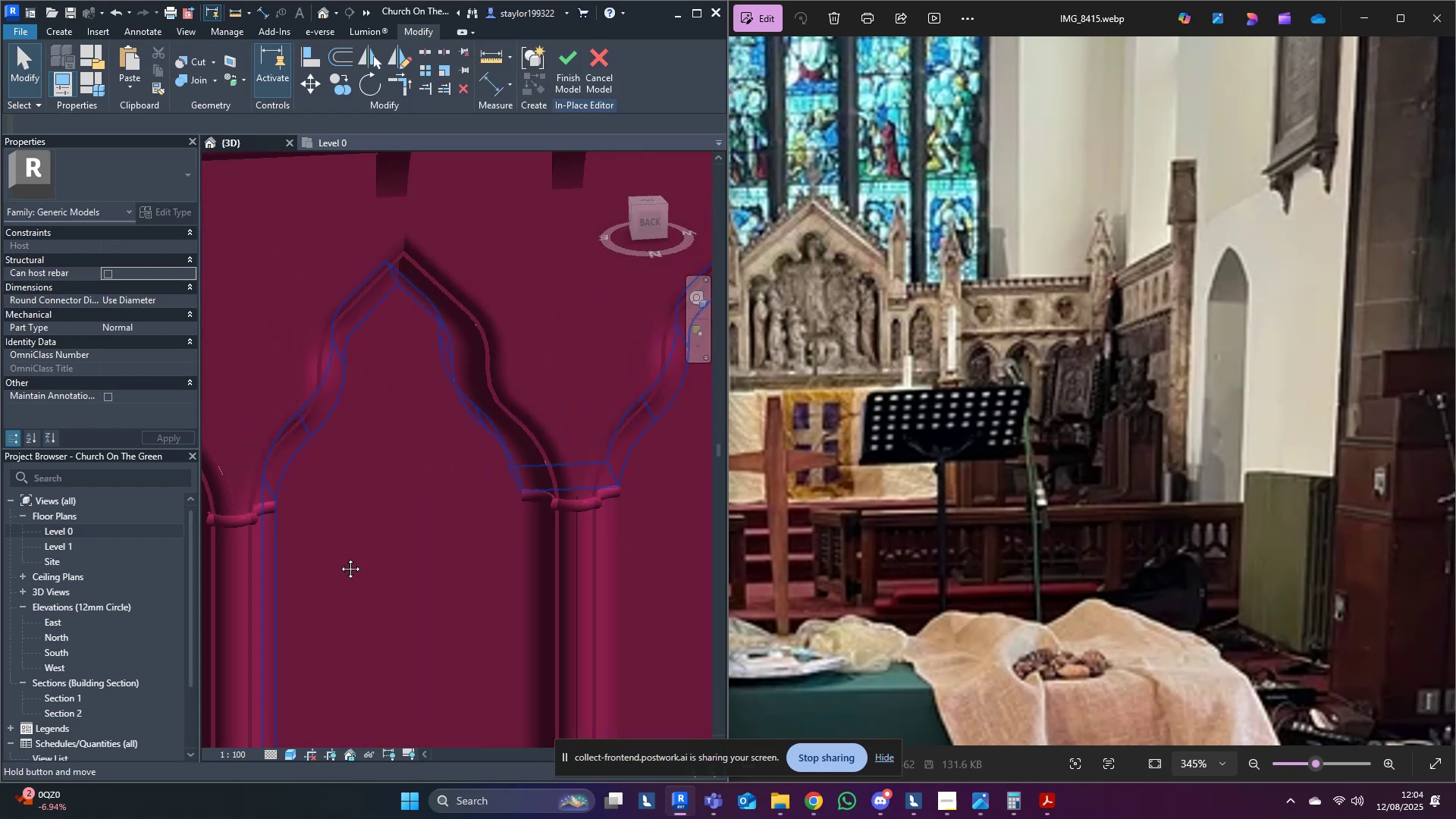 
scroll: coordinate [205, 538], scroll_direction: down, amount: 4.0
 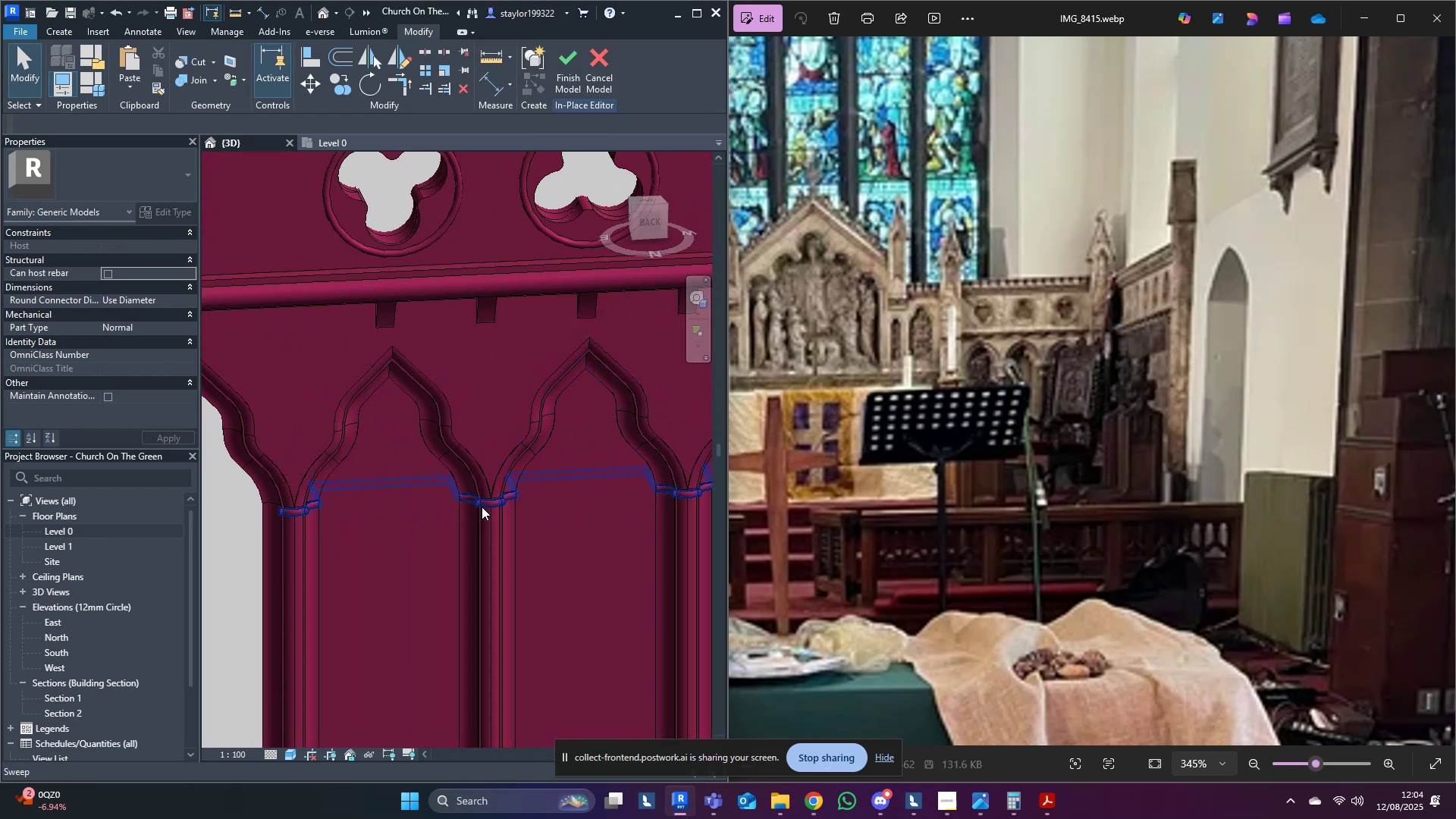 
double_click([482, 507])
 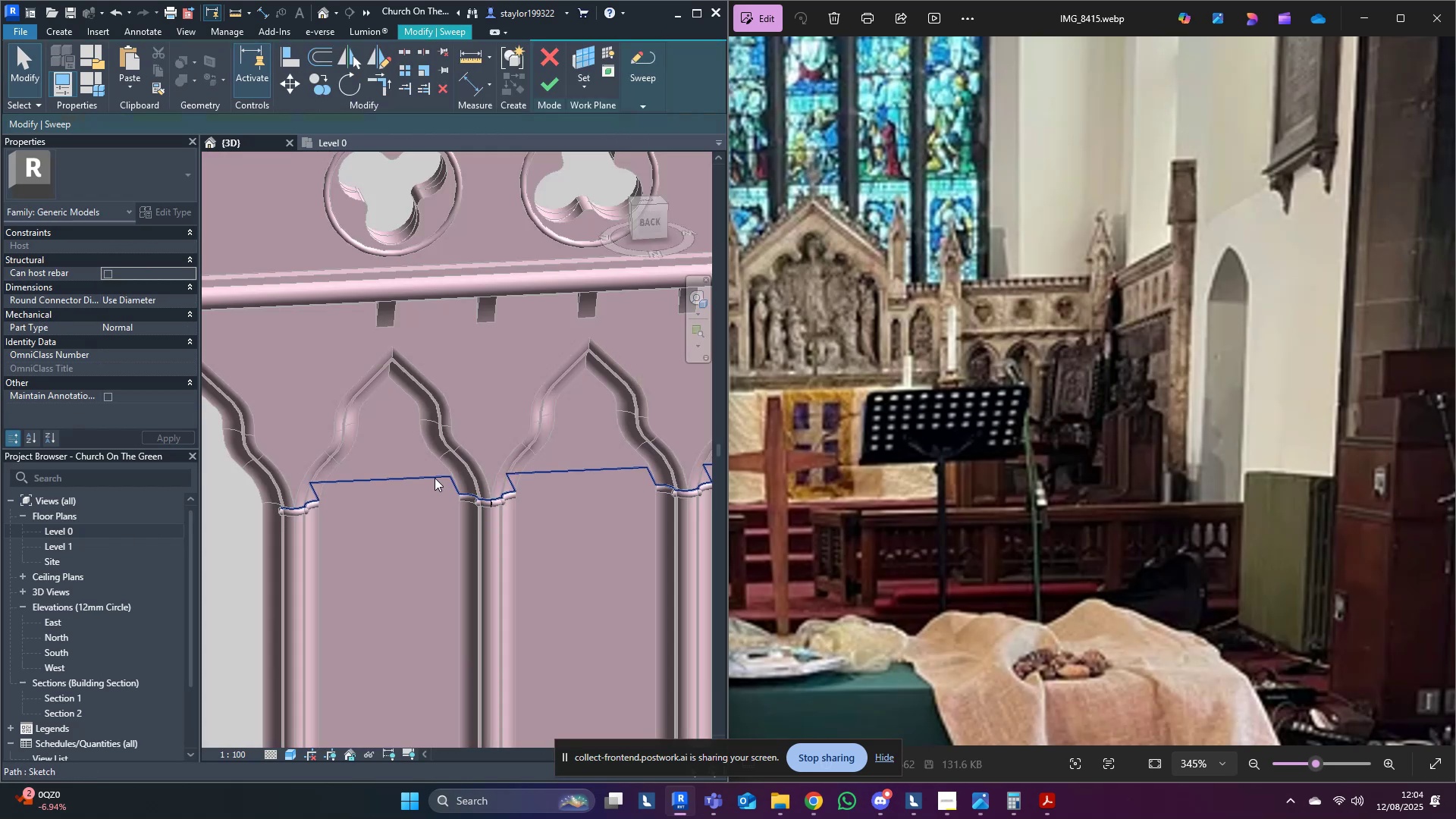 
double_click([435, 477])
 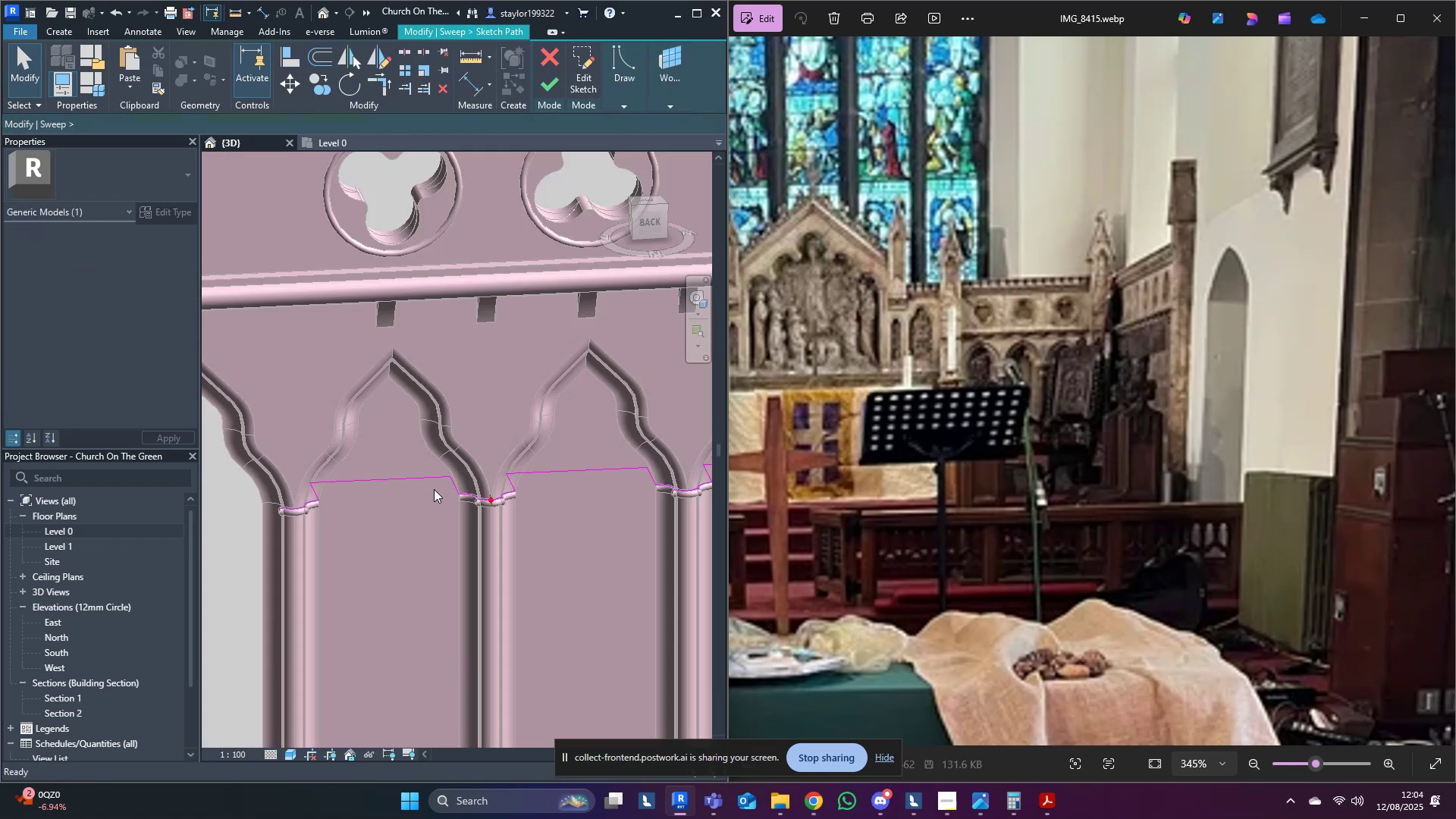 
scroll: coordinate [416, 532], scroll_direction: up, amount: 3.0
 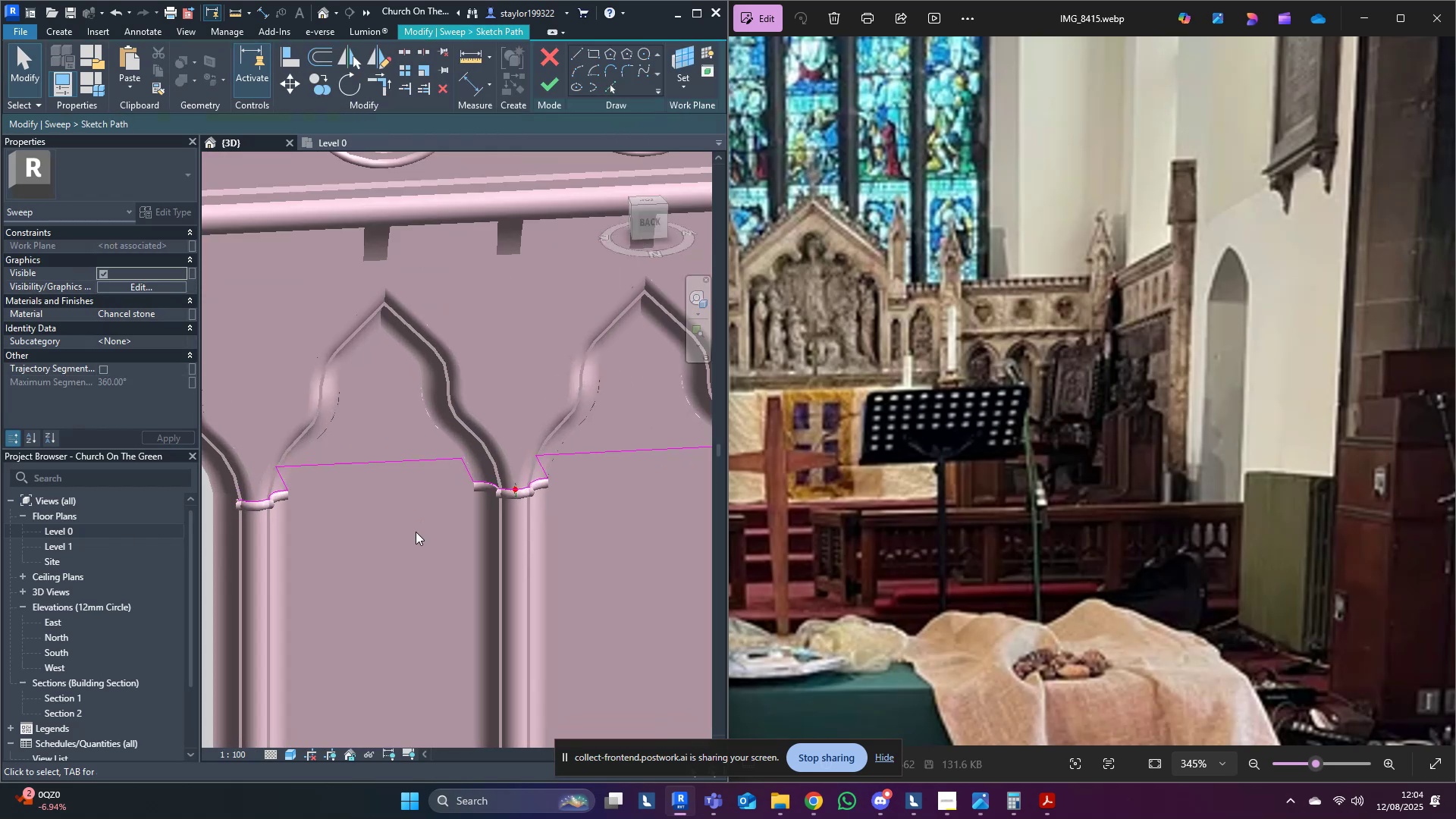 
type(al)
 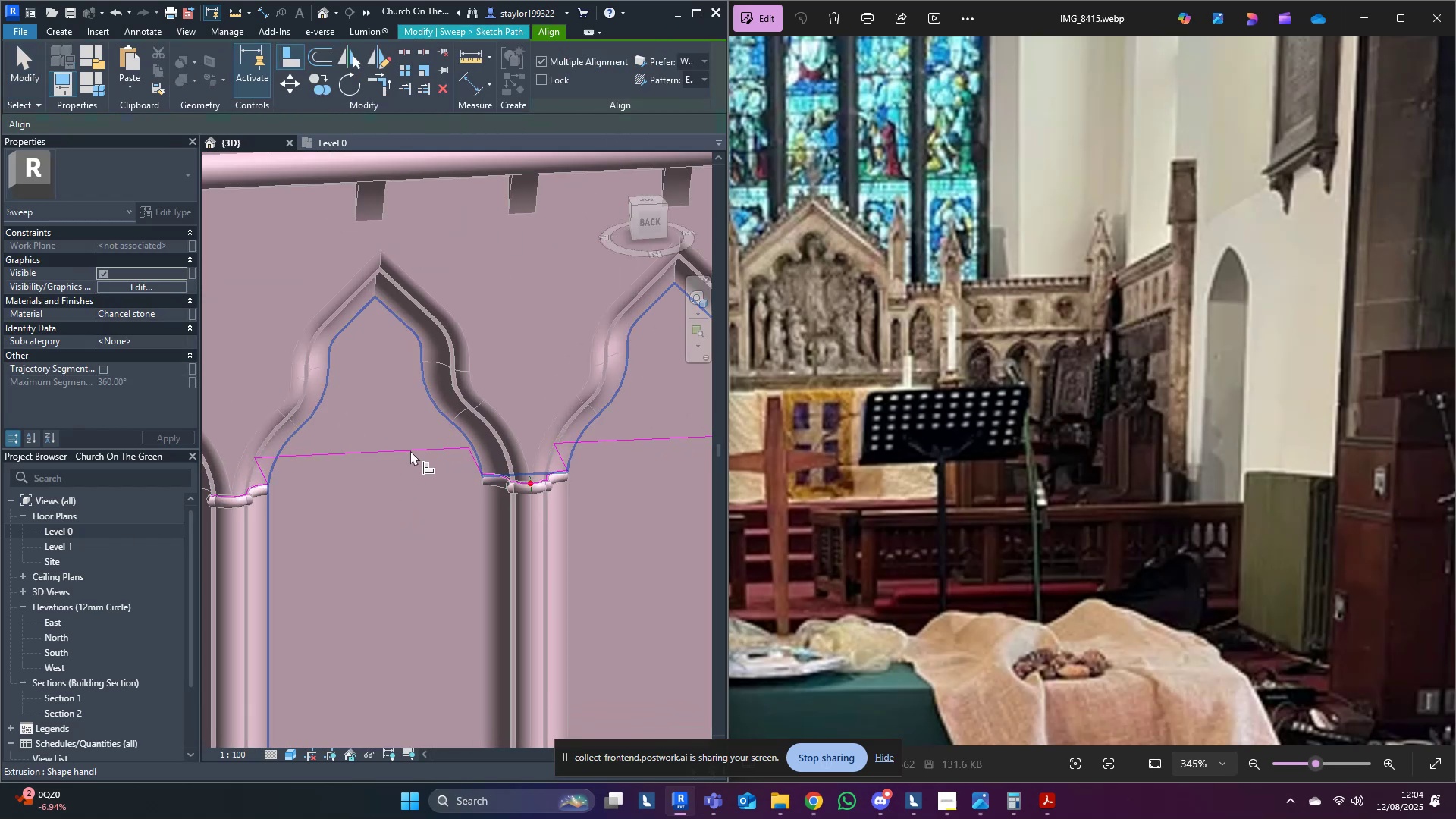 
left_click([414, 496])
 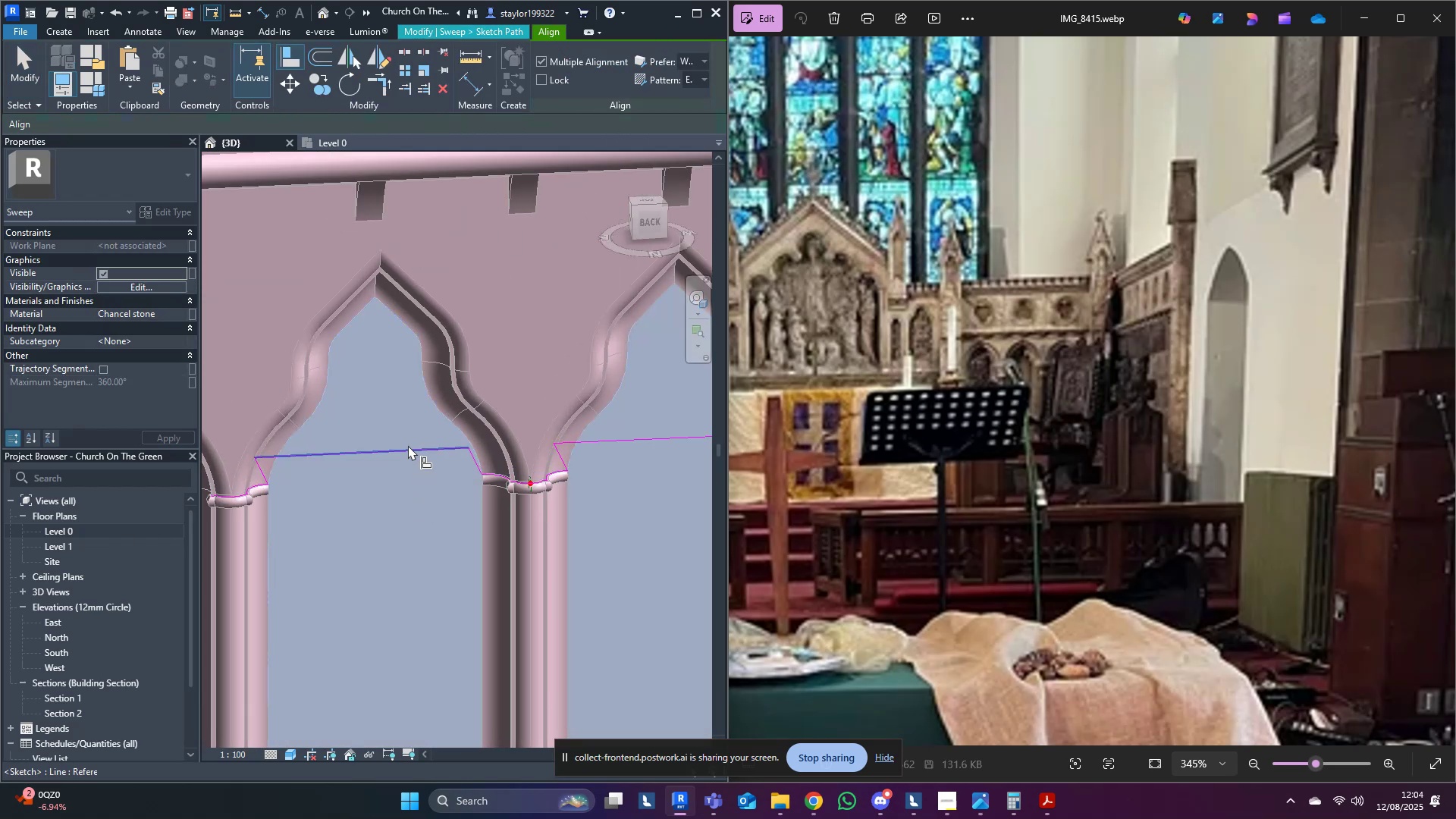 
double_click([408, 445])
 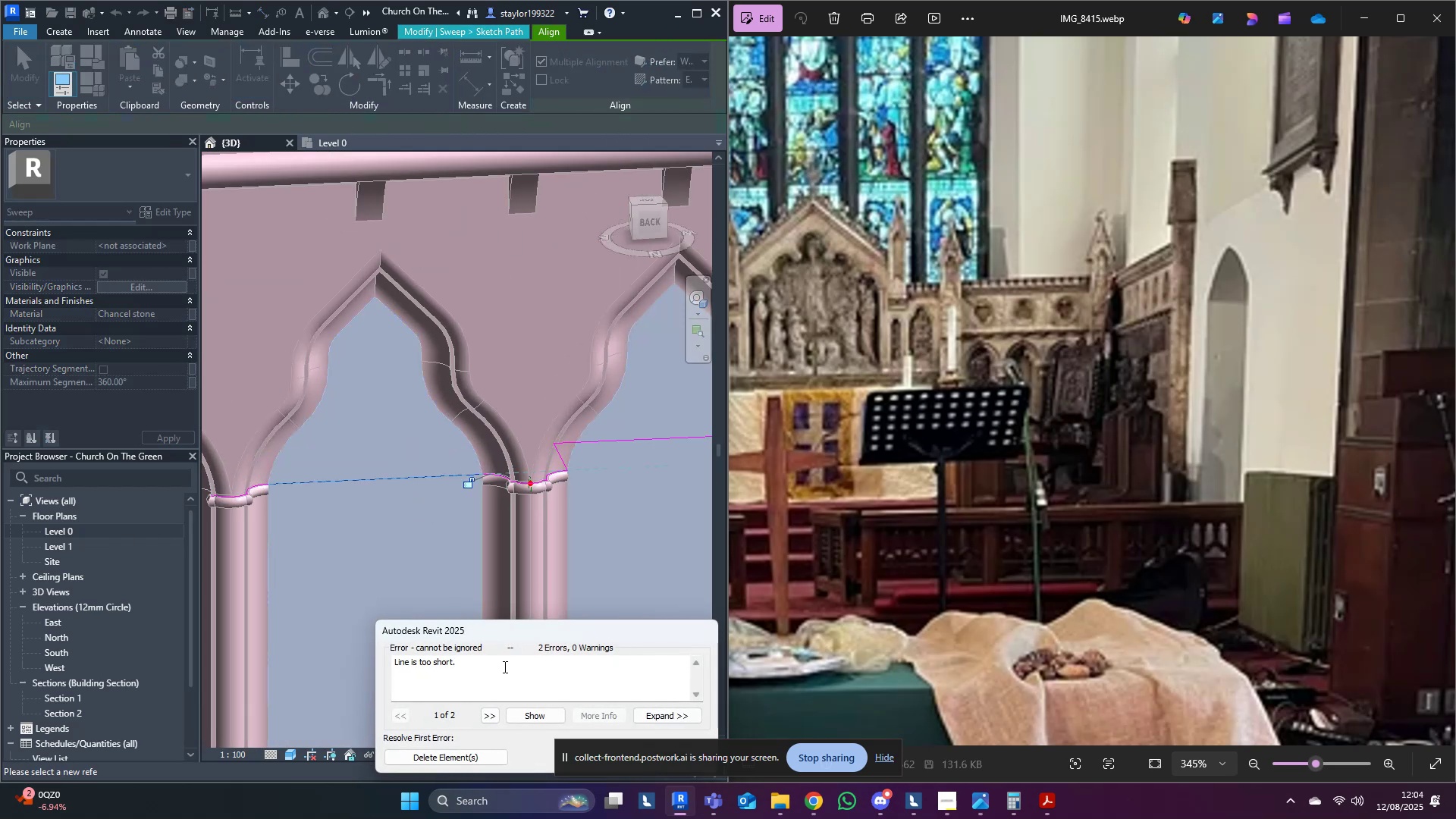 
key(Escape)
 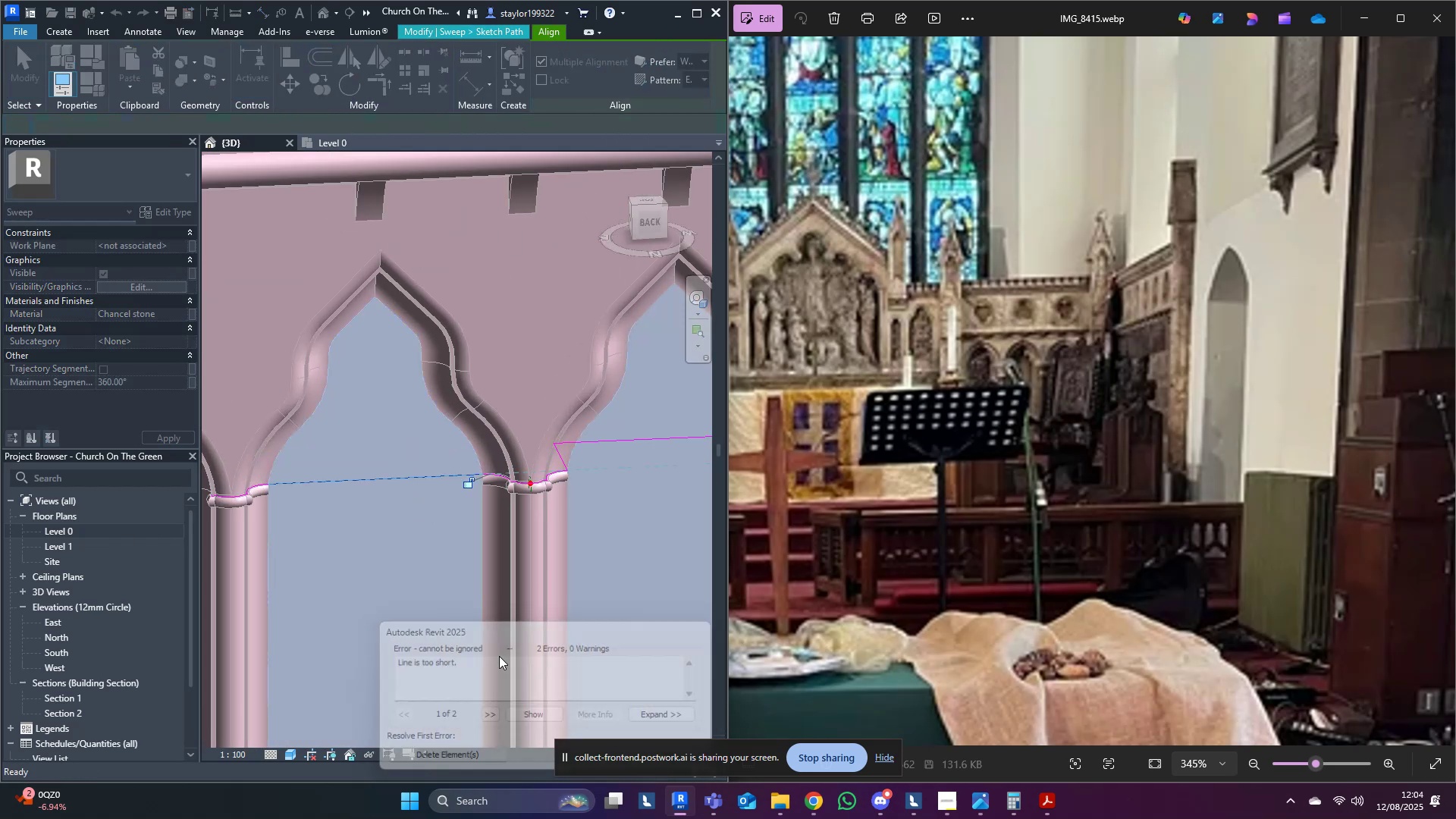 
key(Escape)
 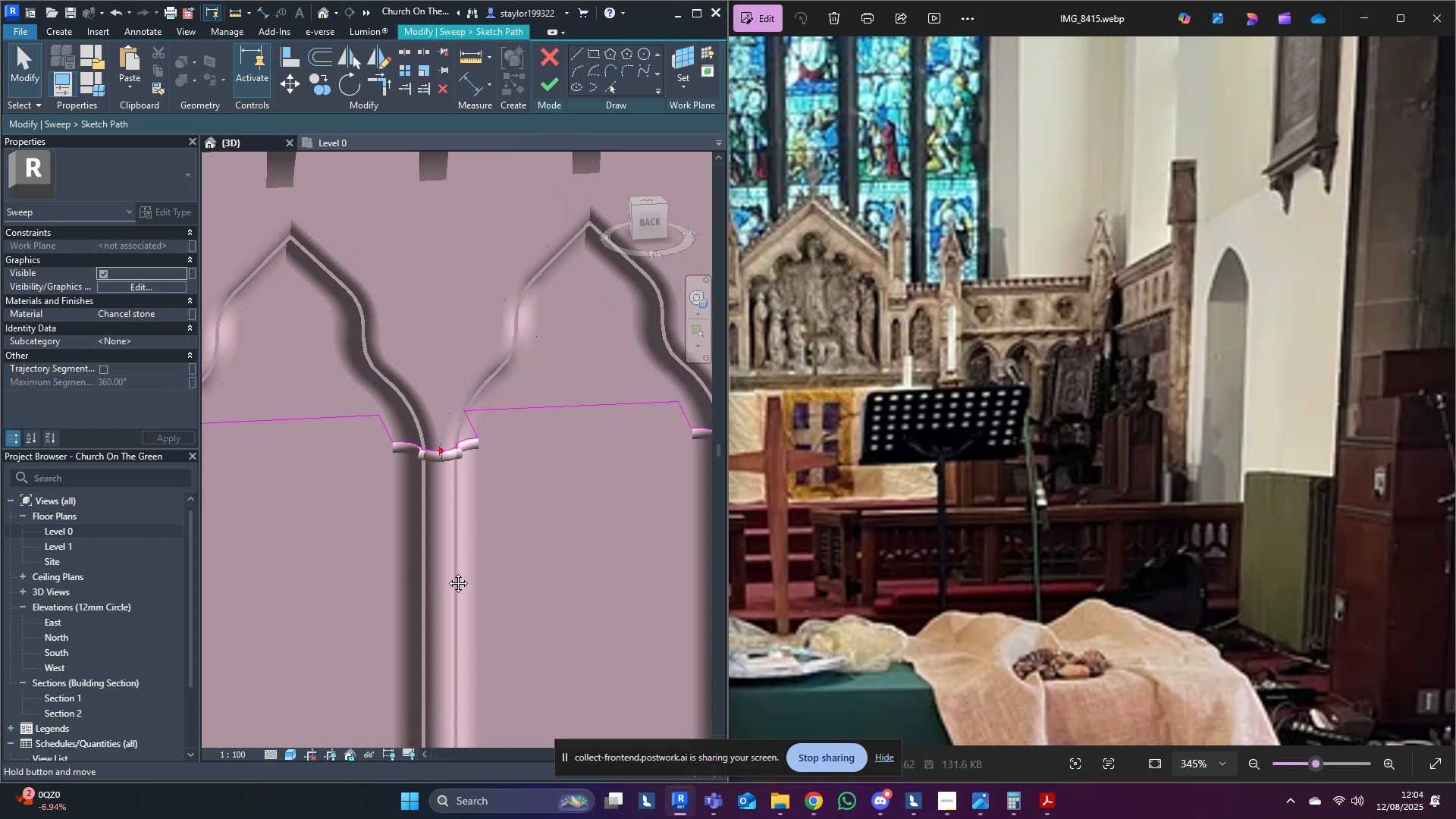 
scroll: coordinate [428, 563], scroll_direction: down, amount: 4.0
 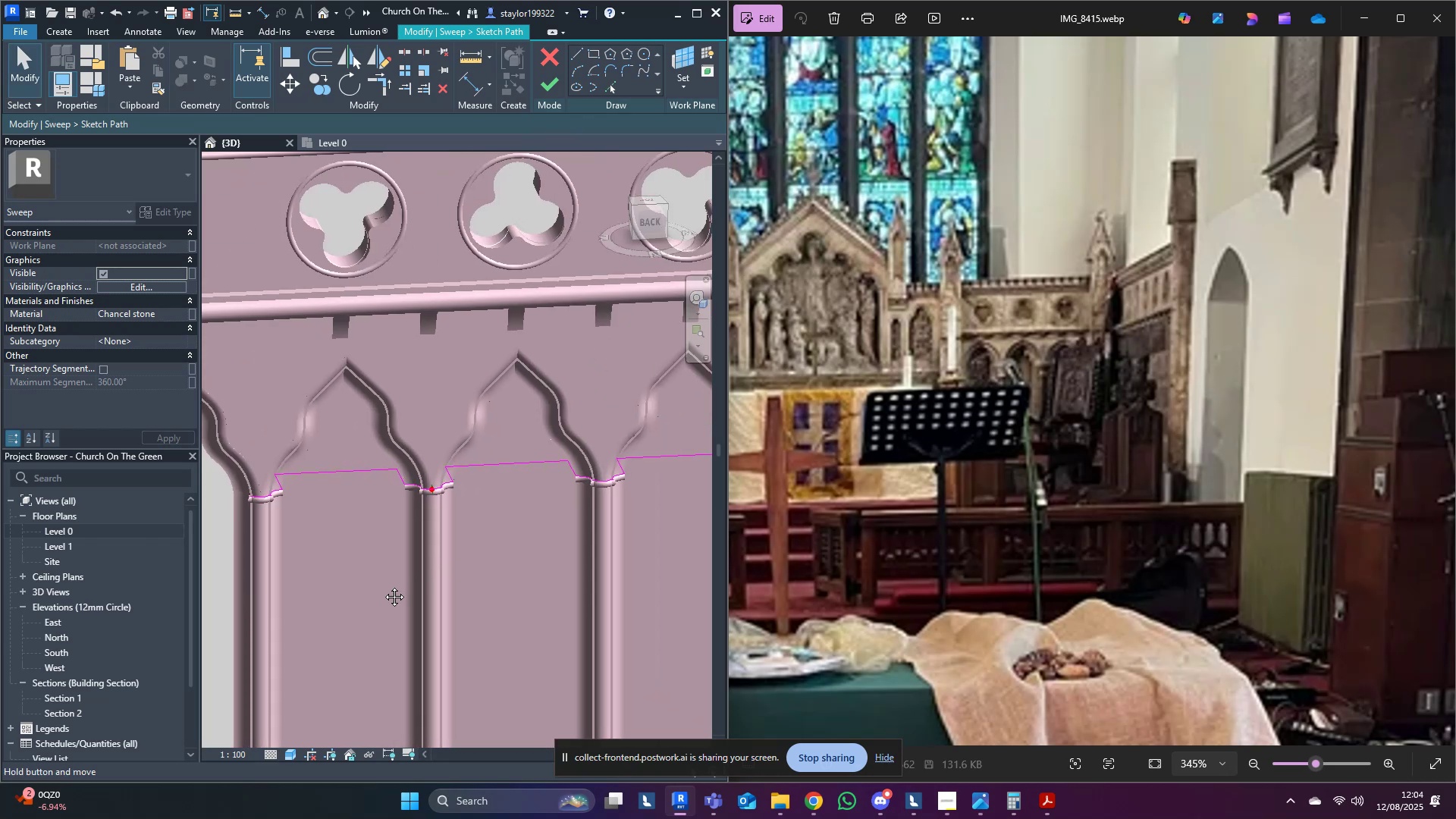 
hold_key(key=ShiftLeft, duration=0.62)
 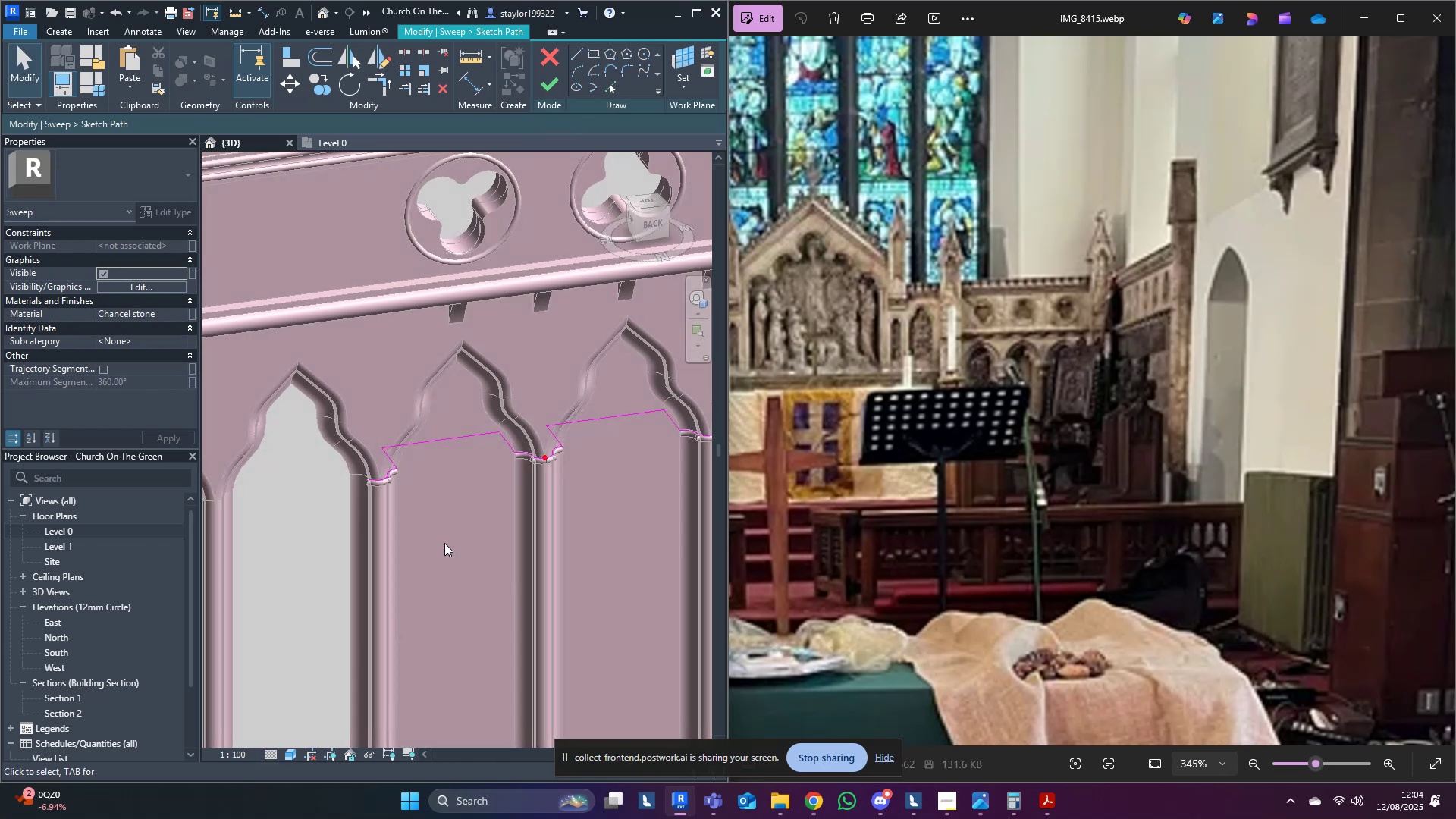 
scroll: coordinate [343, 478], scroll_direction: up, amount: 15.0
 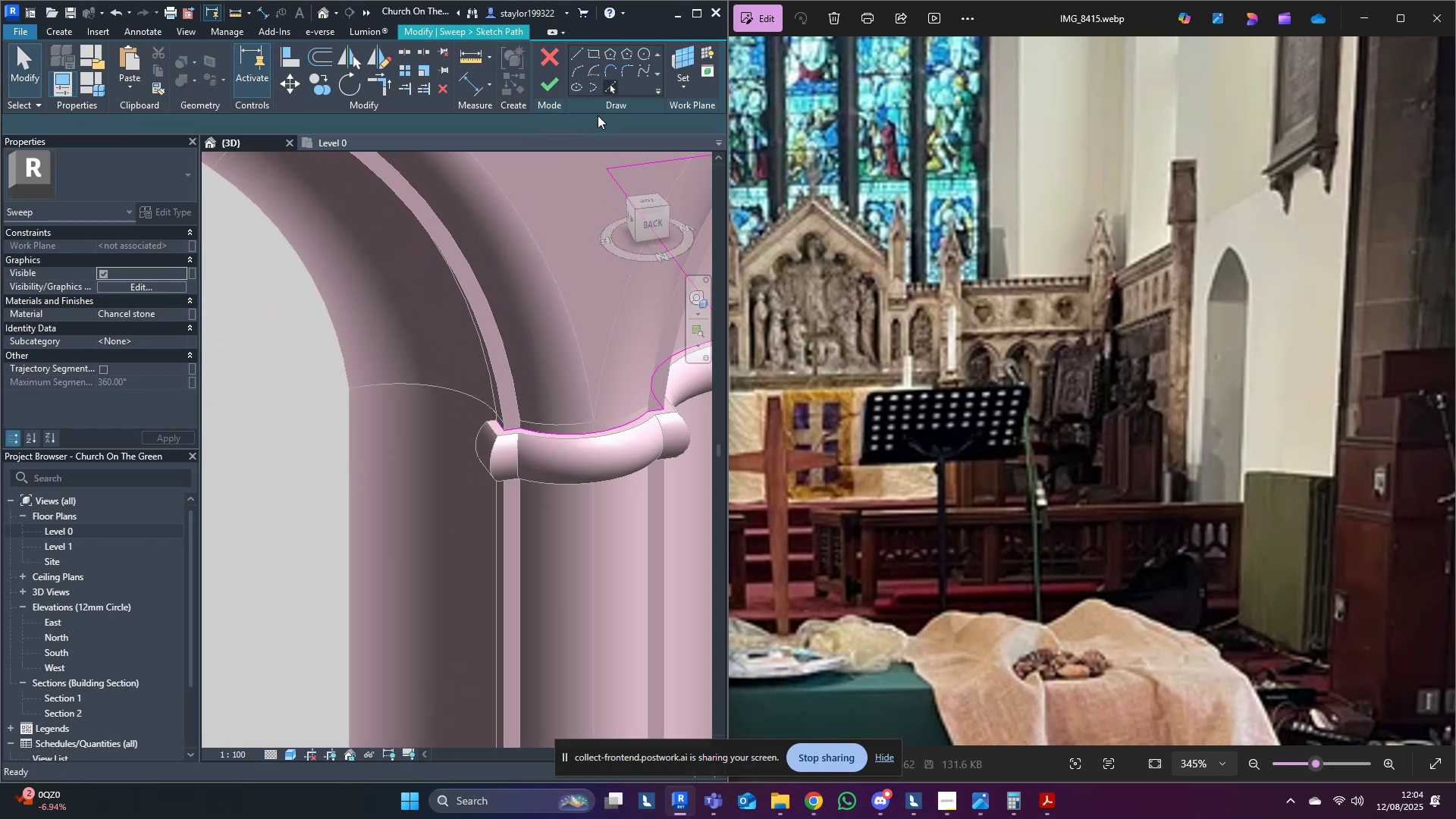 
left_click([459, 409])
 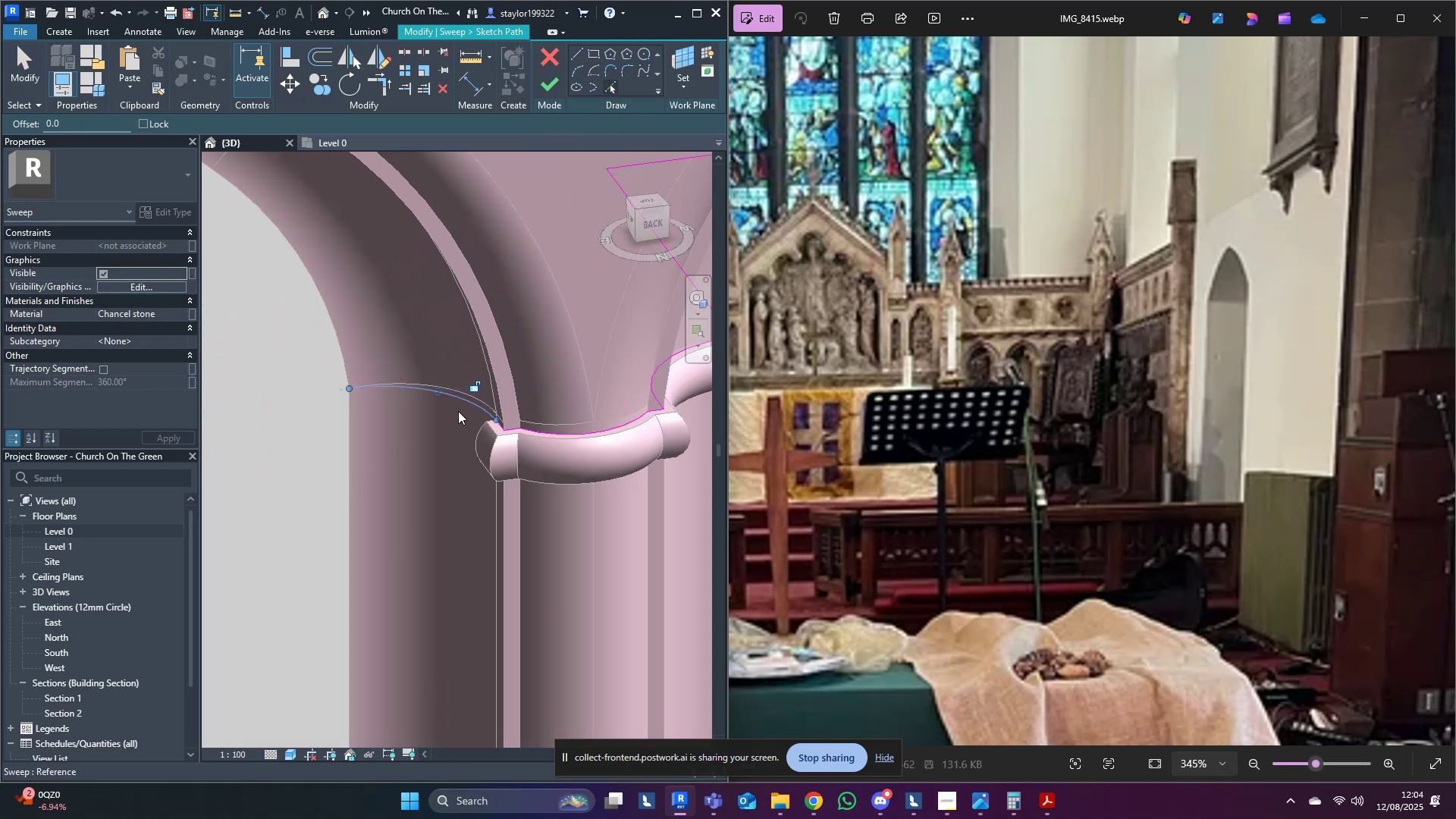 
scroll: coordinate [658, 452], scroll_direction: down, amount: 8.0
 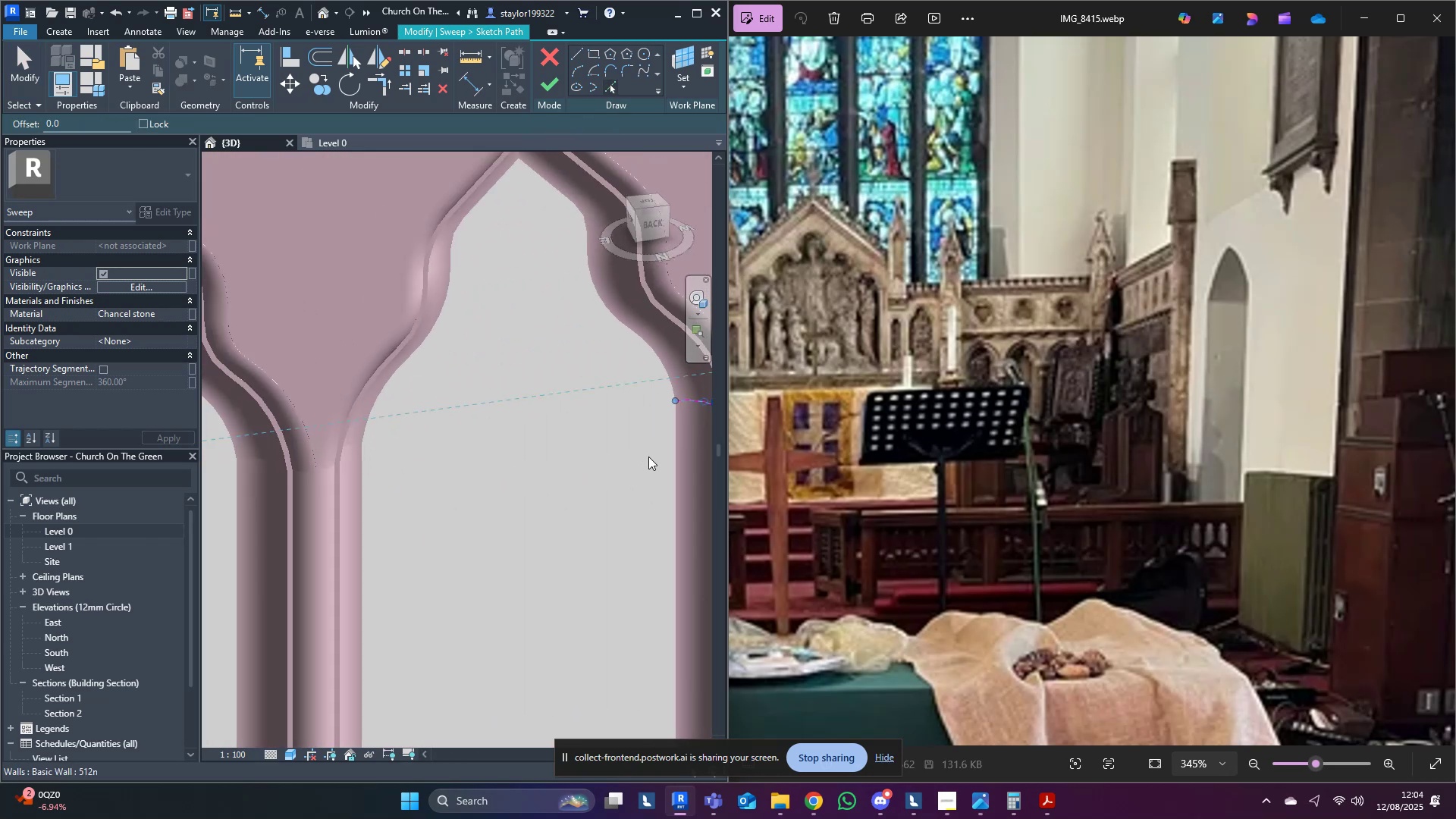 
hold_key(key=ShiftLeft, duration=0.36)
 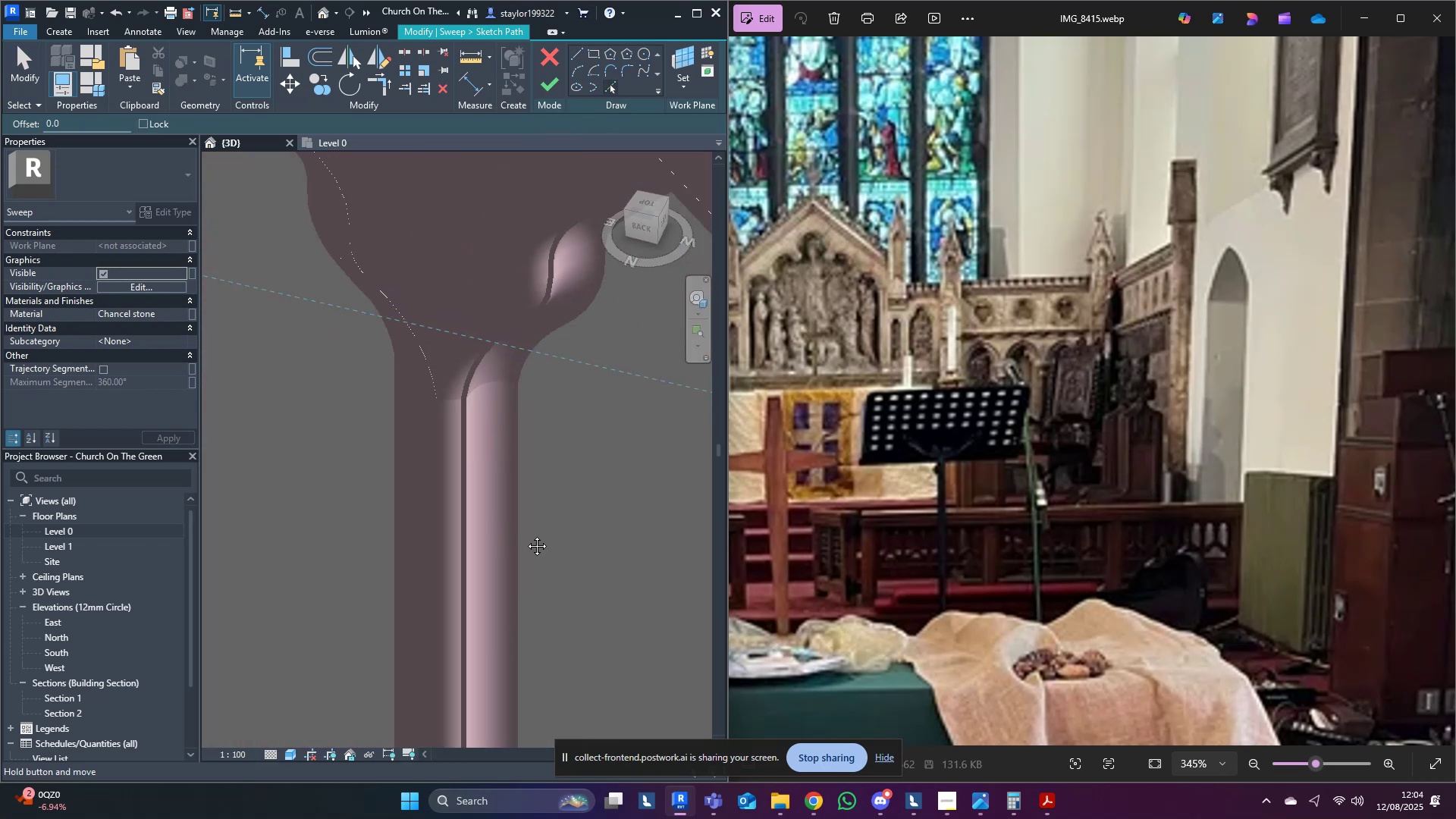 
scroll: coordinate [525, 443], scroll_direction: up, amount: 4.0
 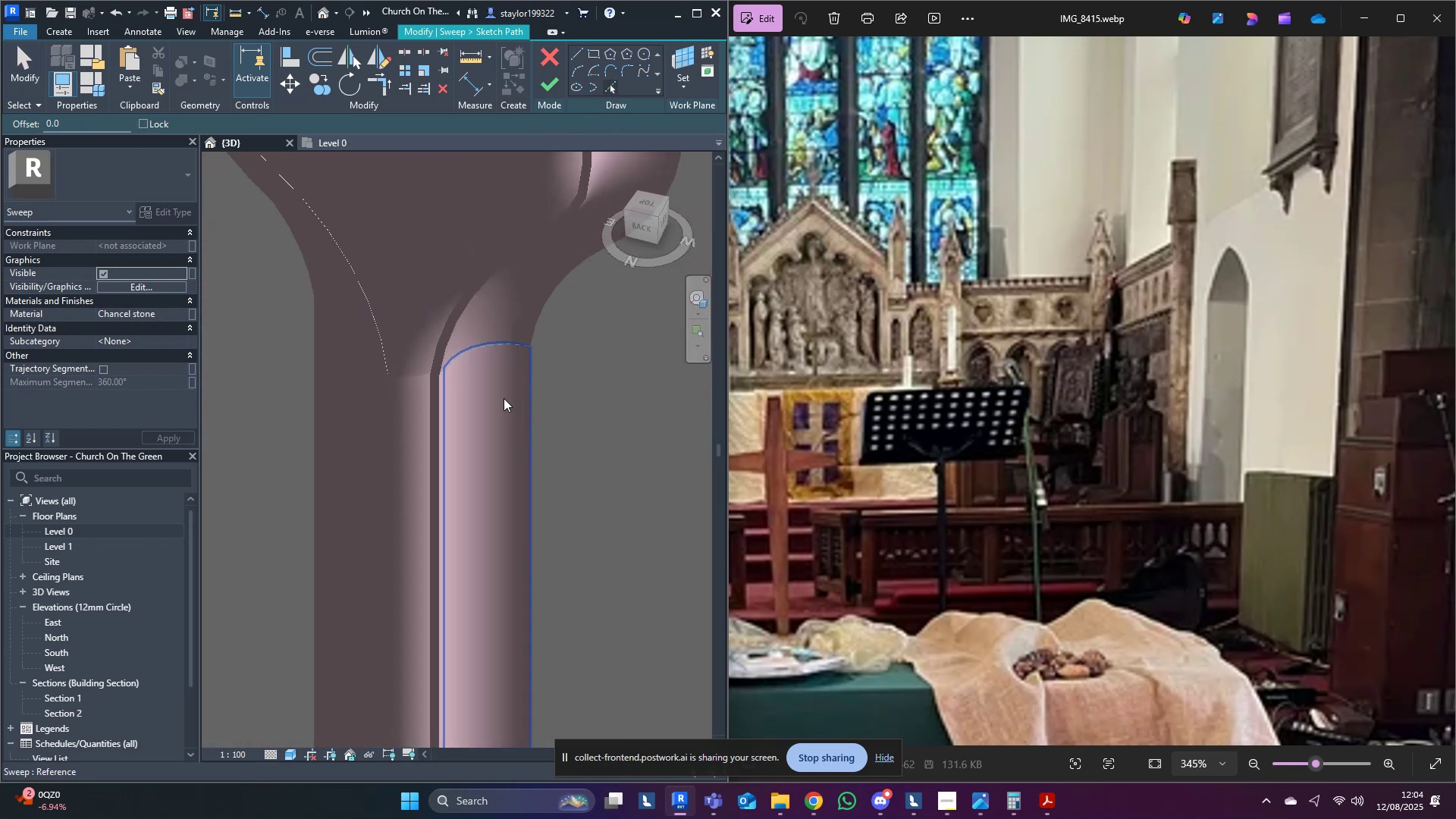 
left_click([486, 380])
 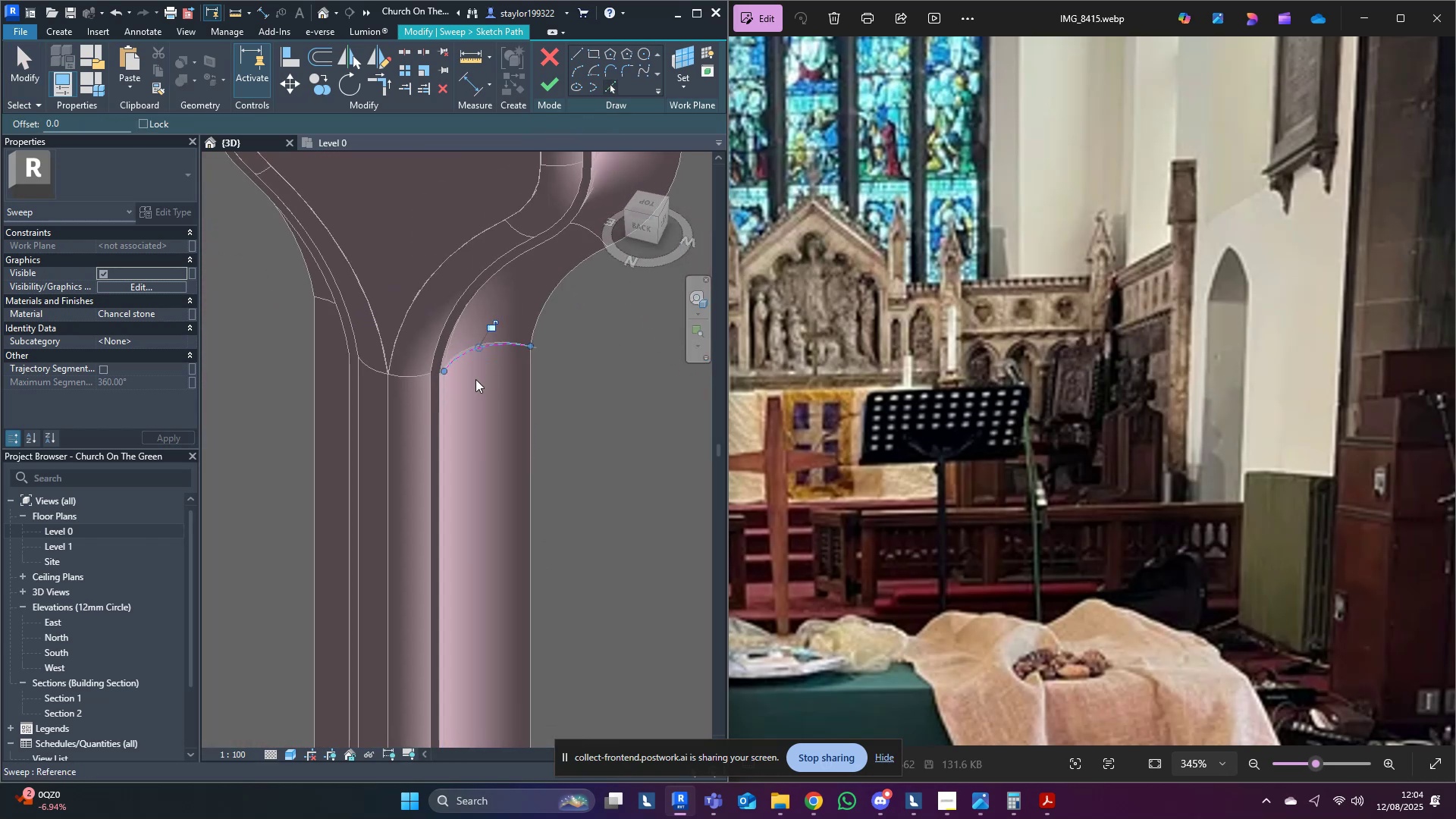 
scroll: coordinate [465, 386], scroll_direction: up, amount: 9.0
 